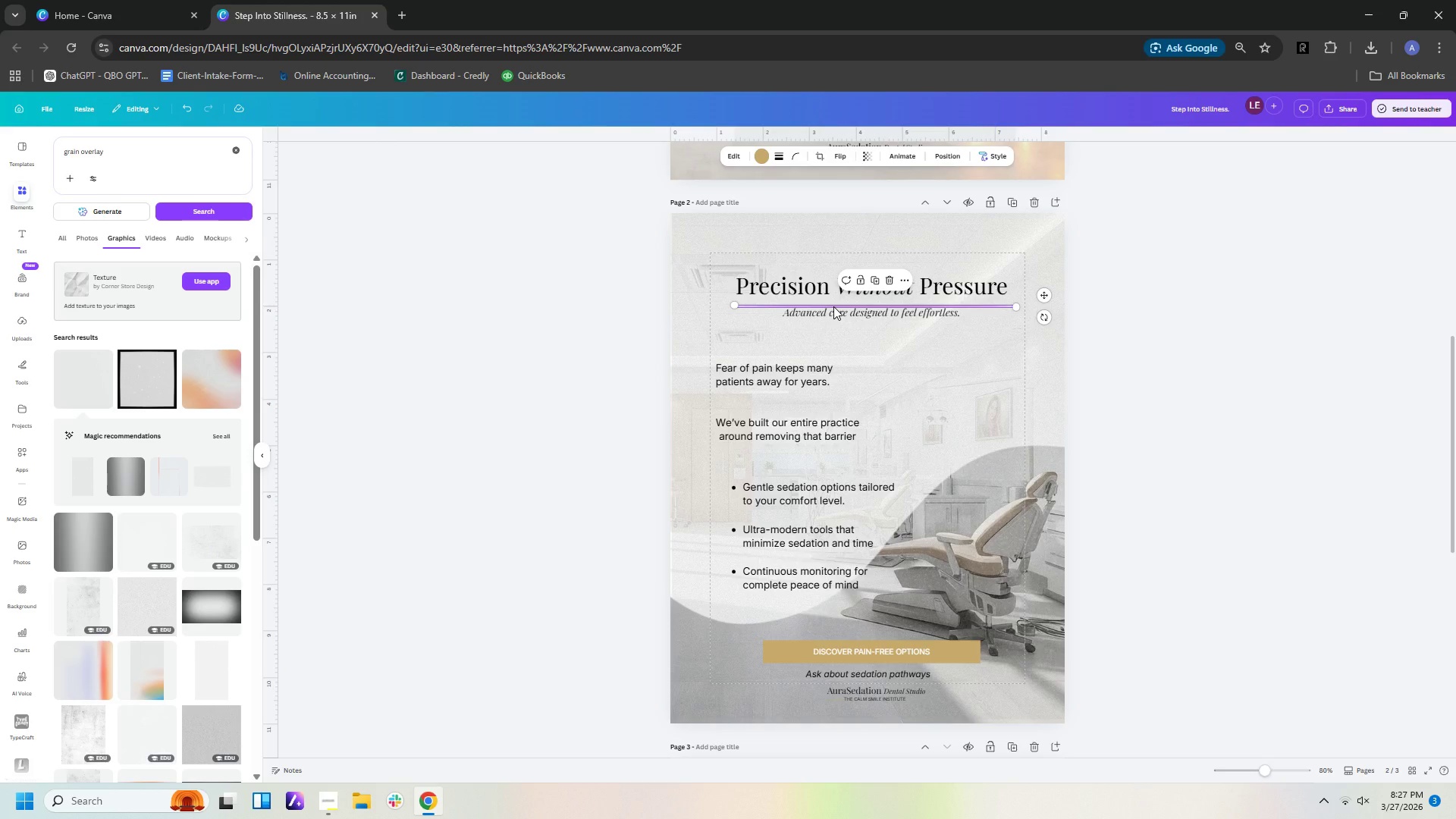 
key(Control+C)
 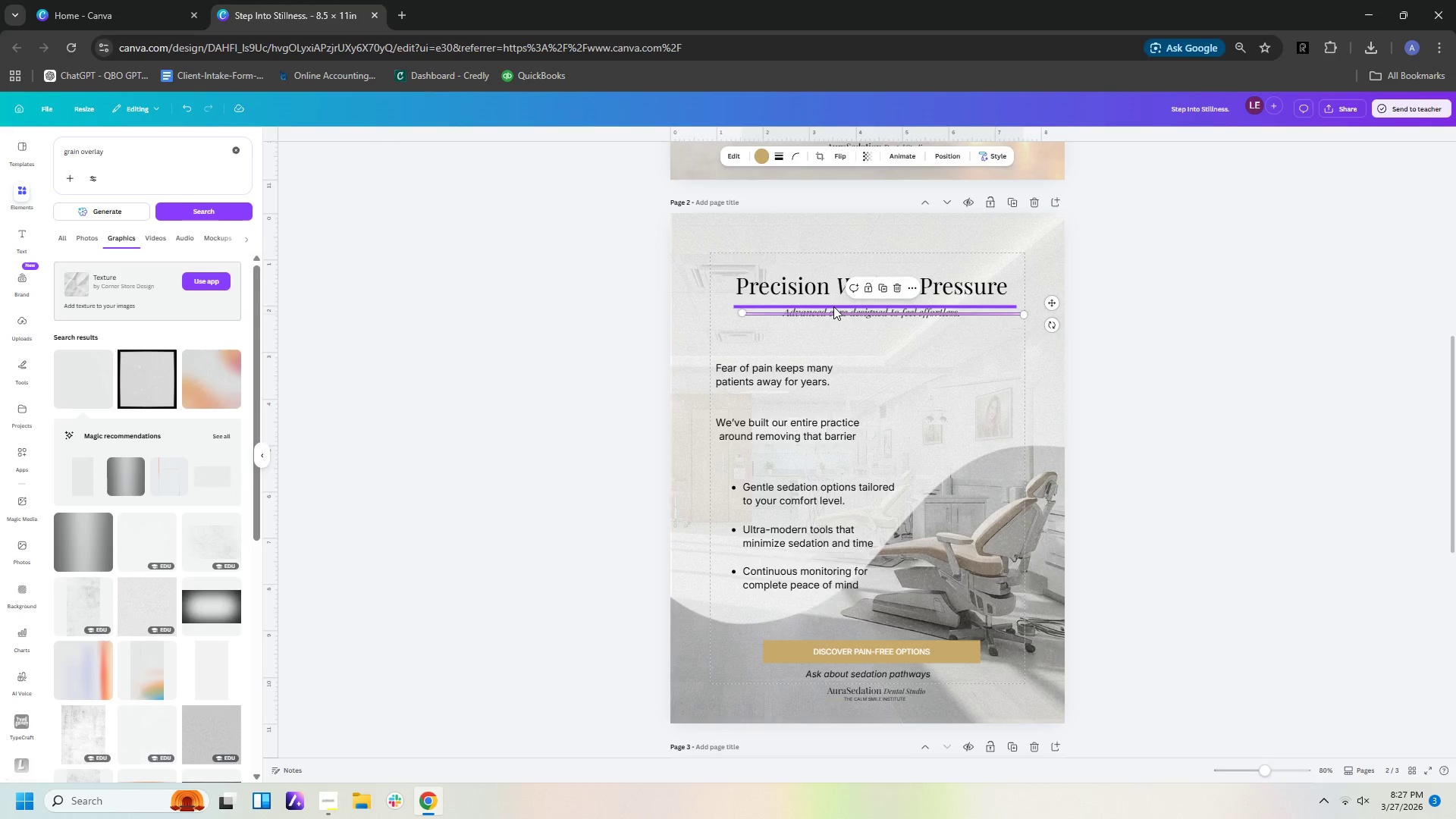 
key(Control+V)
 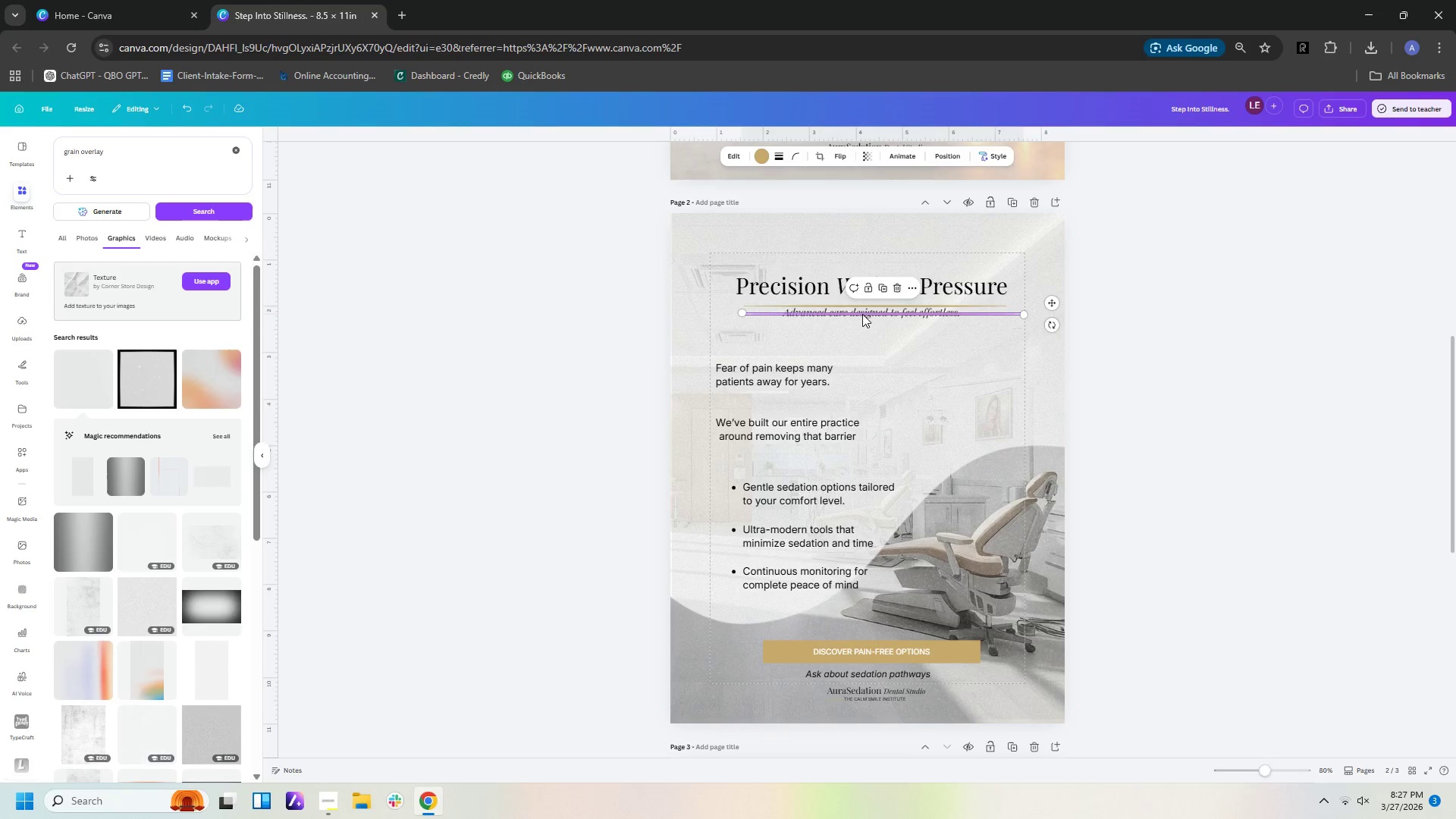 
left_click_drag(start_coordinate=[864, 312], to_coordinate=[854, 682])
 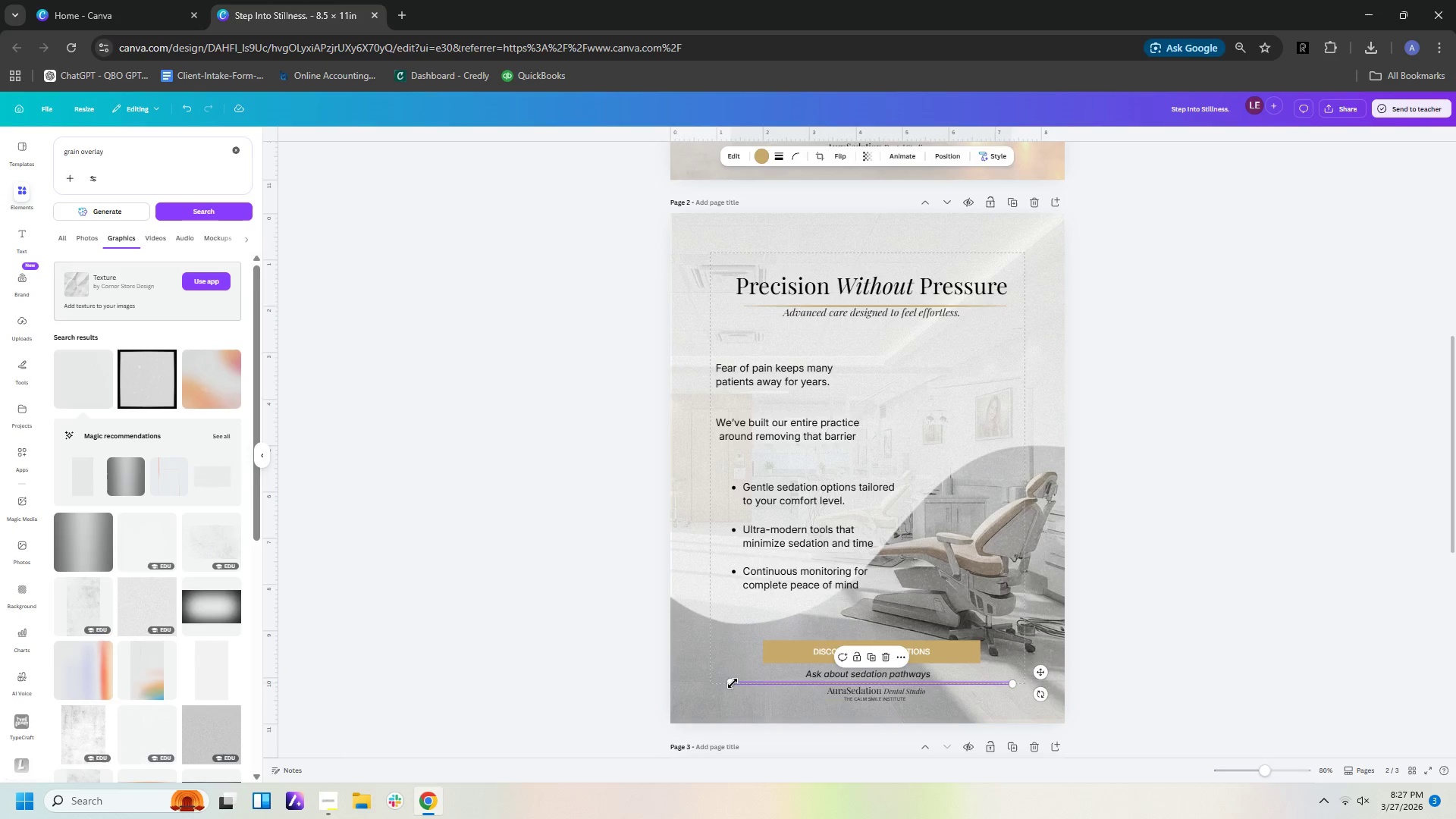 
left_click_drag(start_coordinate=[732, 683], to_coordinate=[711, 683])
 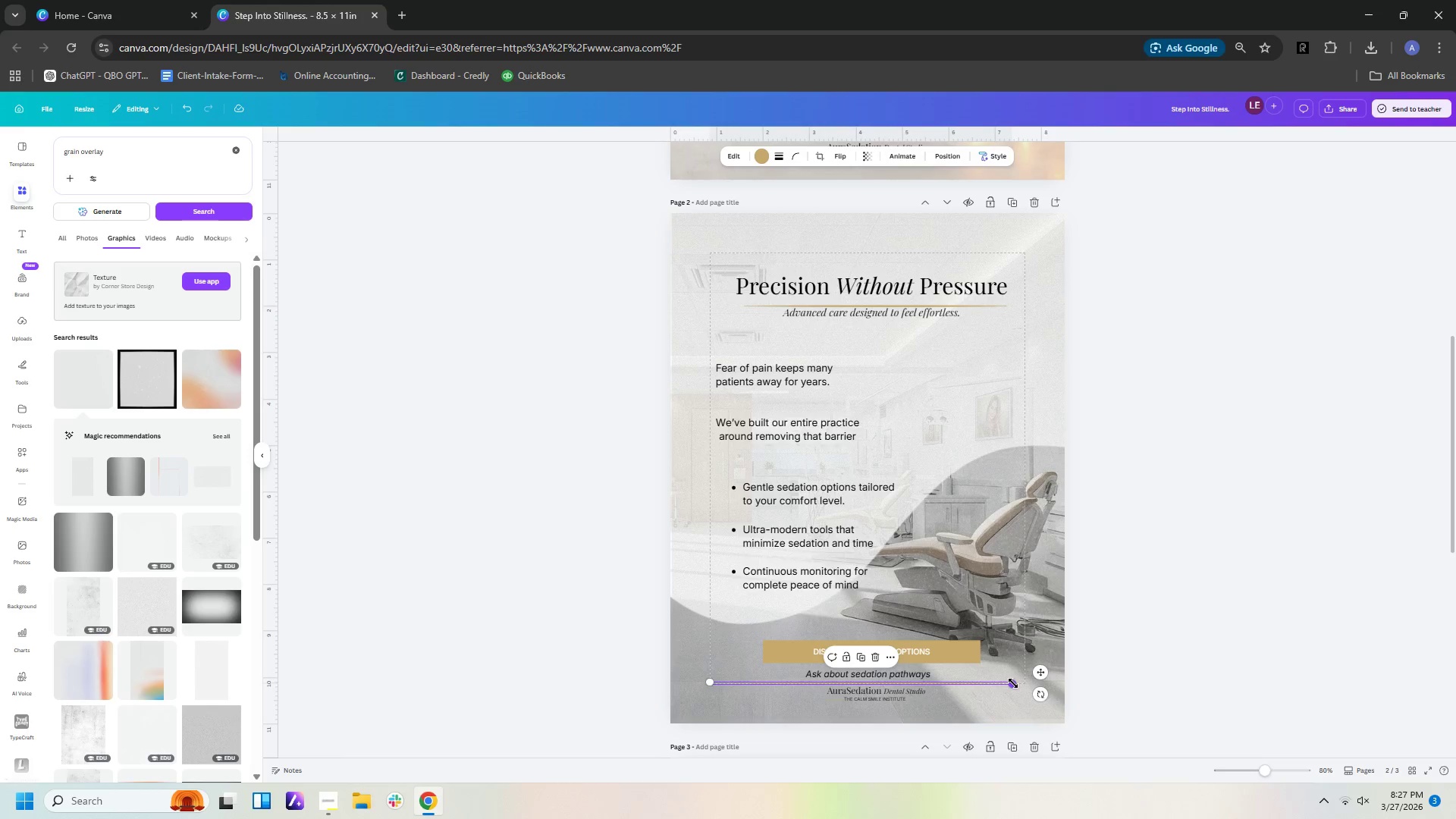 
left_click_drag(start_coordinate=[1012, 683], to_coordinate=[1025, 680])
 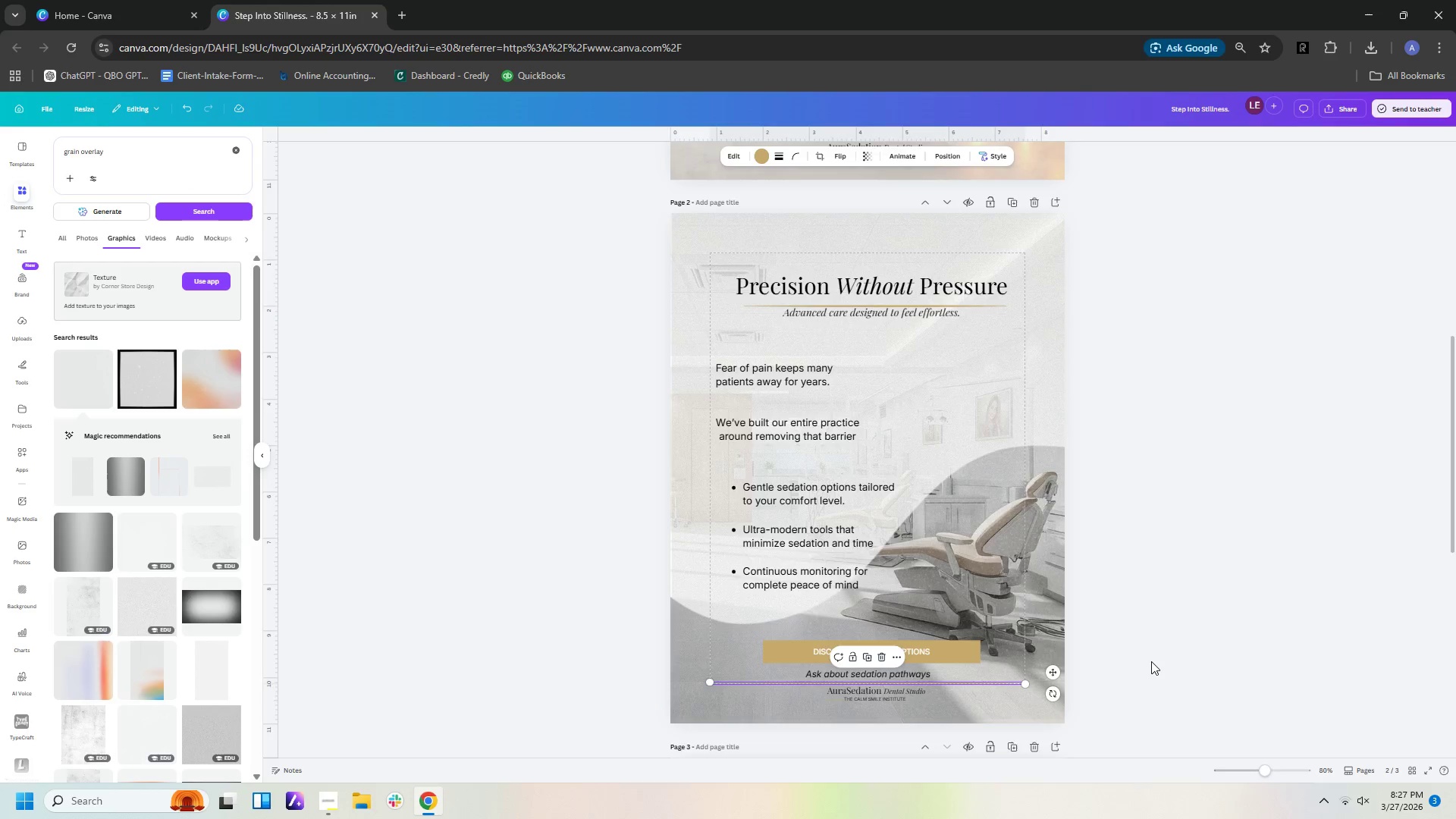 
scroll: coordinate [1154, 661], scroll_direction: up, amount: 4.0
 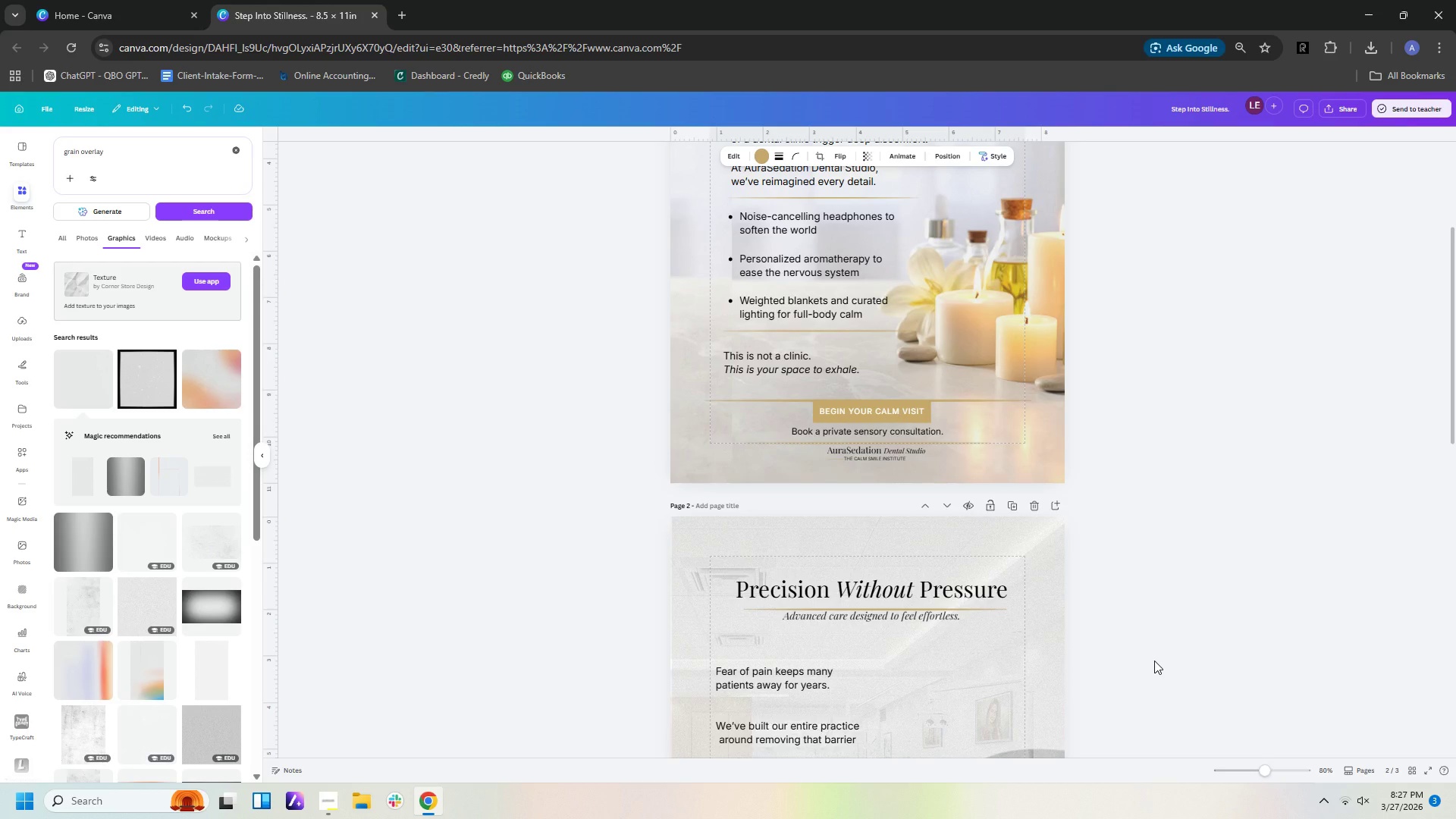 
scroll: coordinate [1154, 661], scroll_direction: down, amount: 7.0
 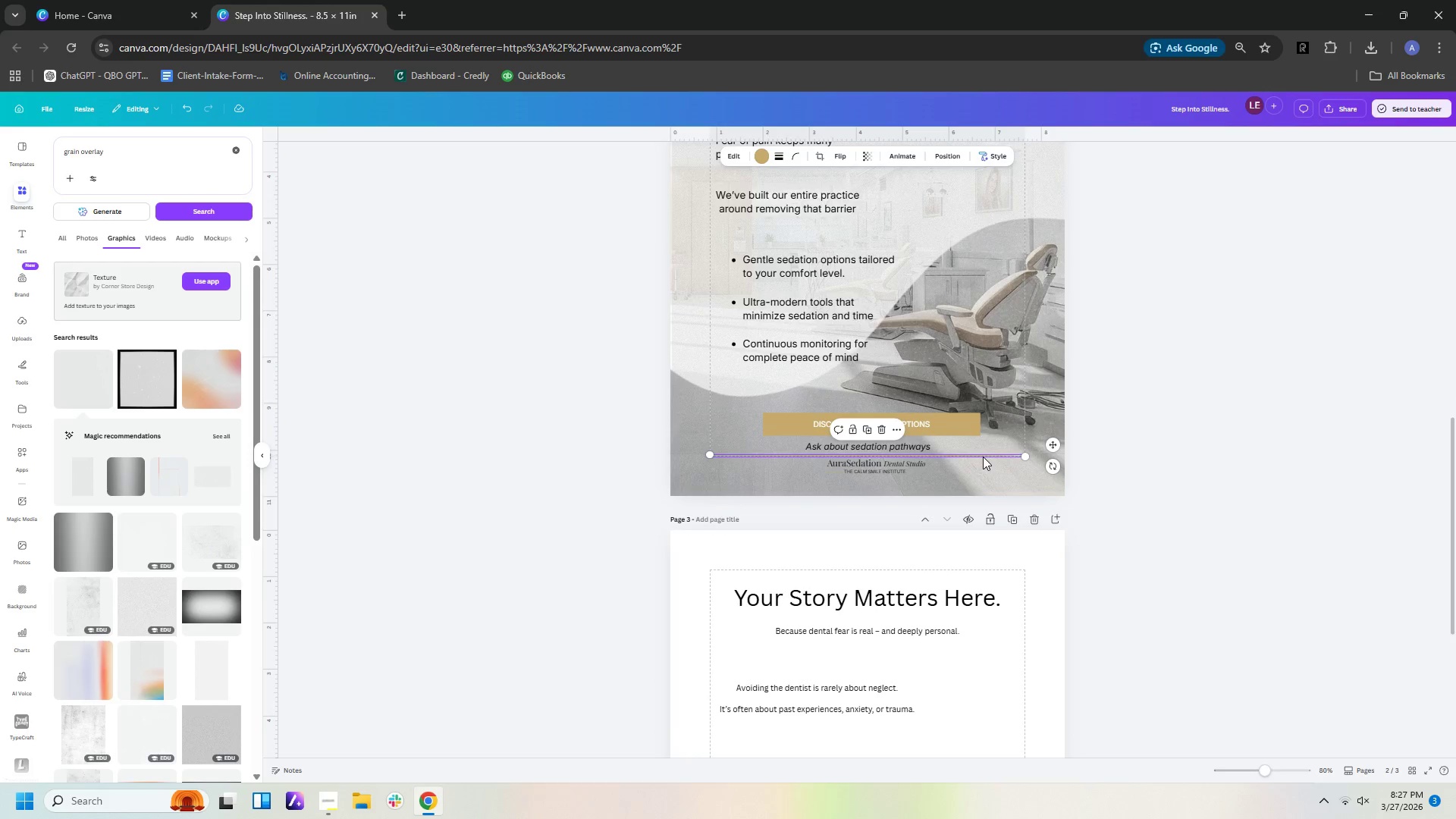 
key(Delete)
 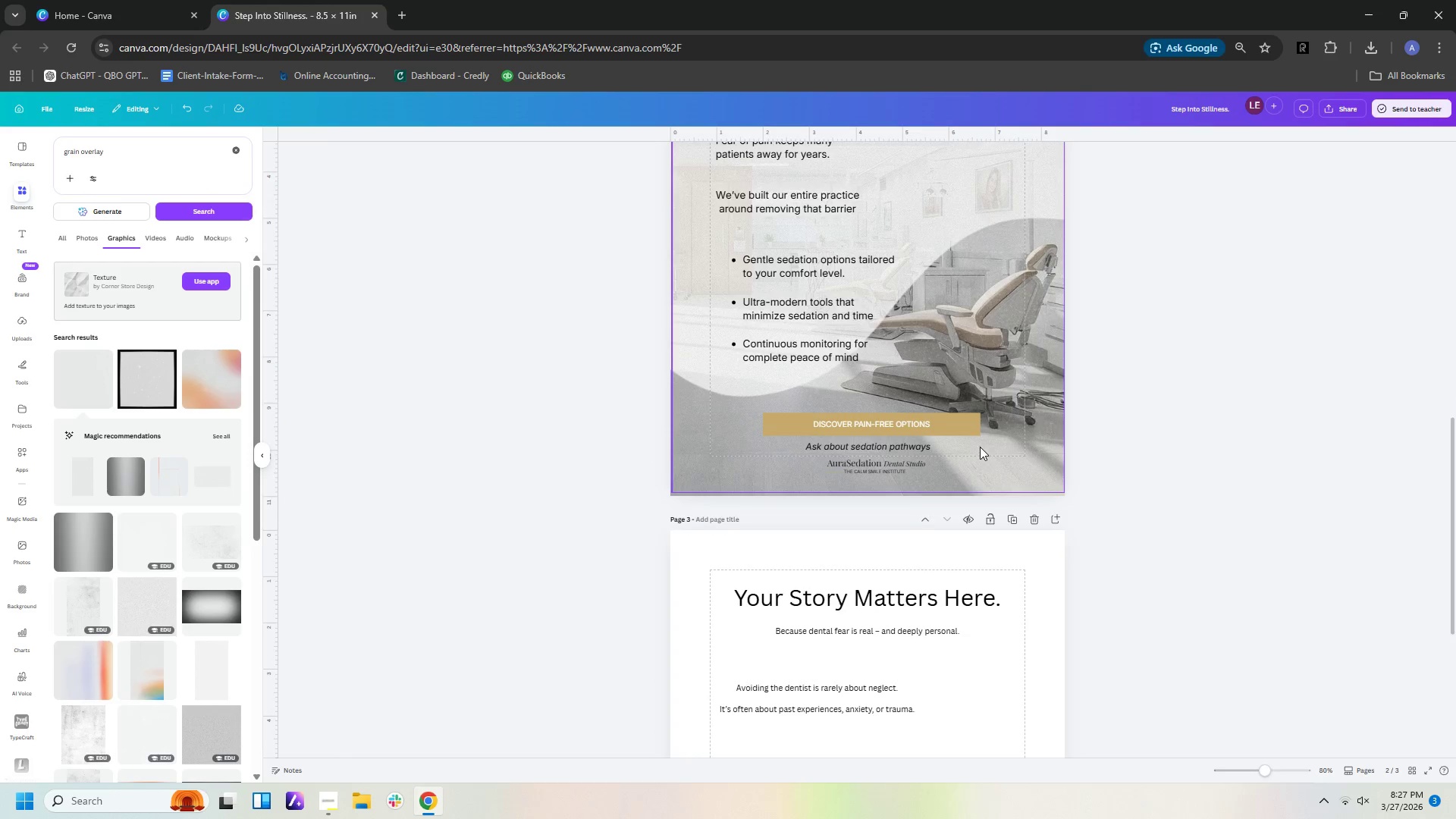 
scroll: coordinate [986, 435], scroll_direction: up, amount: 6.0
 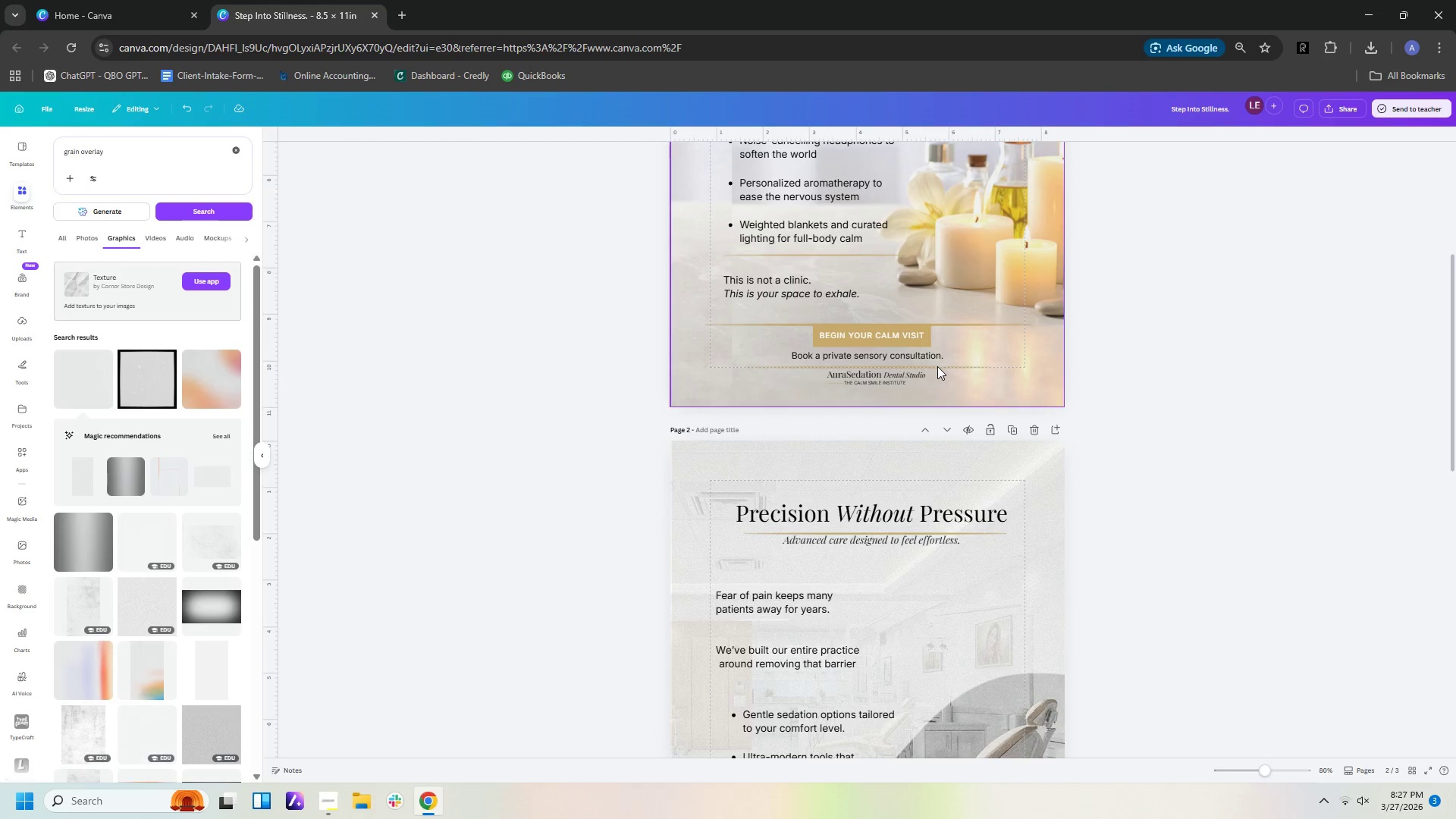 
left_click([937, 366])
 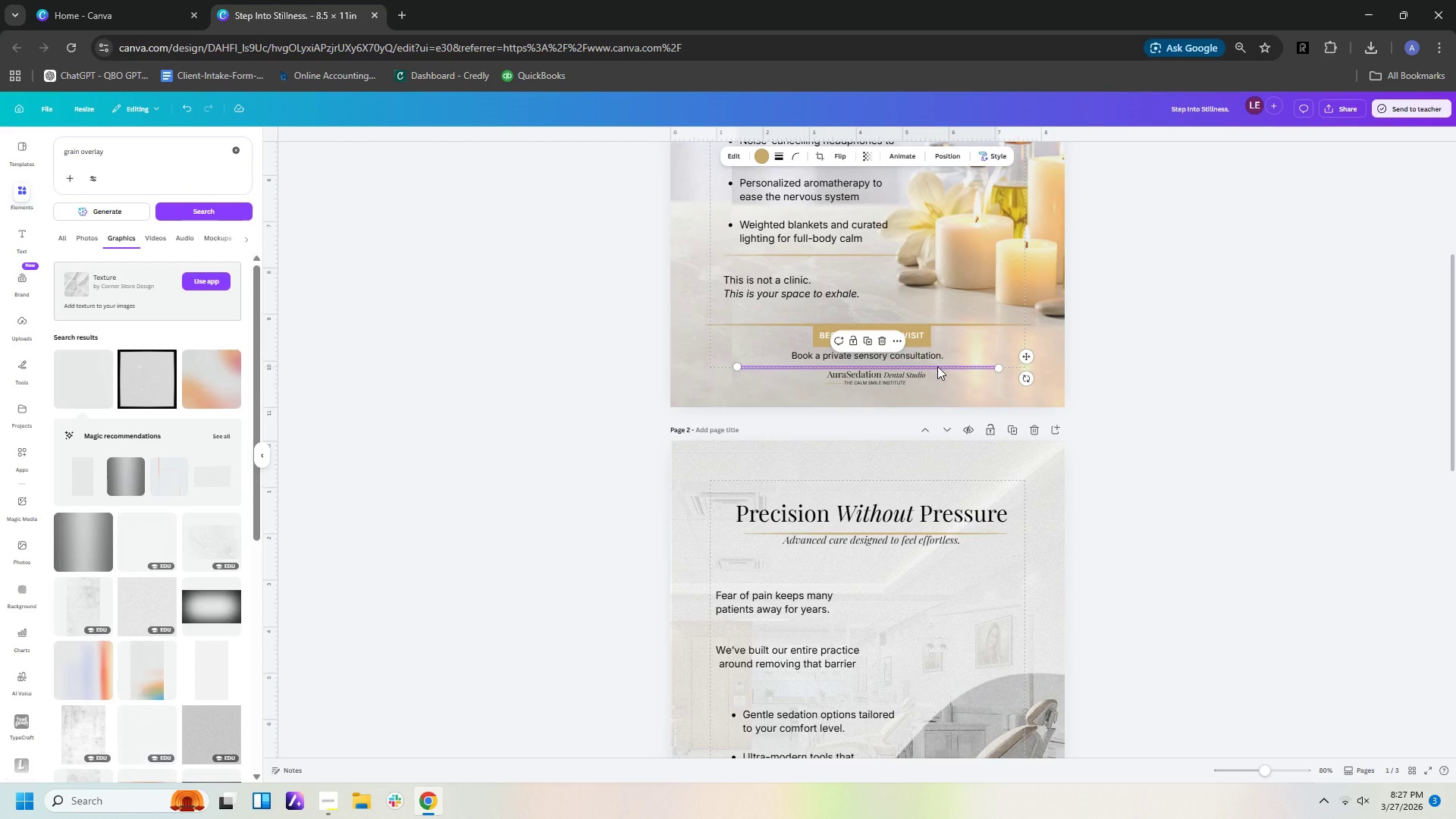 
key(Control+C)
 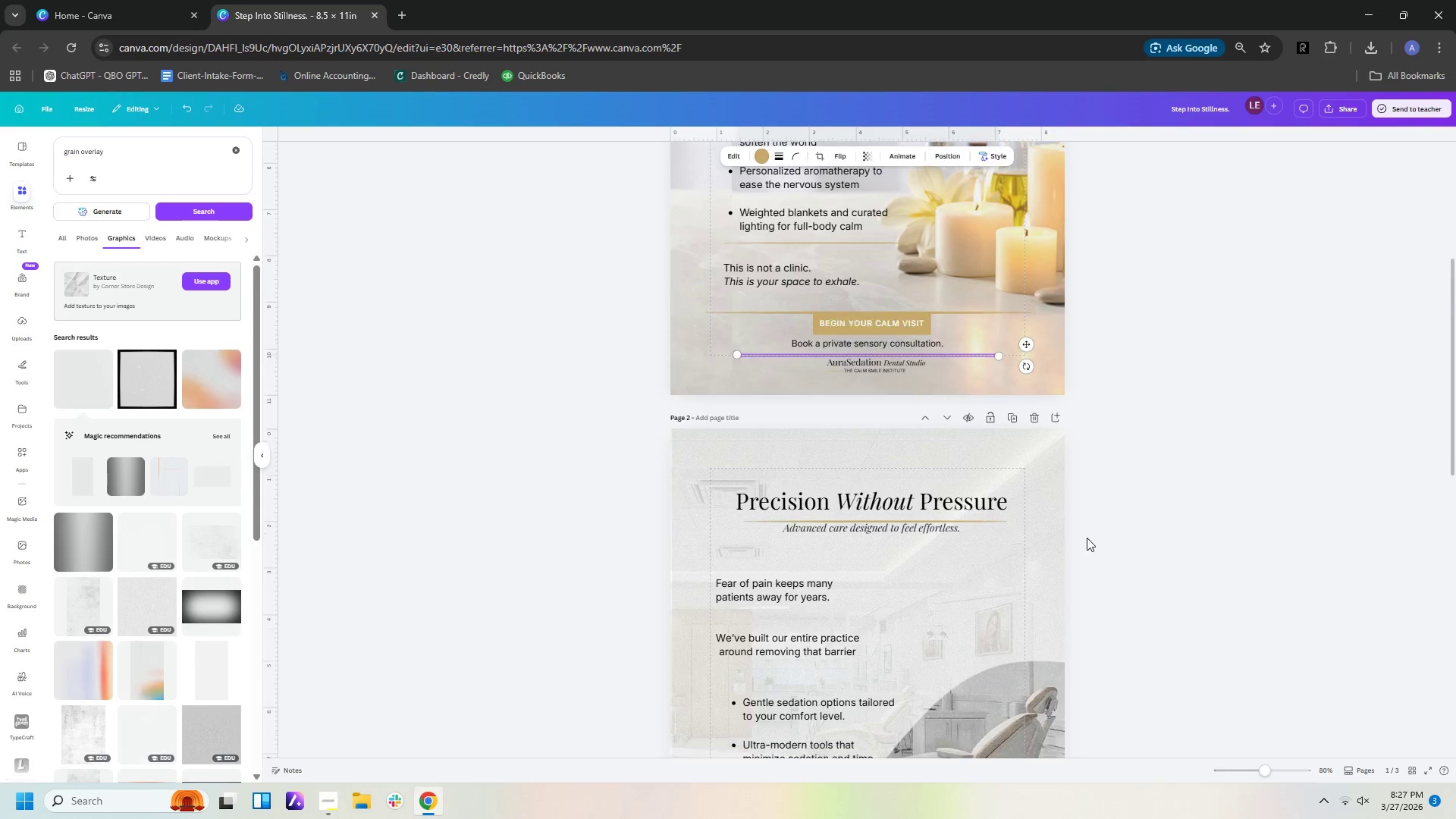 
scroll: coordinate [1088, 564], scroll_direction: down, amount: 7.0
 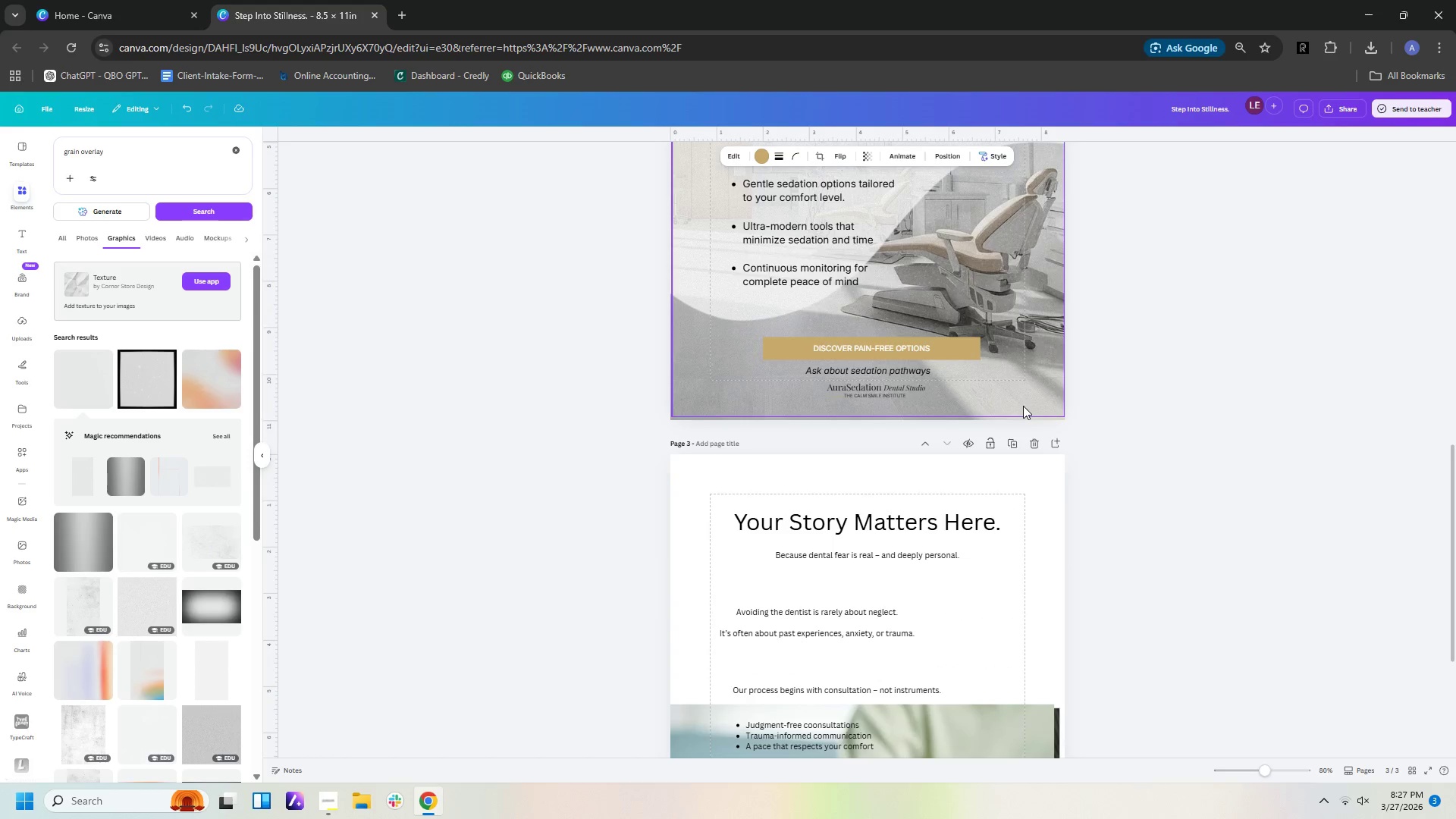 
scroll: coordinate [1034, 393], scroll_direction: up, amount: 4.0
 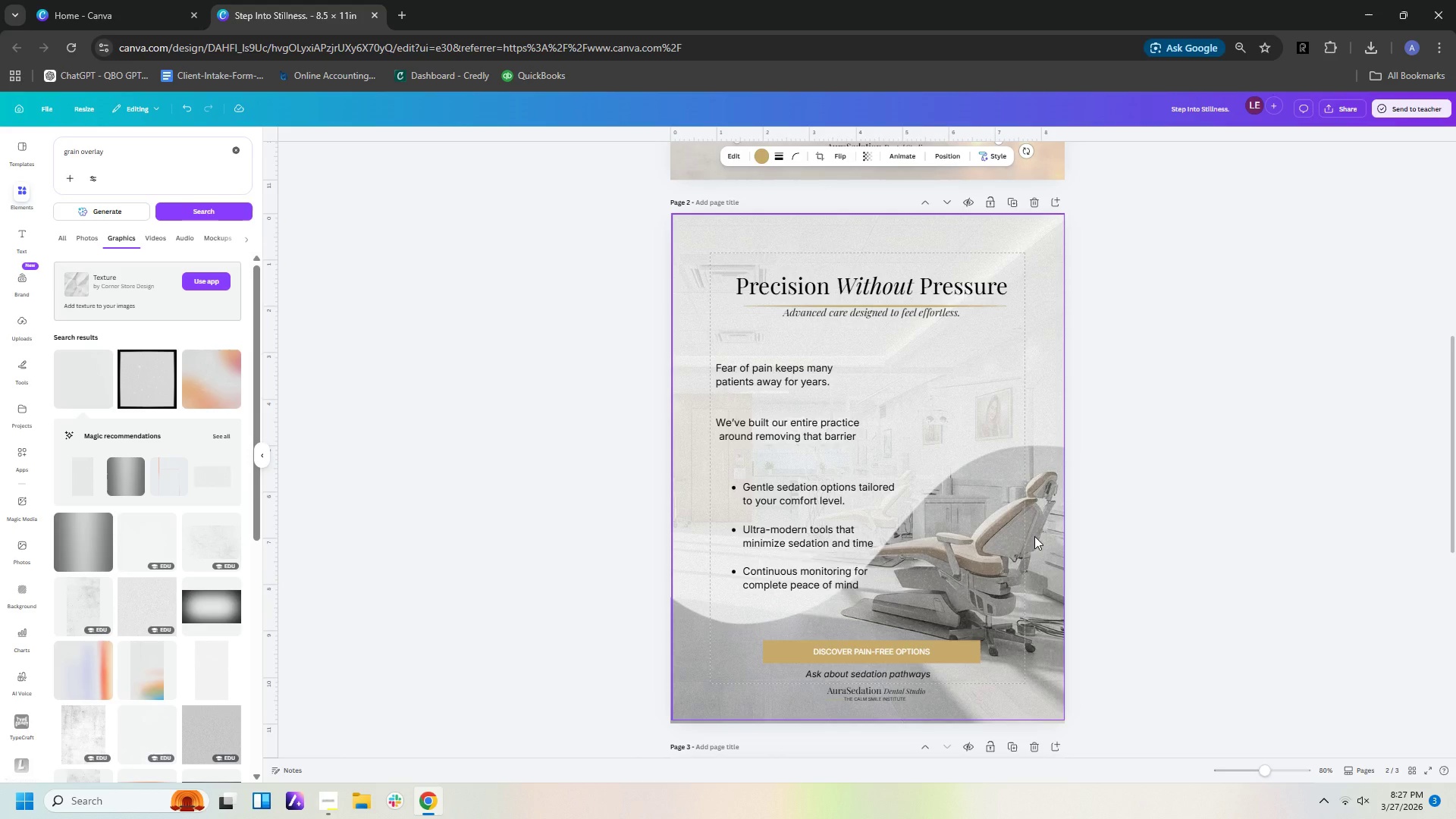 
key(Control+V)
 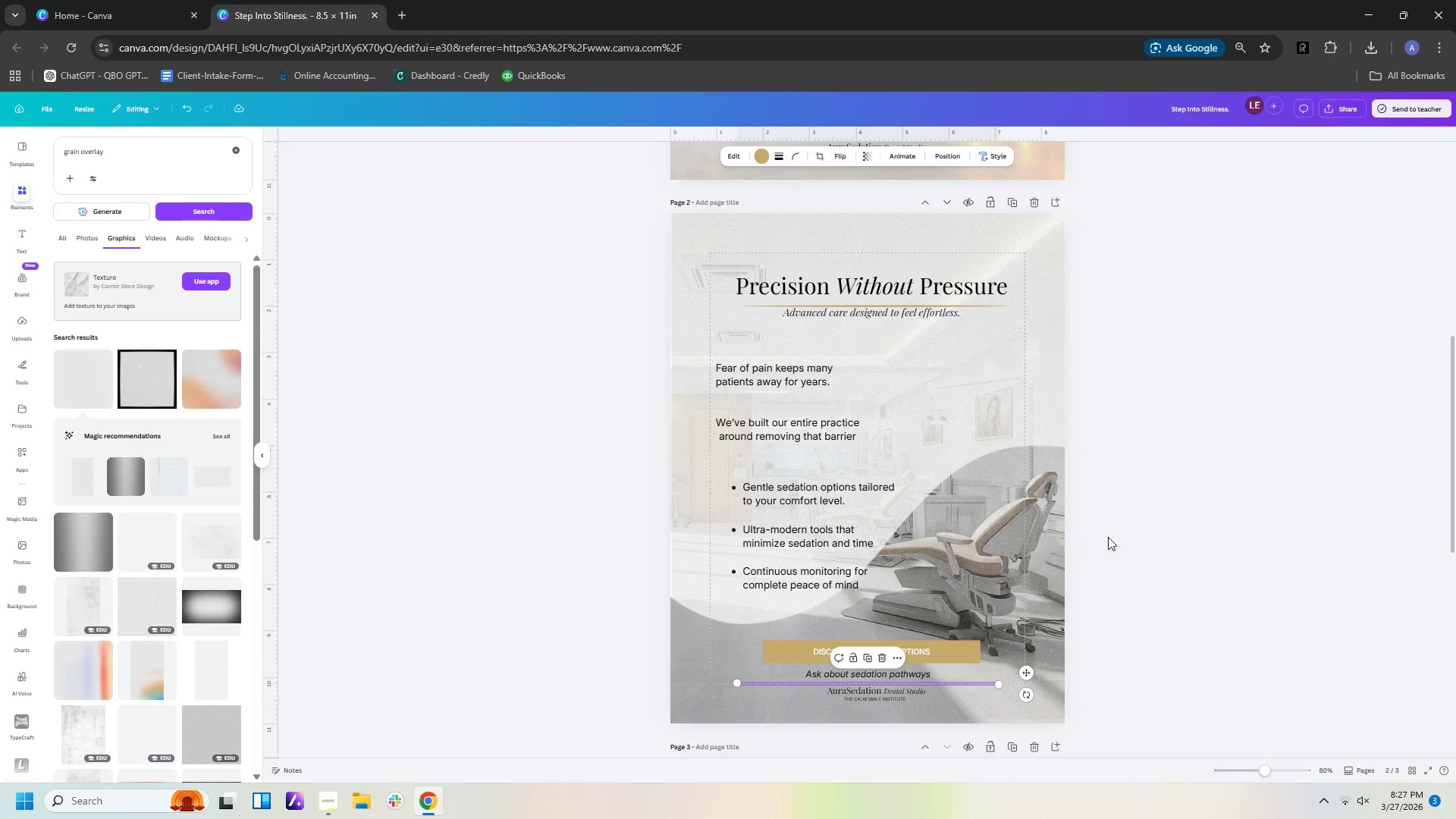 
scroll: coordinate [1124, 538], scroll_direction: up, amount: 4.0
 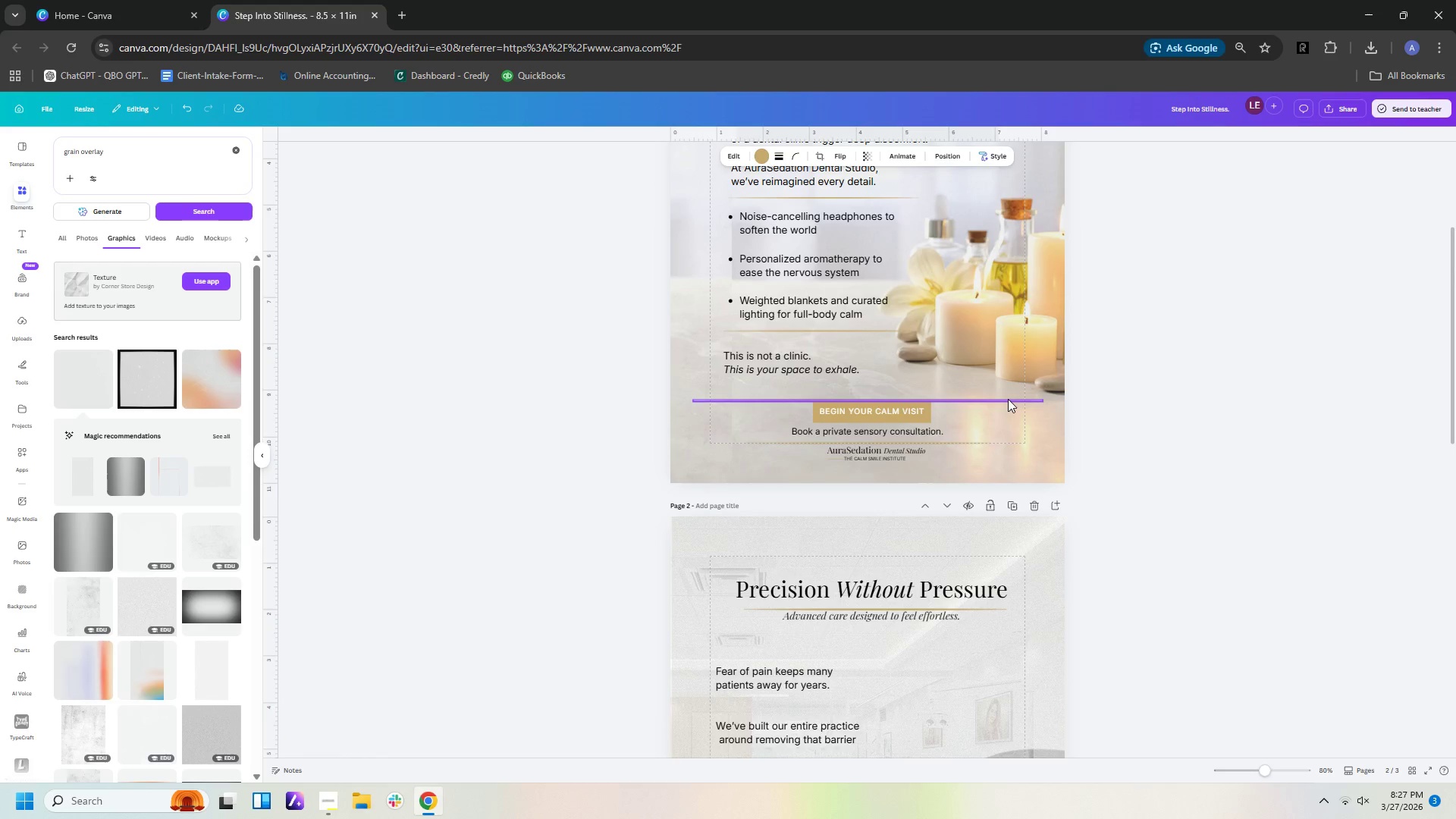 
left_click([1008, 400])
 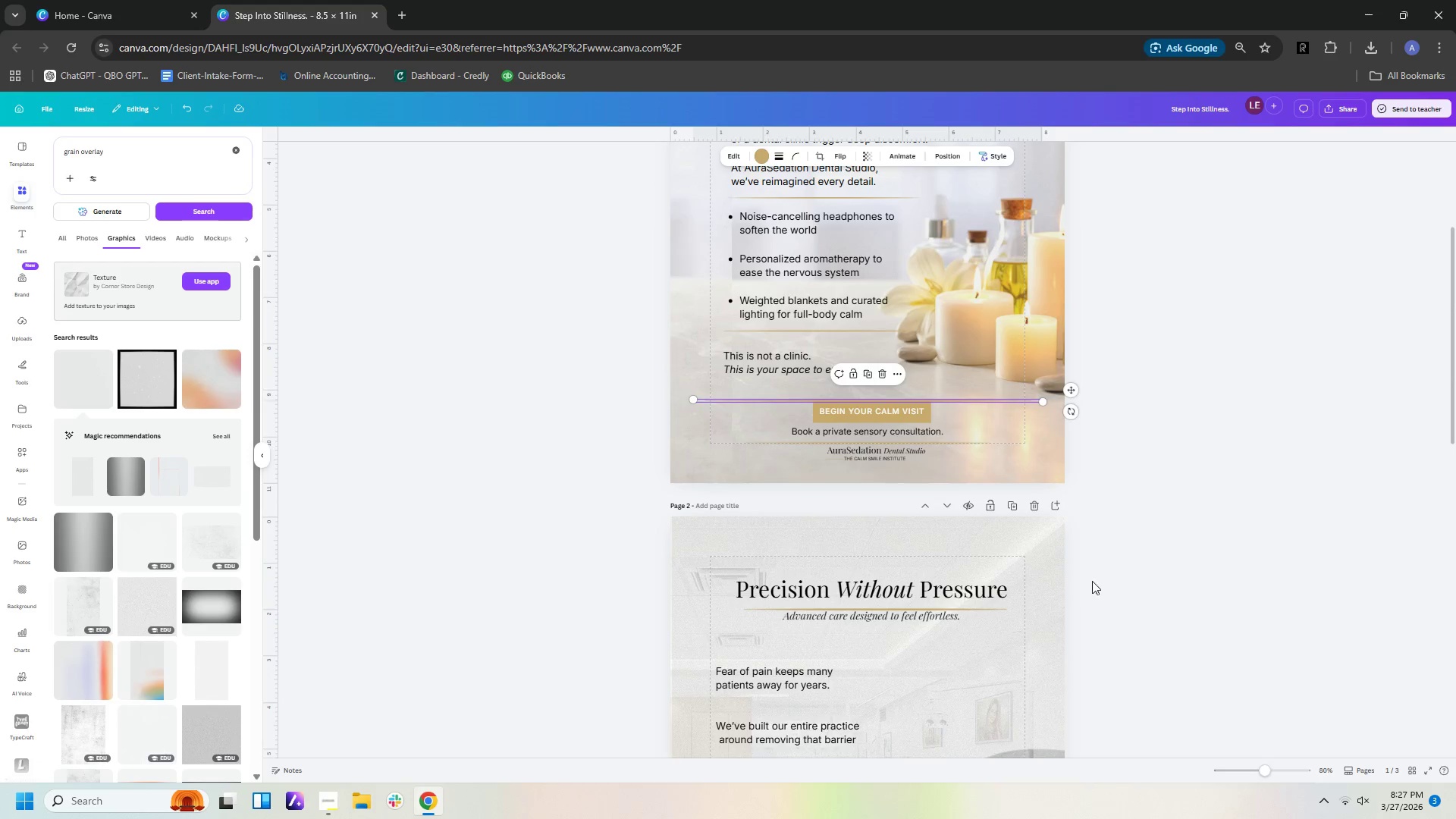 
scroll: coordinate [1087, 516], scroll_direction: up, amount: 2.0
 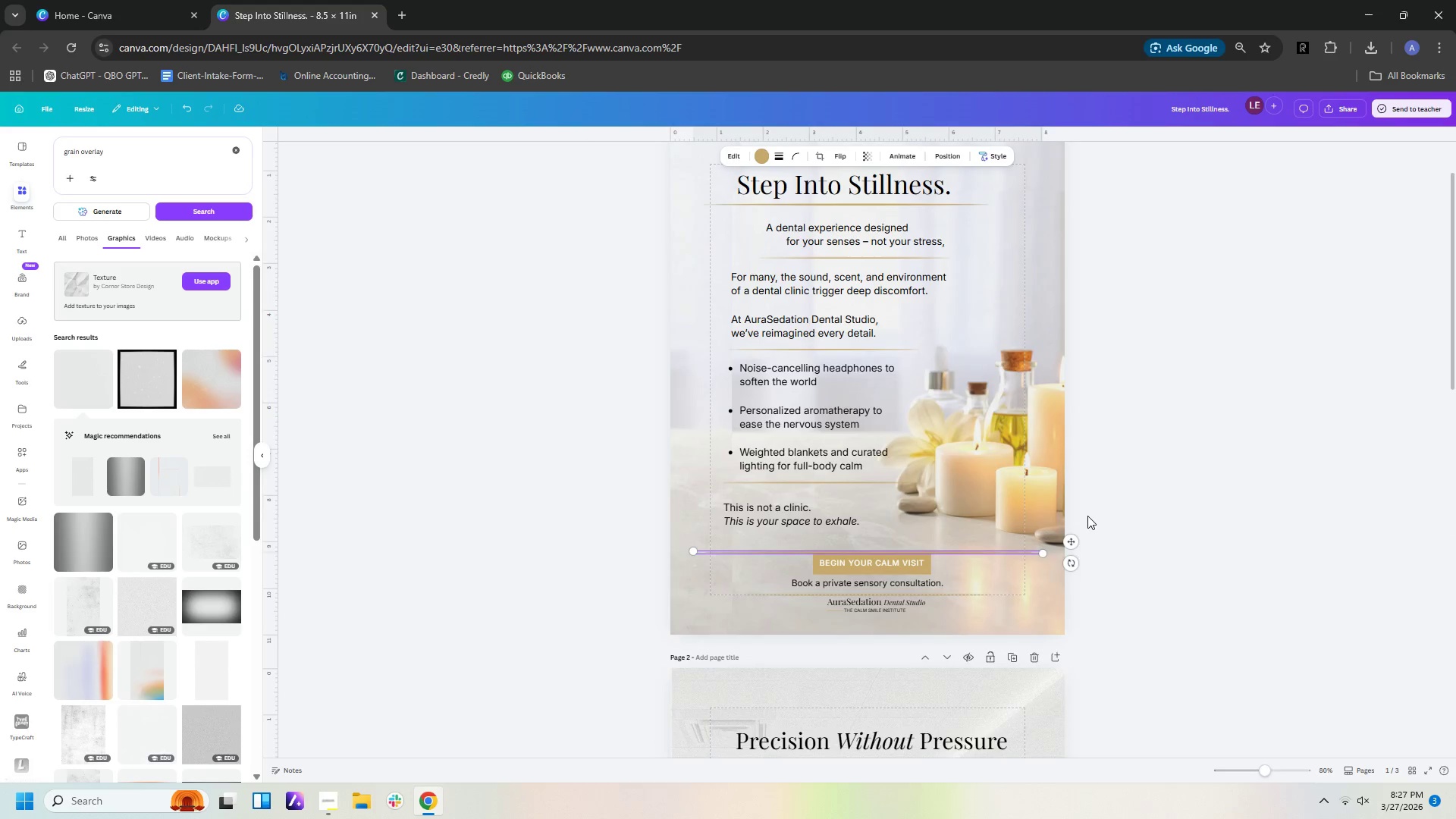 
key(Control+C)
 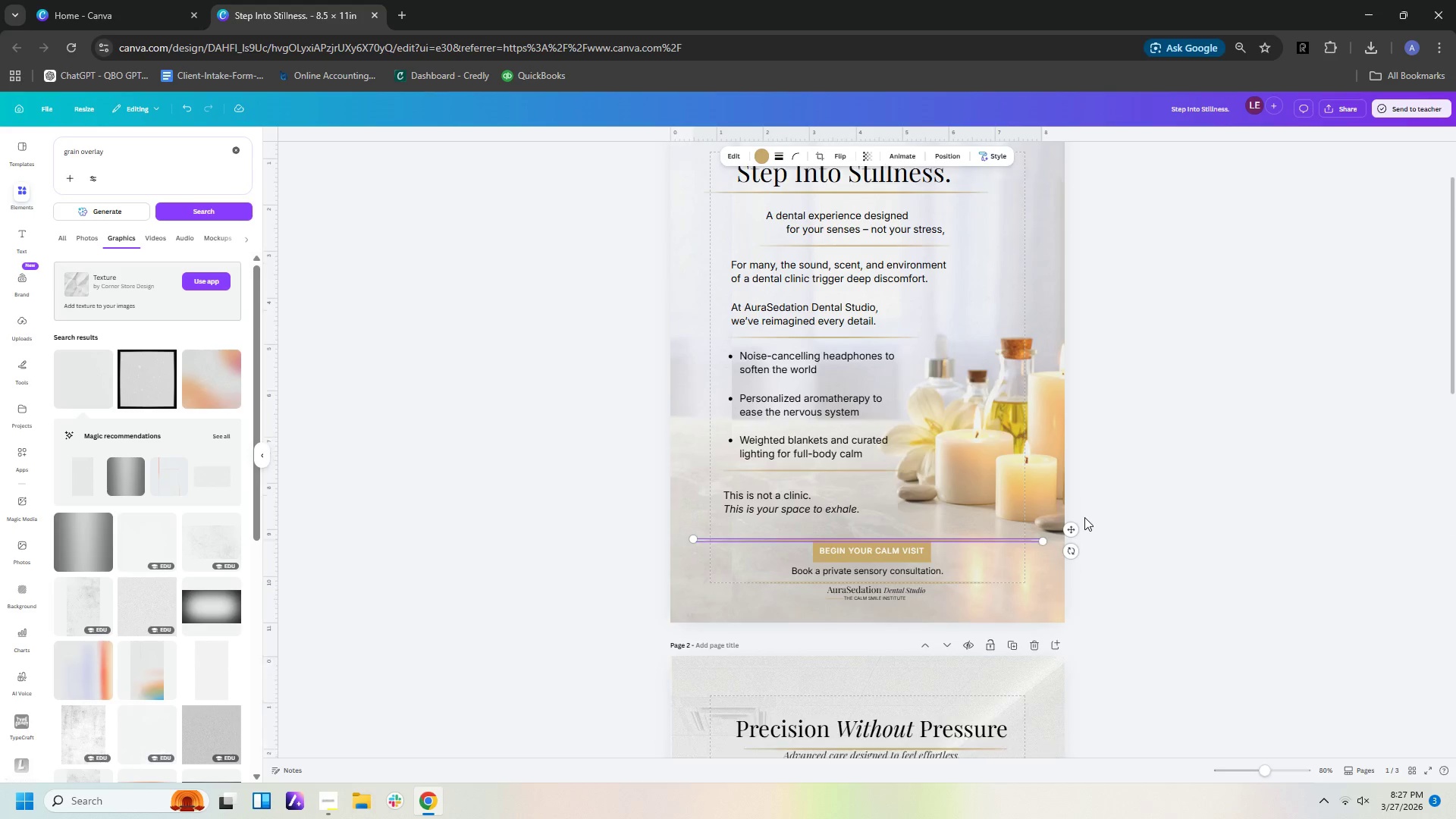 
scroll: coordinate [1083, 533], scroll_direction: down, amount: 9.0
 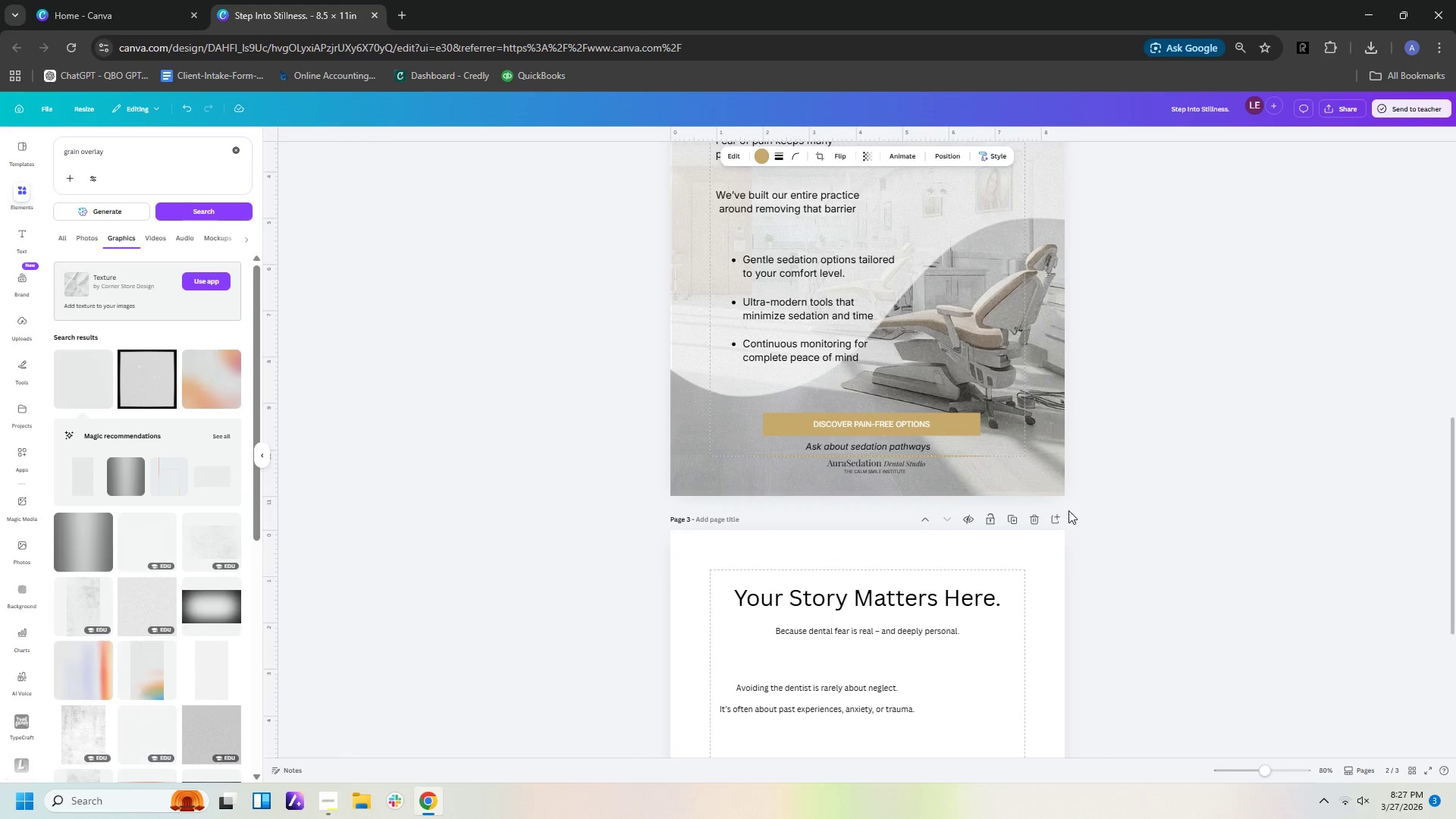 
scroll: coordinate [1068, 510], scroll_direction: up, amount: 4.0
 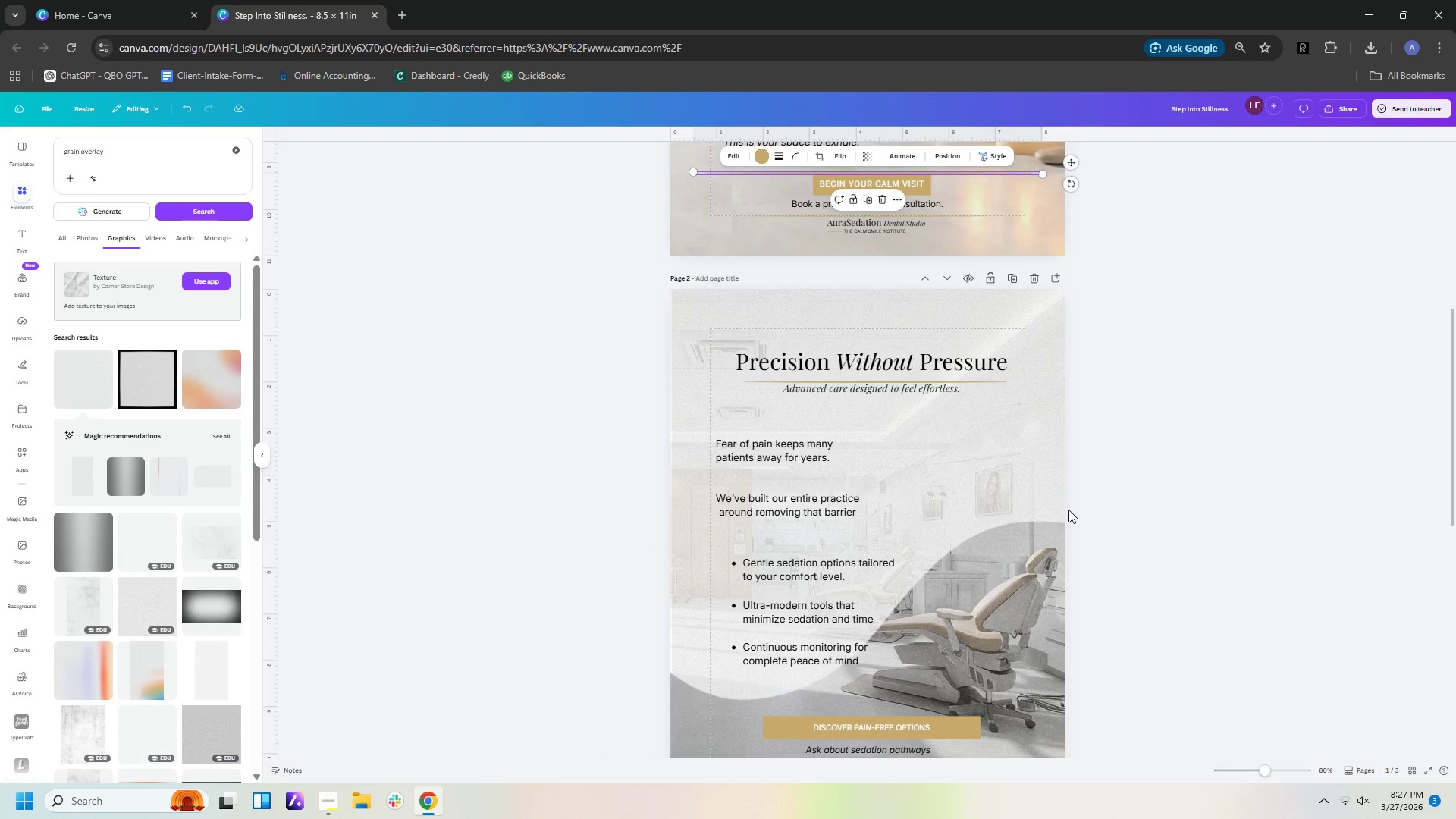 
key(Control+V)
 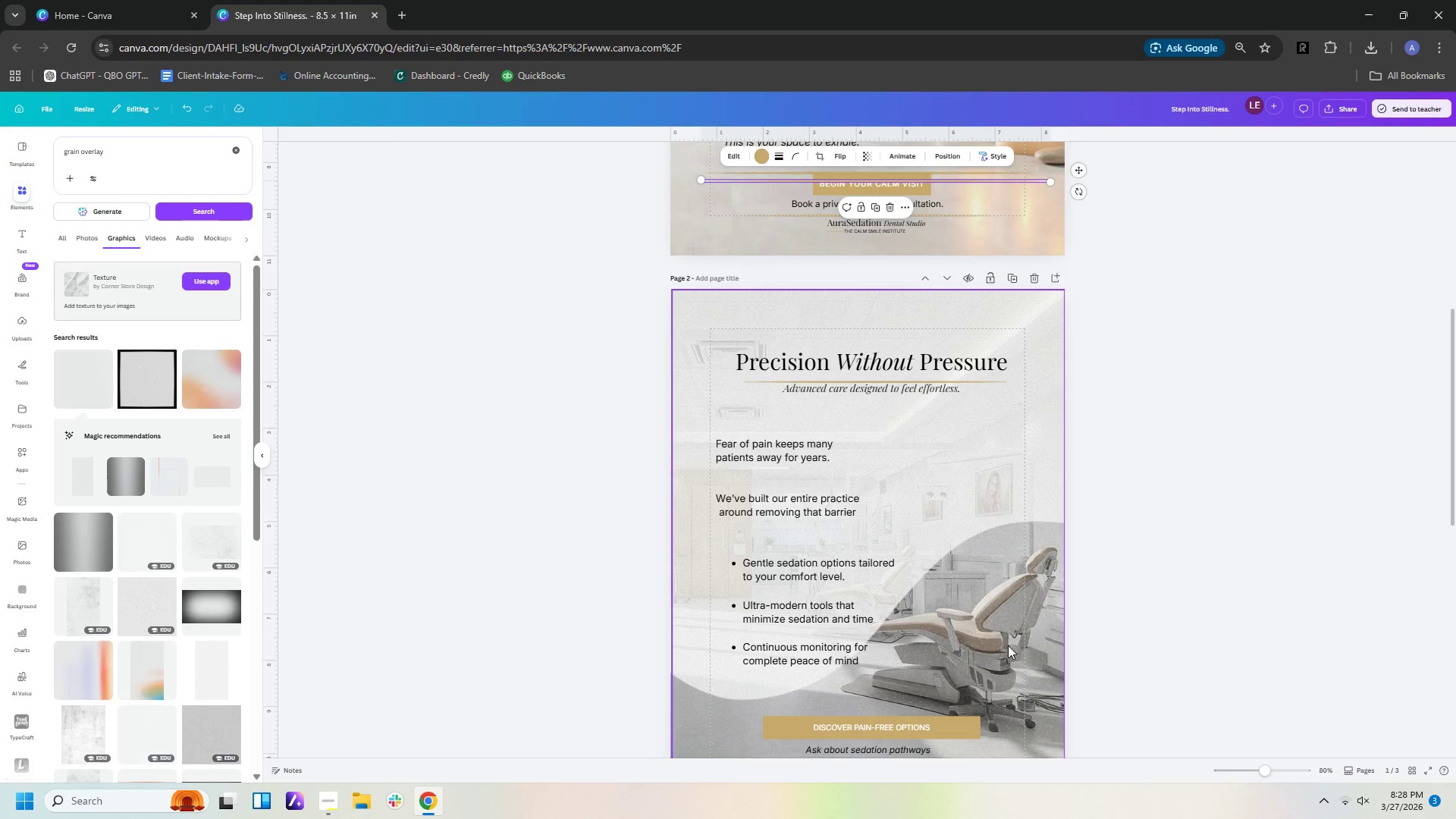 
scroll: coordinate [1027, 610], scroll_direction: up, amount: 4.0
 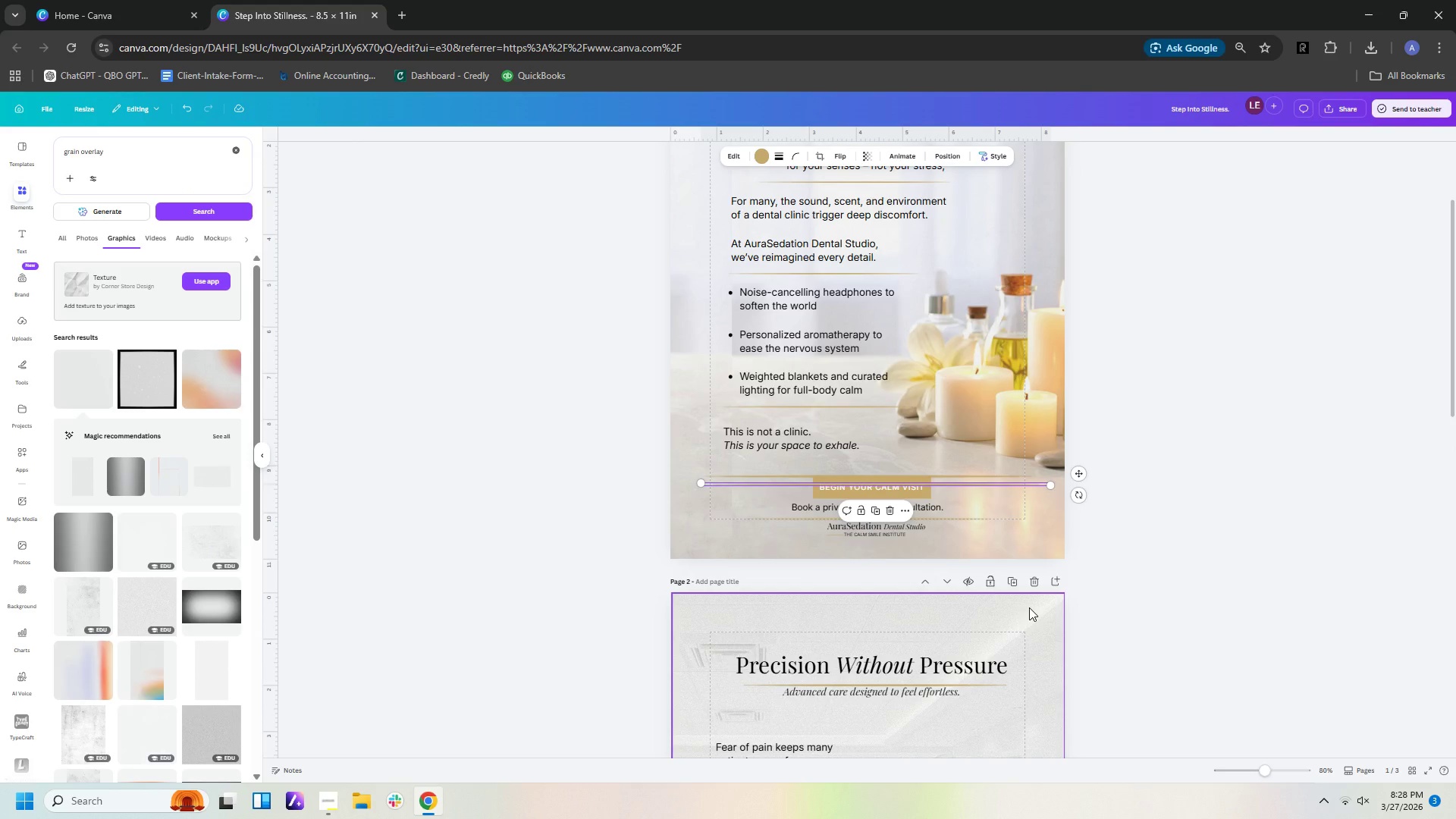 
key(Delete)
 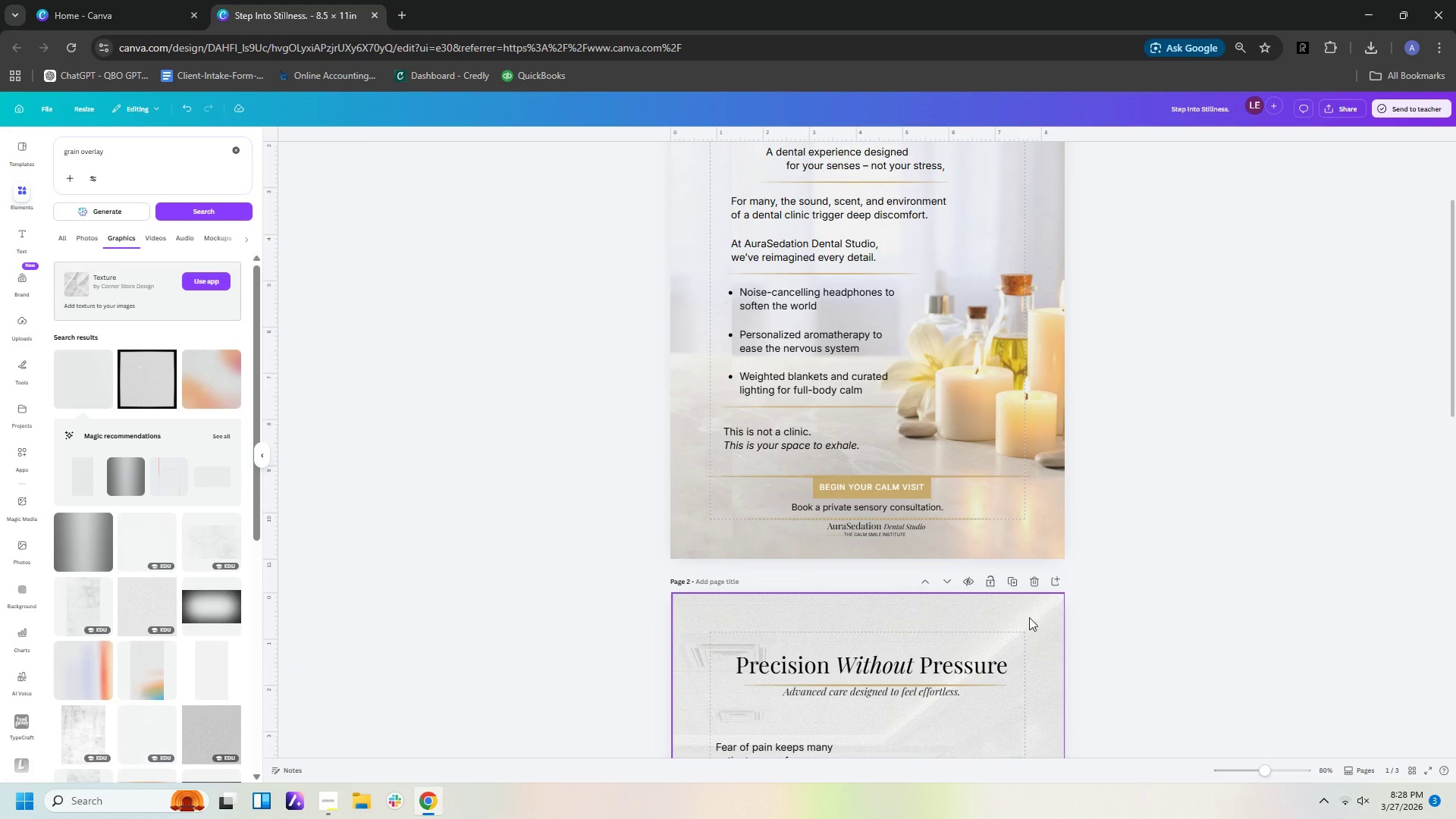 
scroll: coordinate [1033, 690], scroll_direction: down, amount: 5.0
 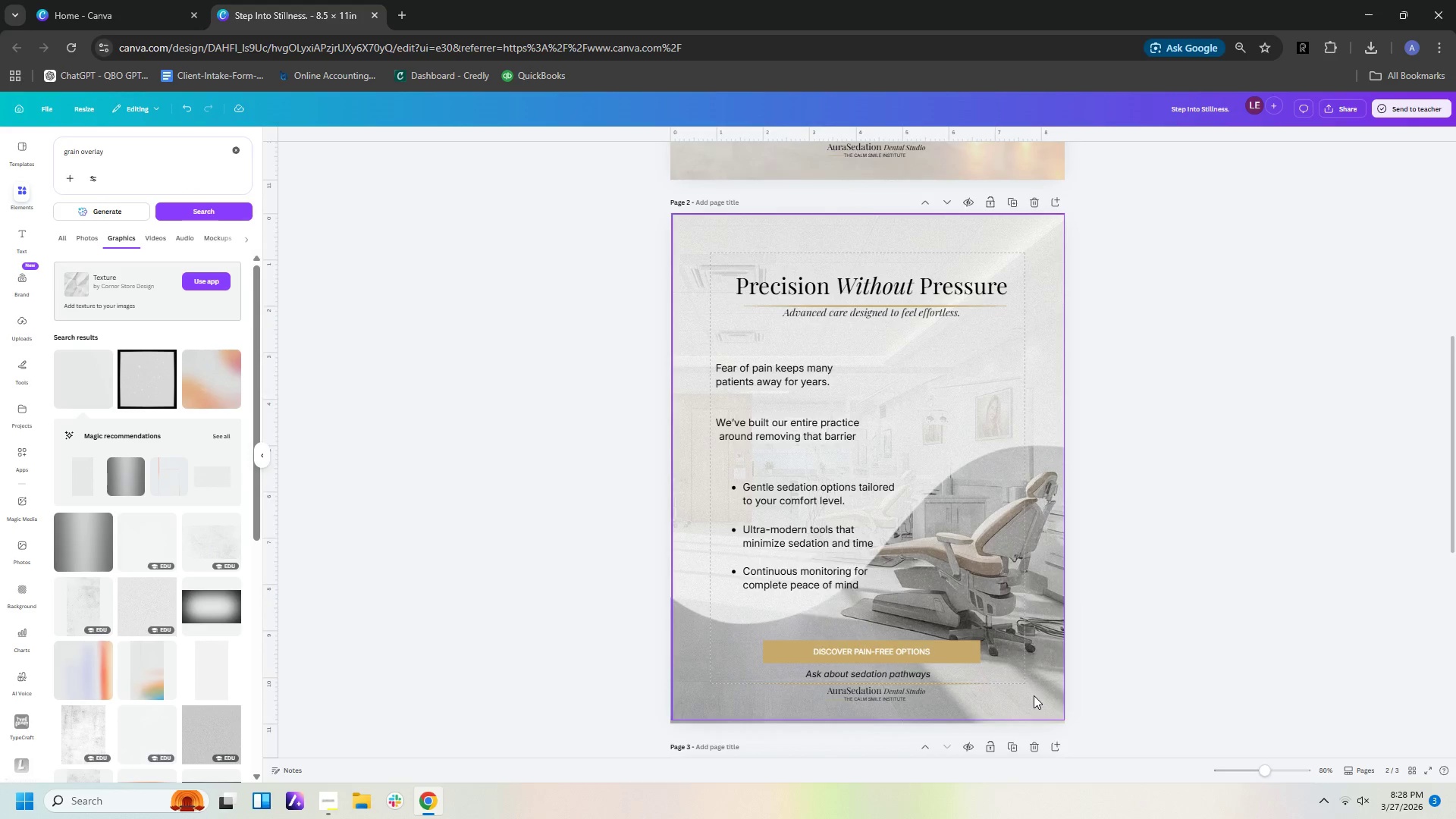 
left_click([1034, 695])
 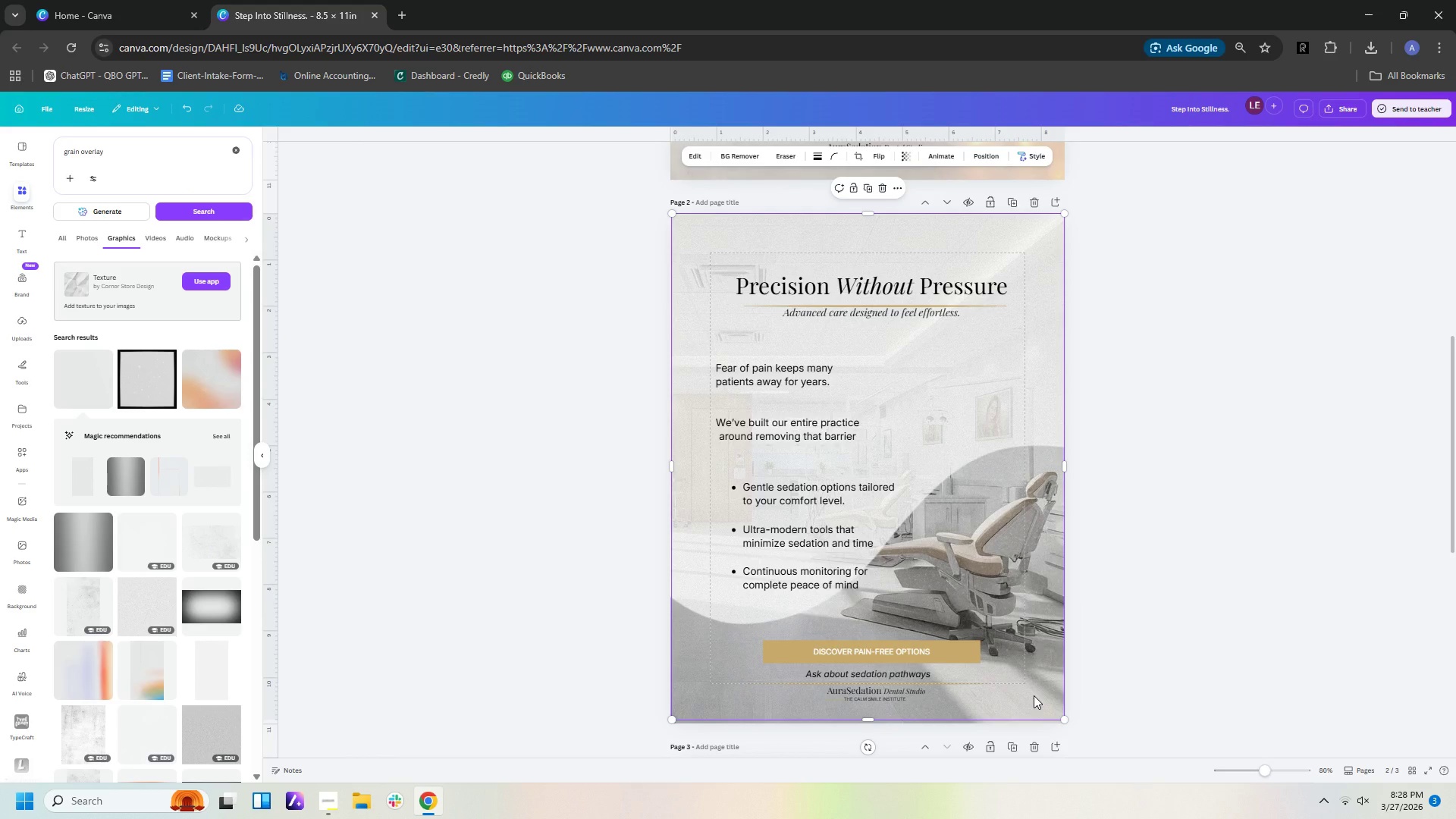 
key(Control+V)
 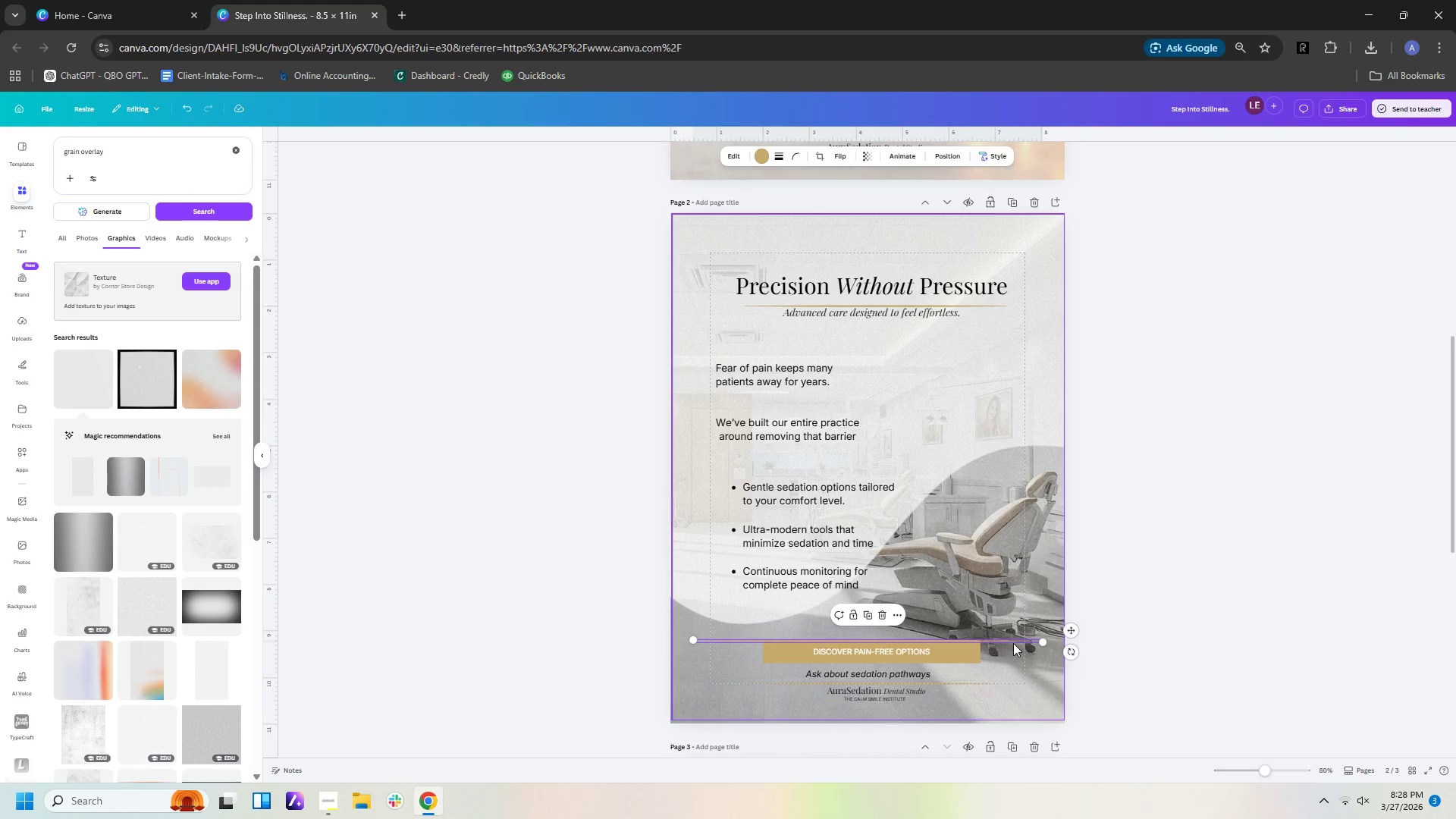 
left_click([1129, 621])
 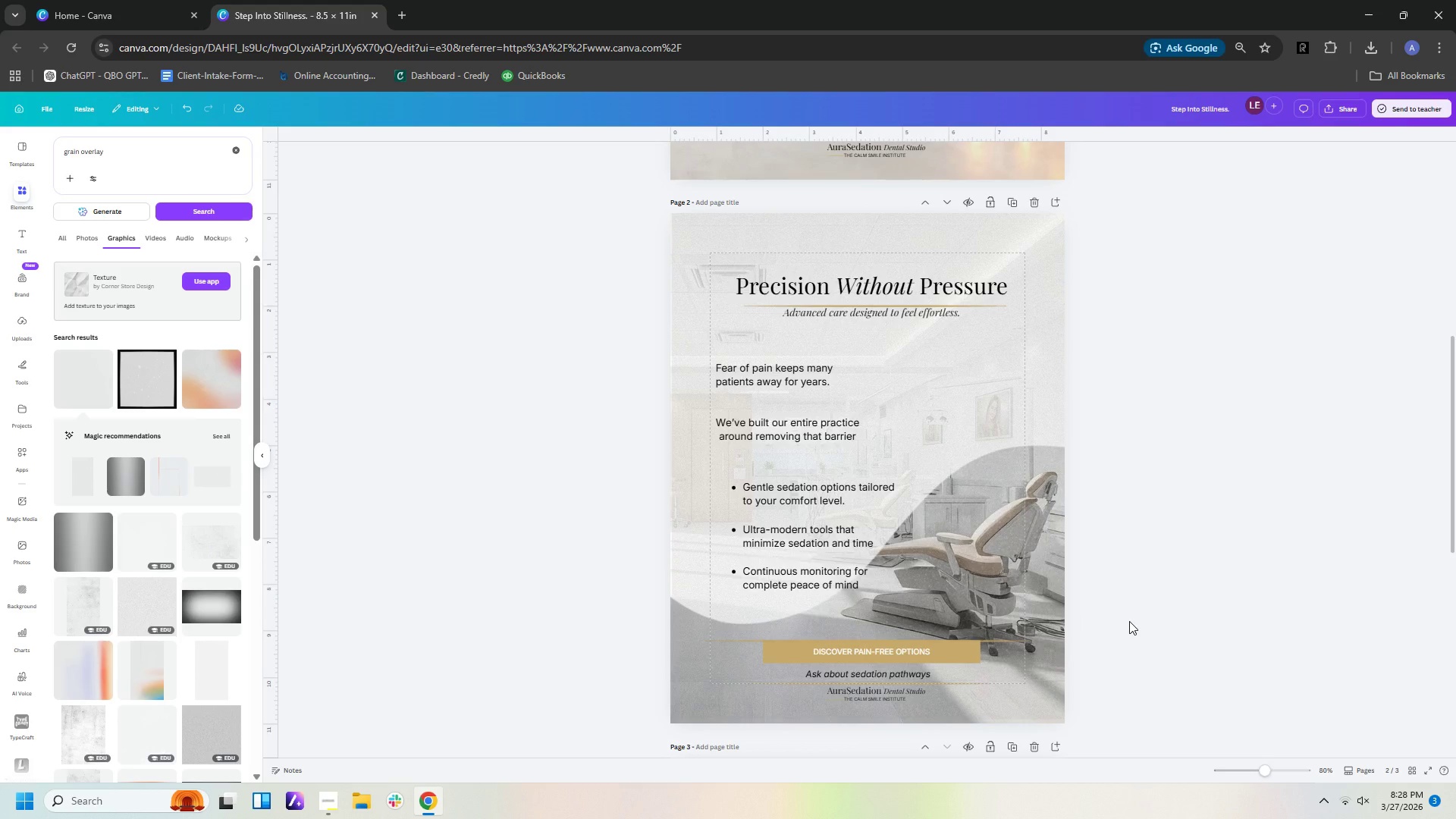 
scroll: coordinate [1129, 621], scroll_direction: up, amount: 4.0
 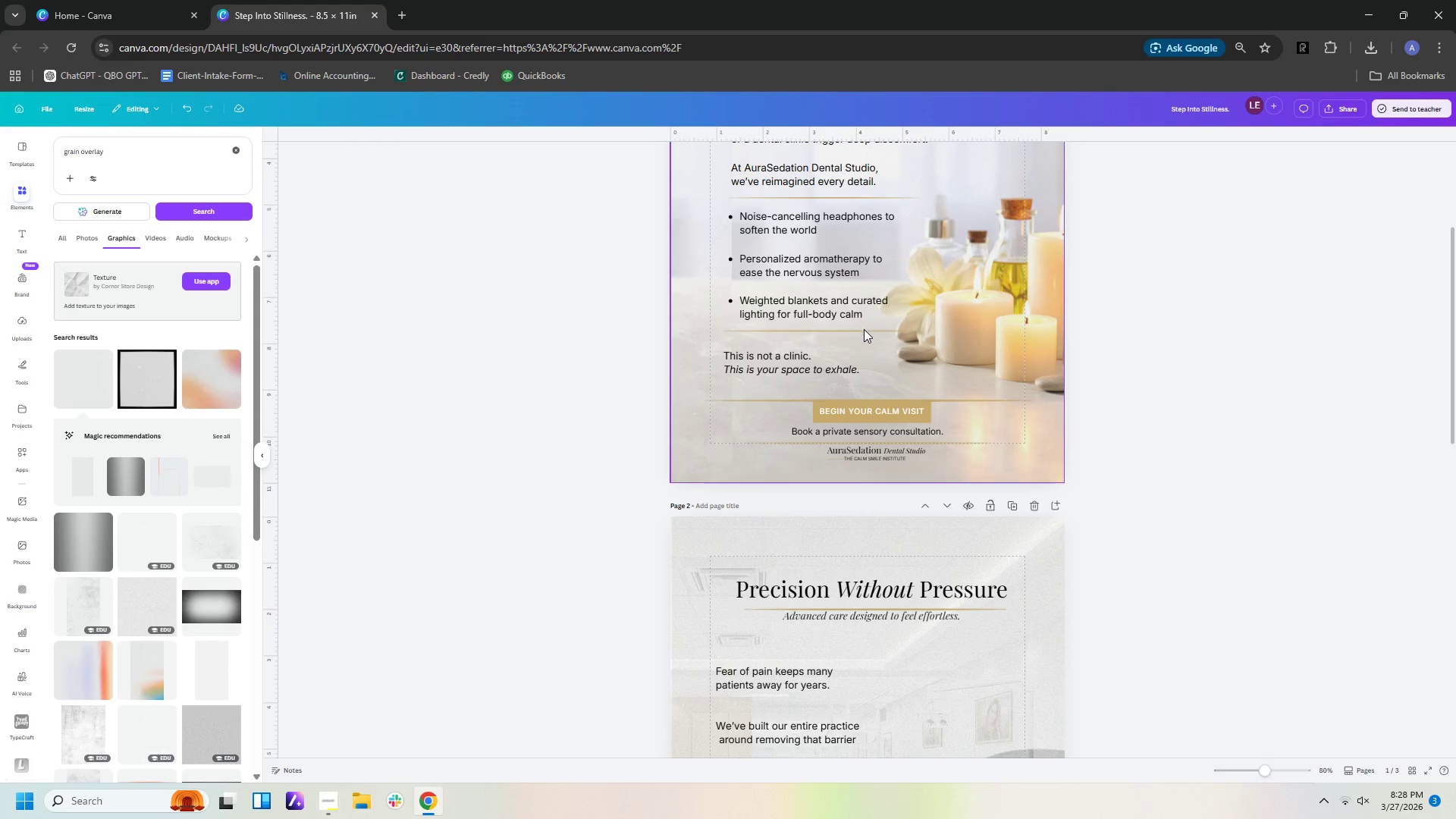 
left_click([864, 330])
 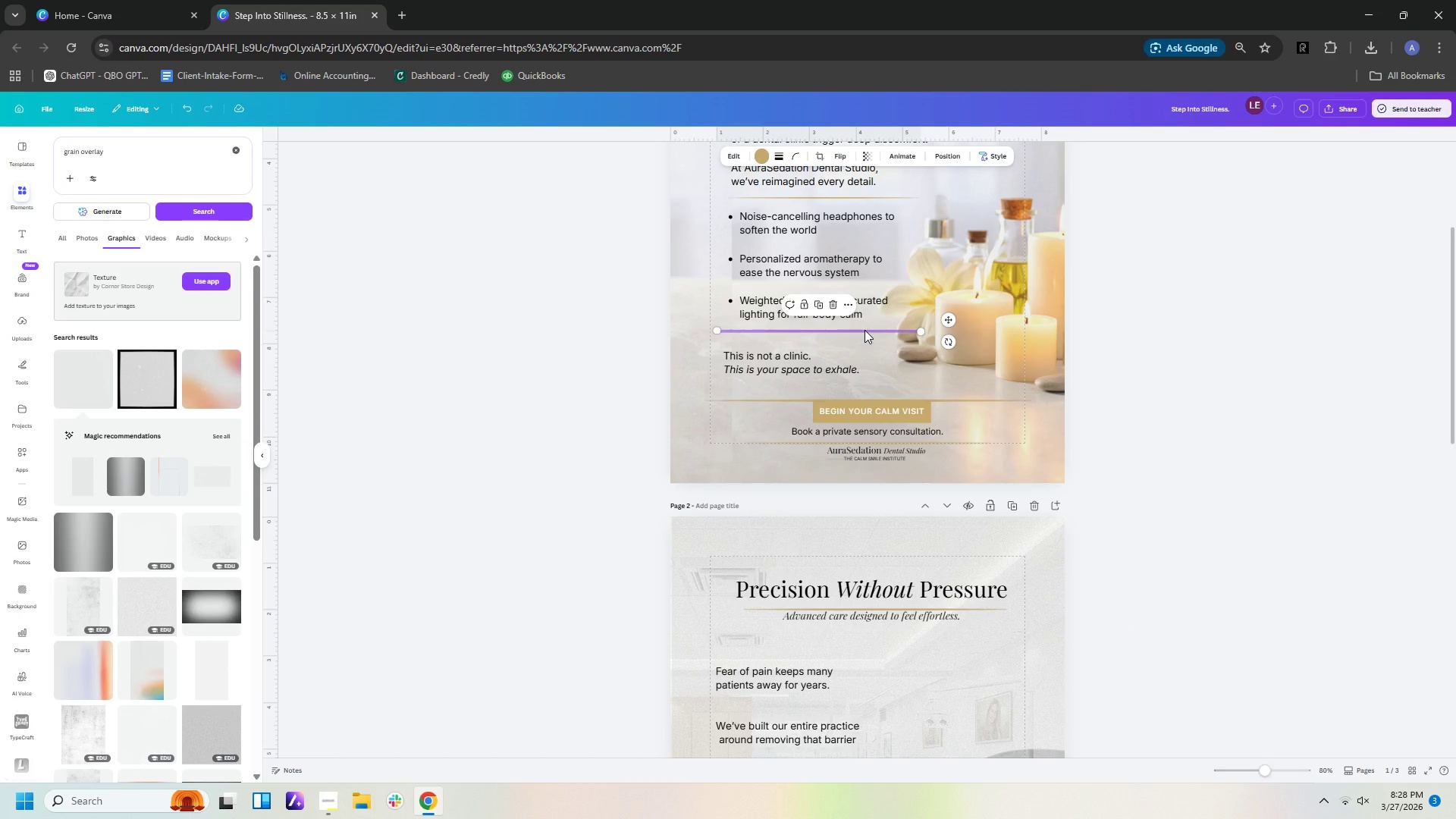 
key(Control+C)
 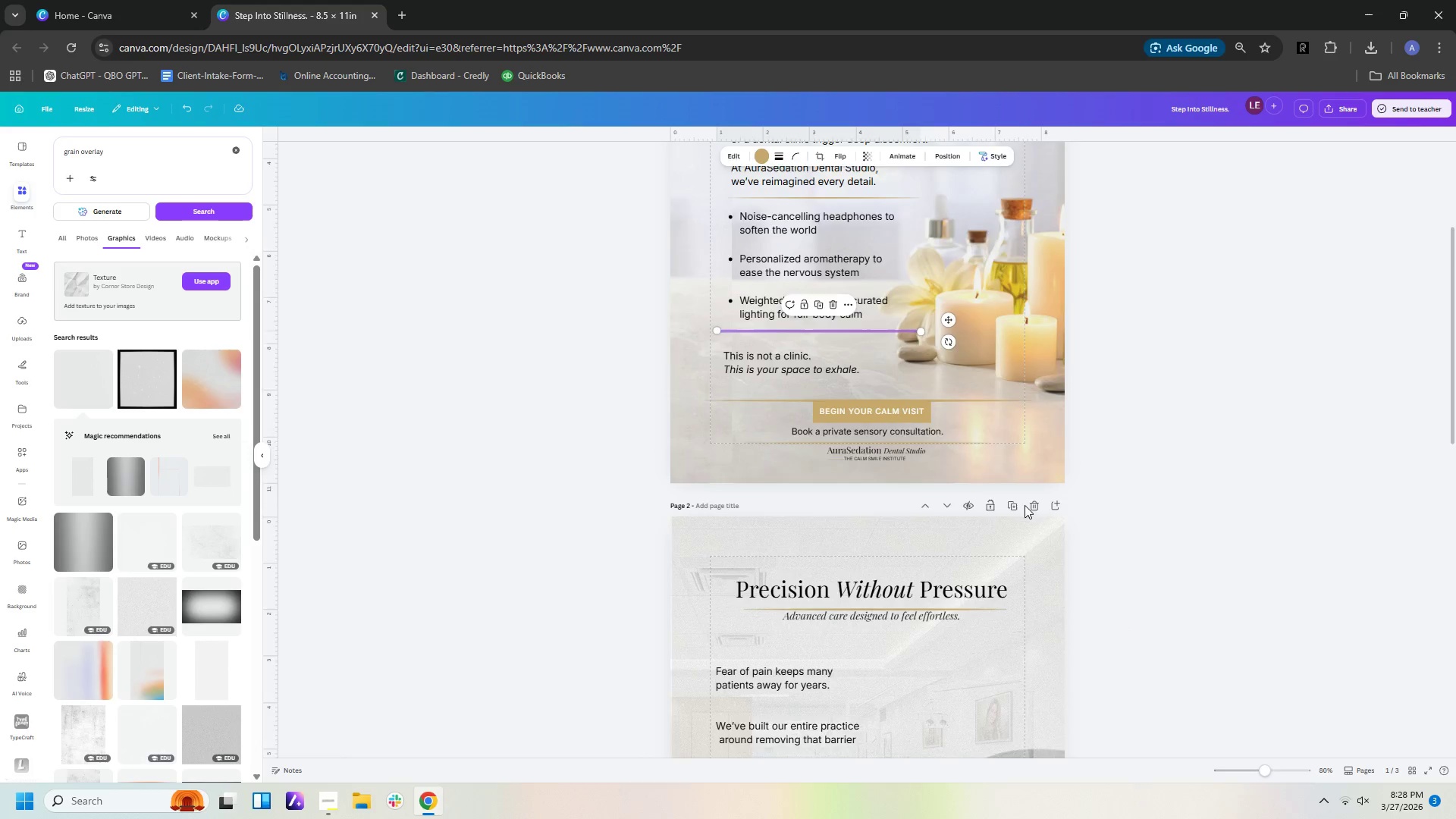 
scroll: coordinate [1031, 525], scroll_direction: down, amount: 5.0
 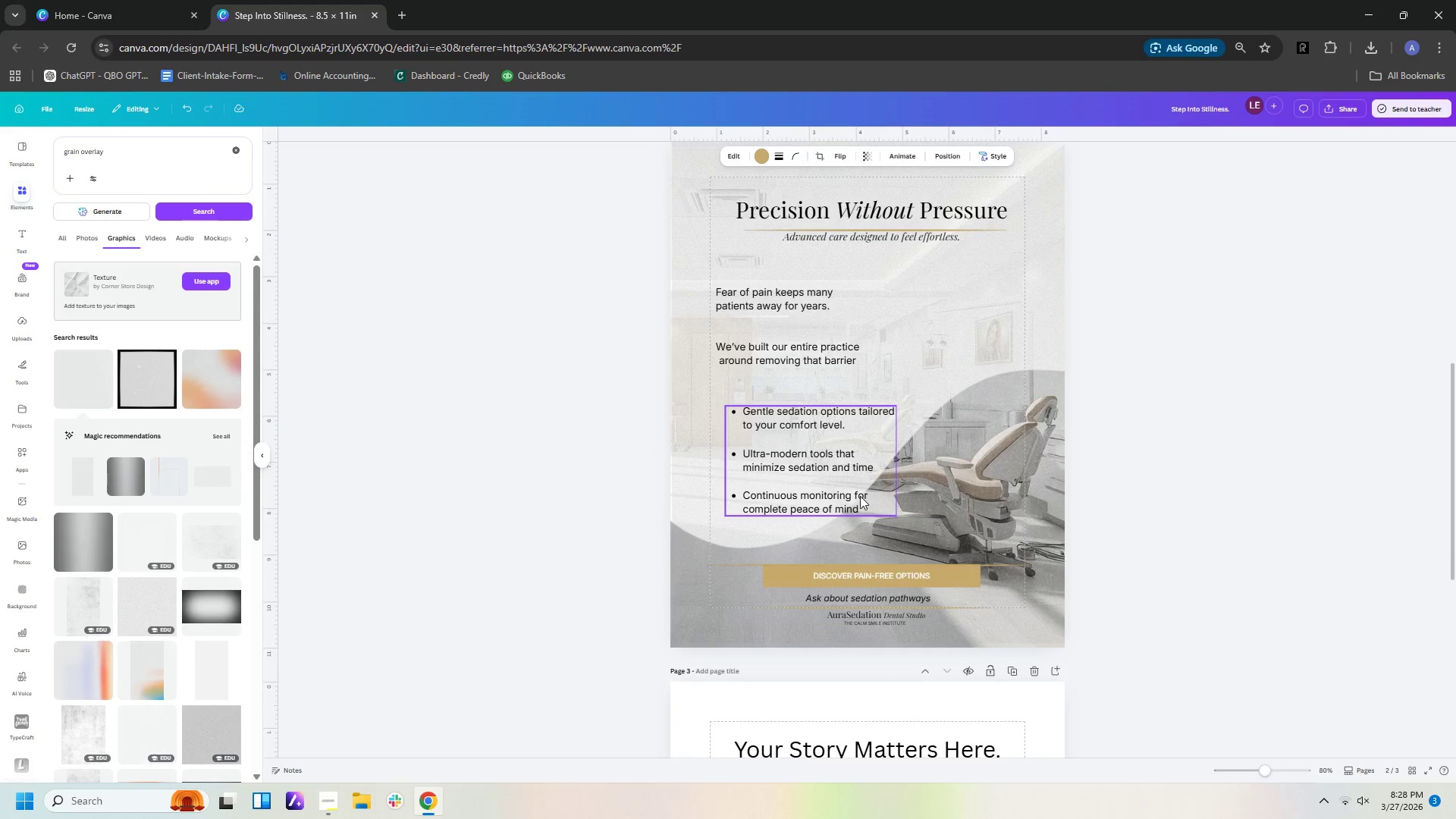 
left_click([856, 497])
 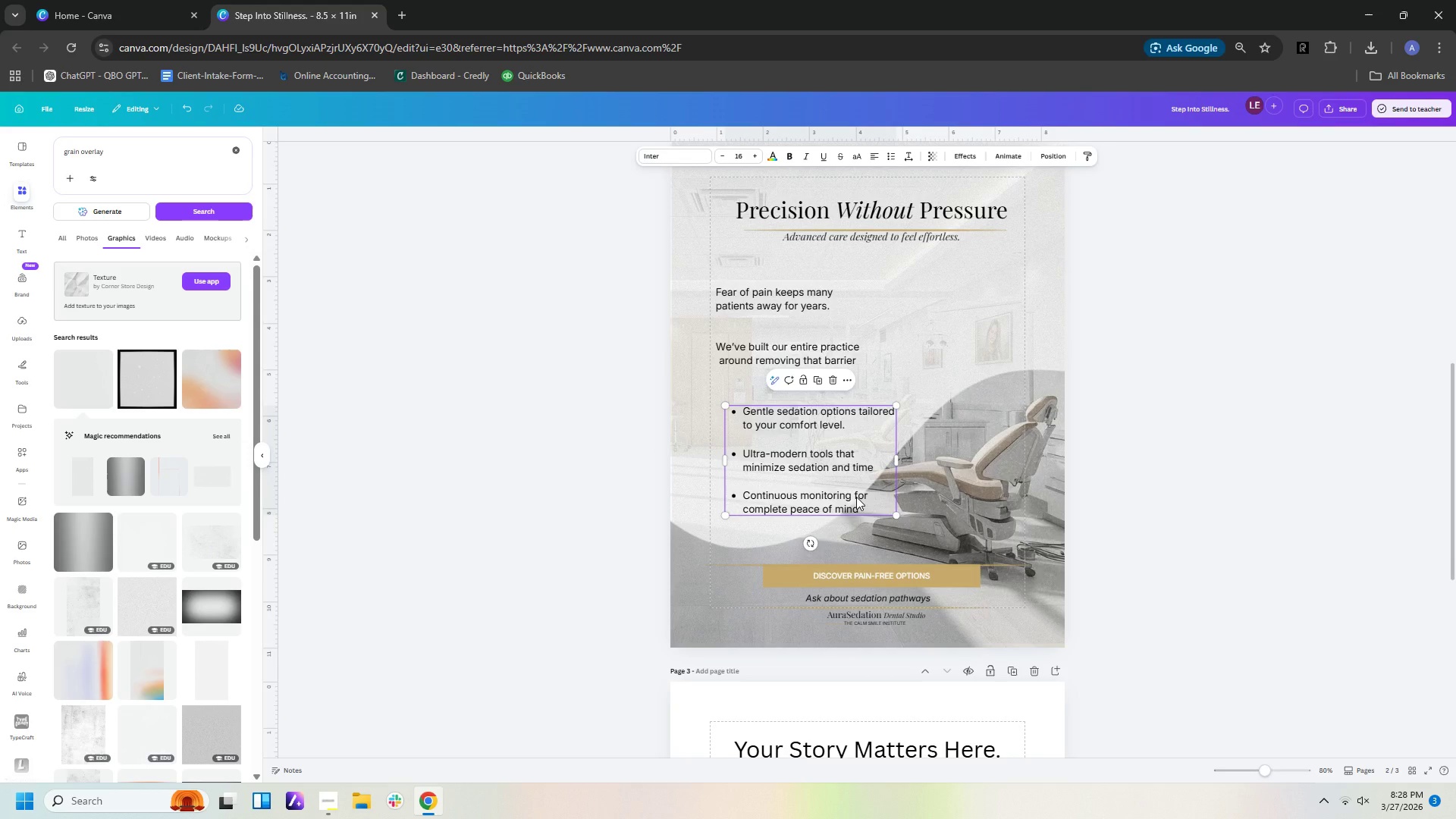 
key(Control+V)
 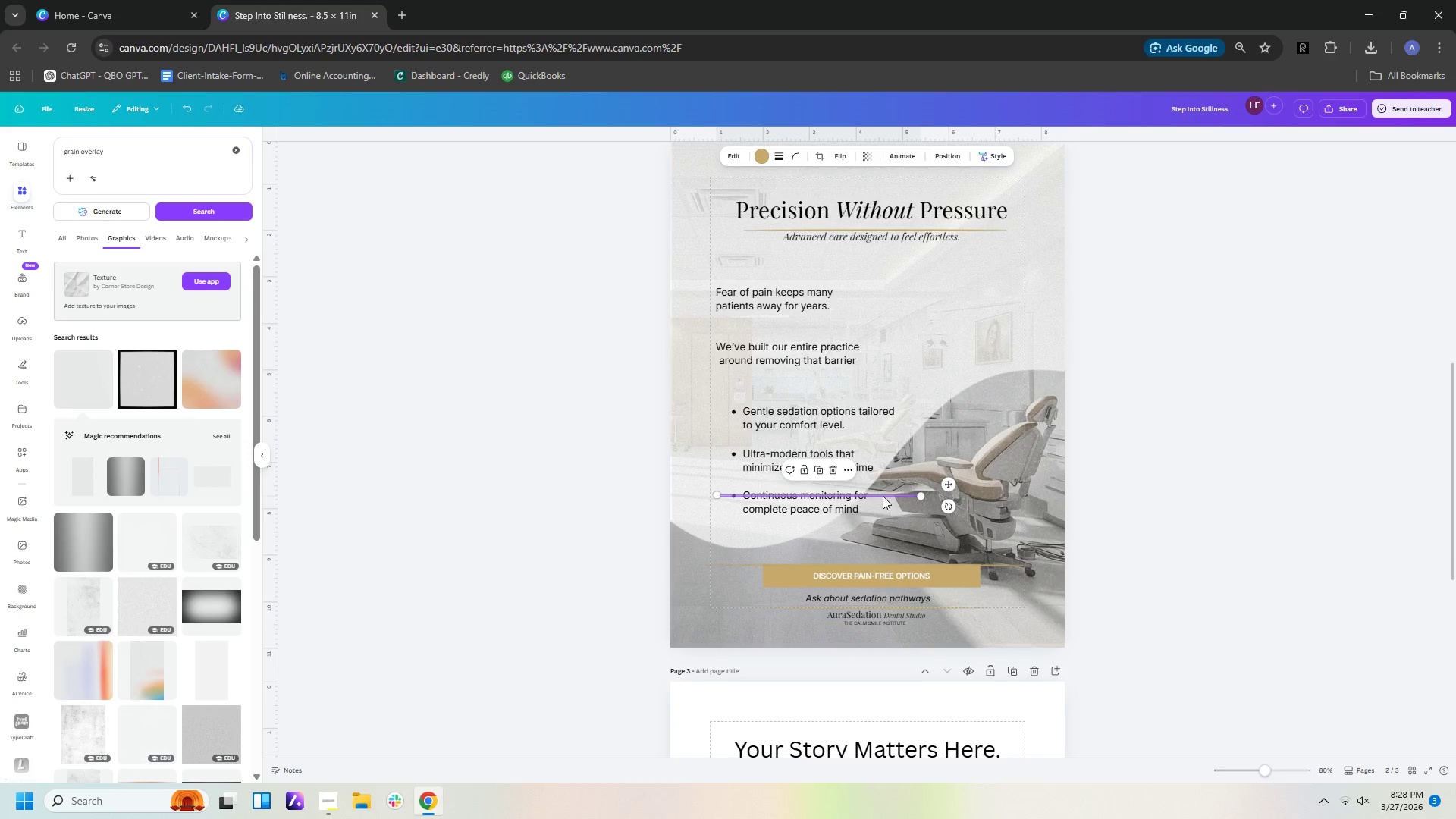 
wait(5.09)
 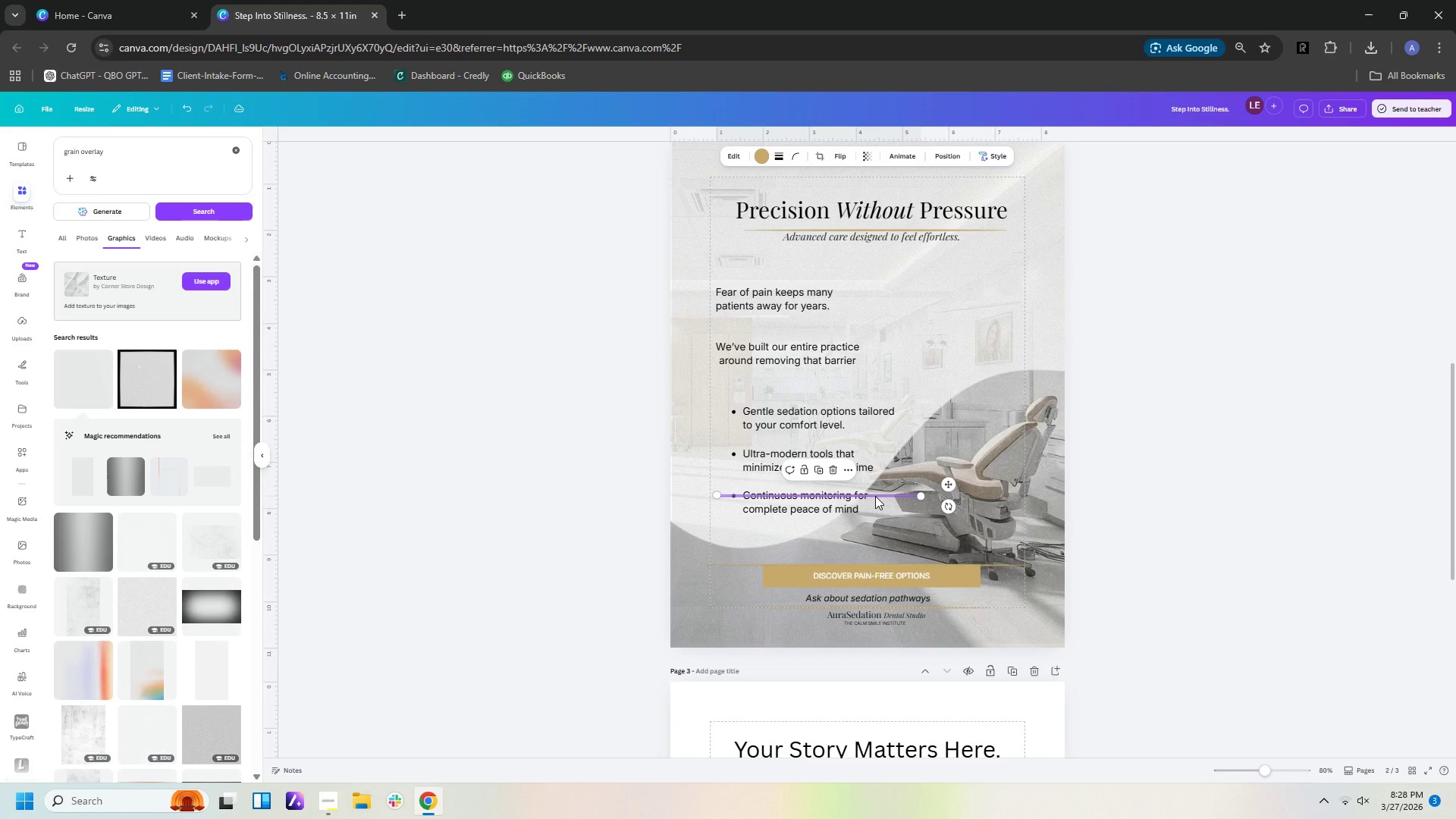 
left_click_drag(start_coordinate=[883, 496], to_coordinate=[883, 482])
 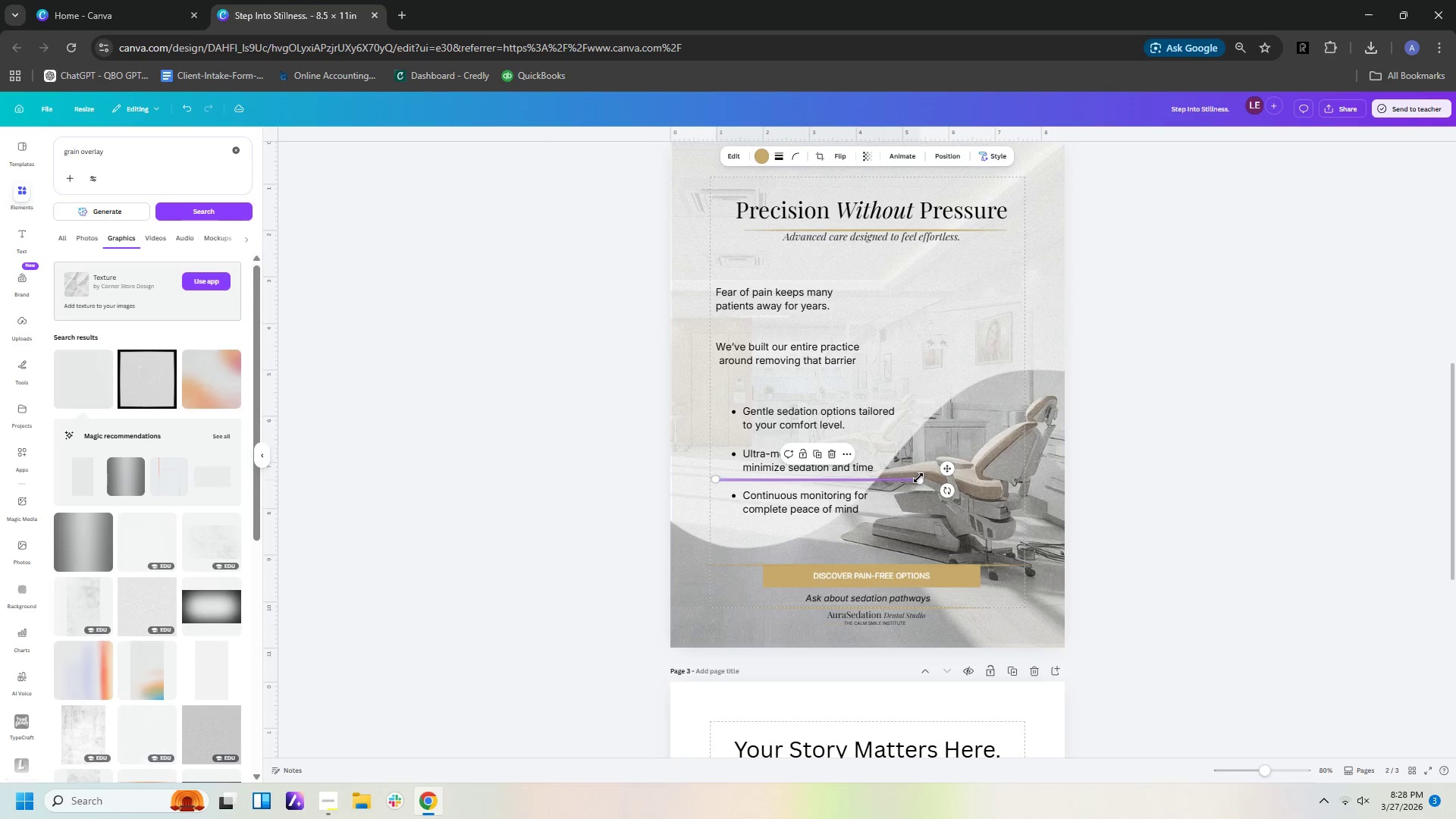 
left_click_drag(start_coordinate=[918, 478], to_coordinate=[879, 477])
 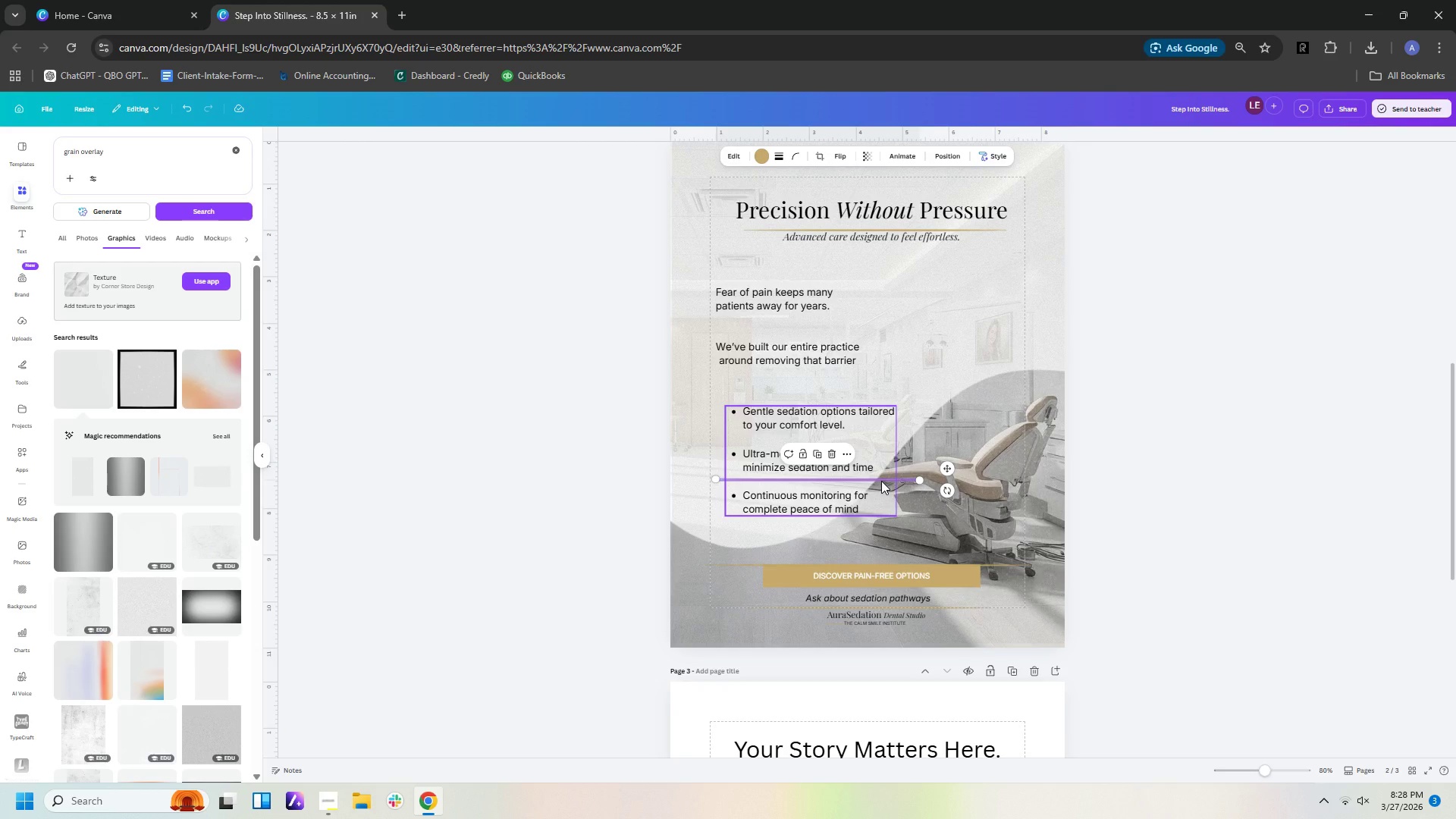 
key(Control+C)
 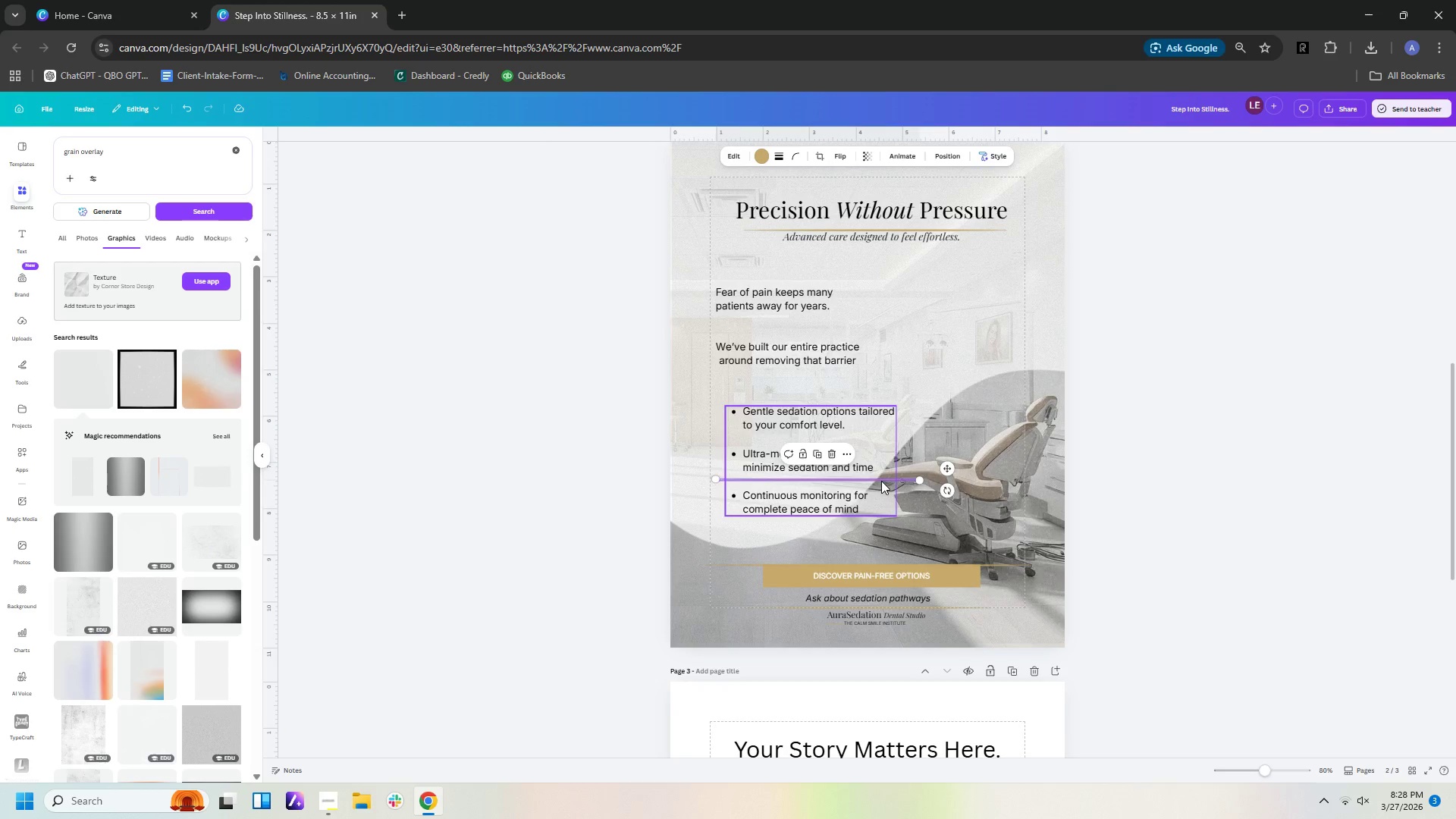 
key(Control+V)
 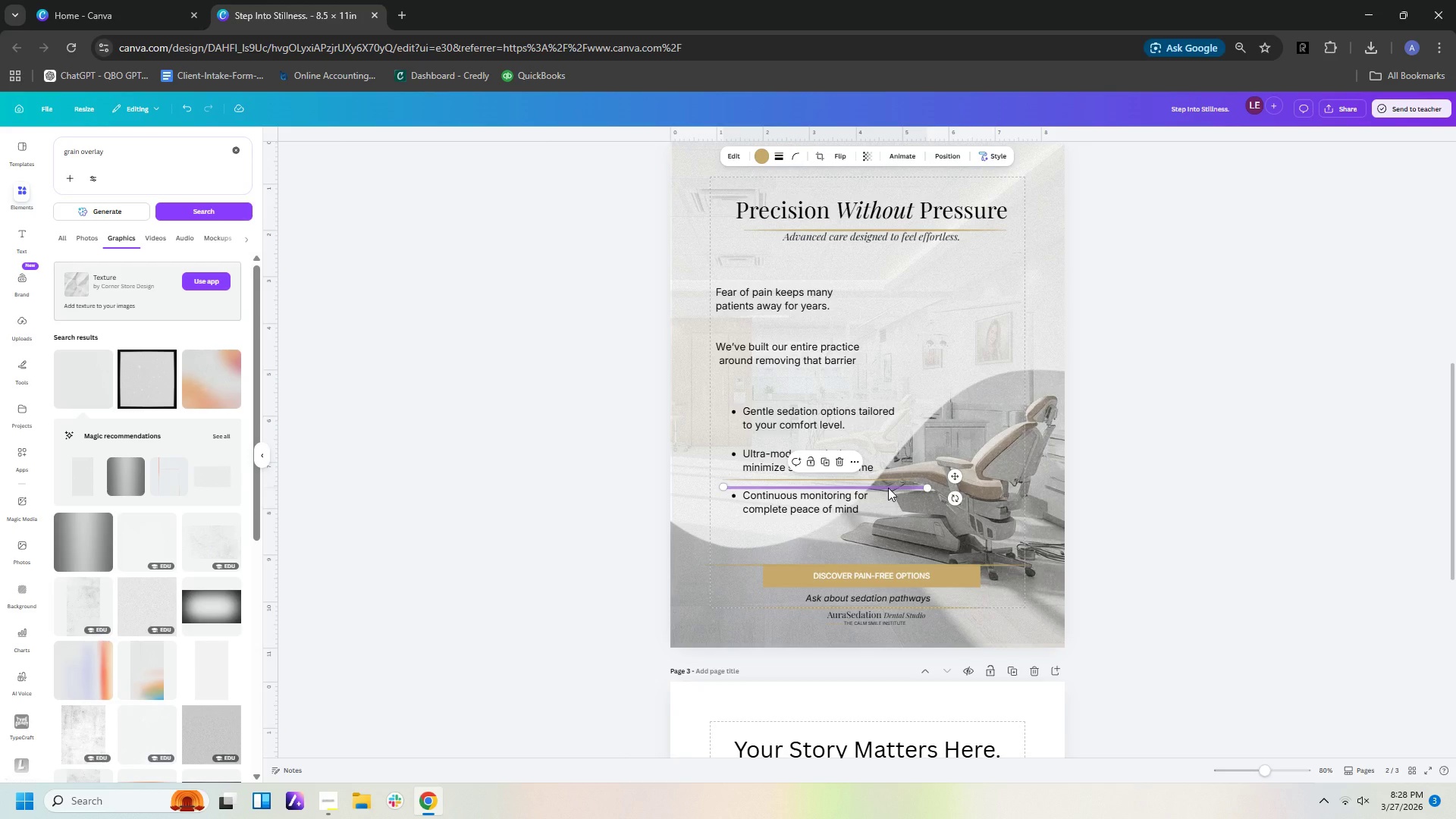 
left_click_drag(start_coordinate=[888, 488], to_coordinate=[883, 439])
 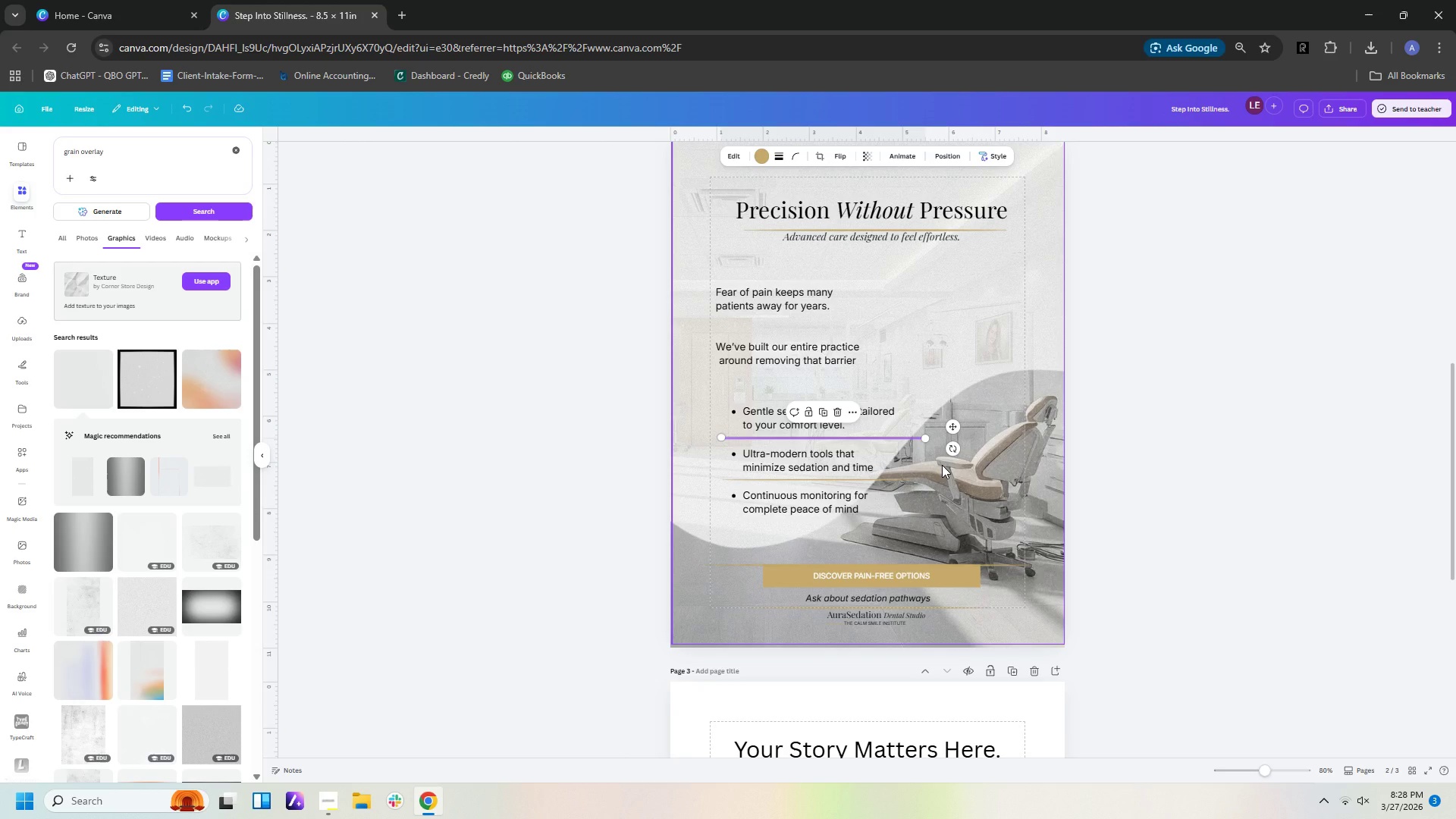 
key(Control+V)
 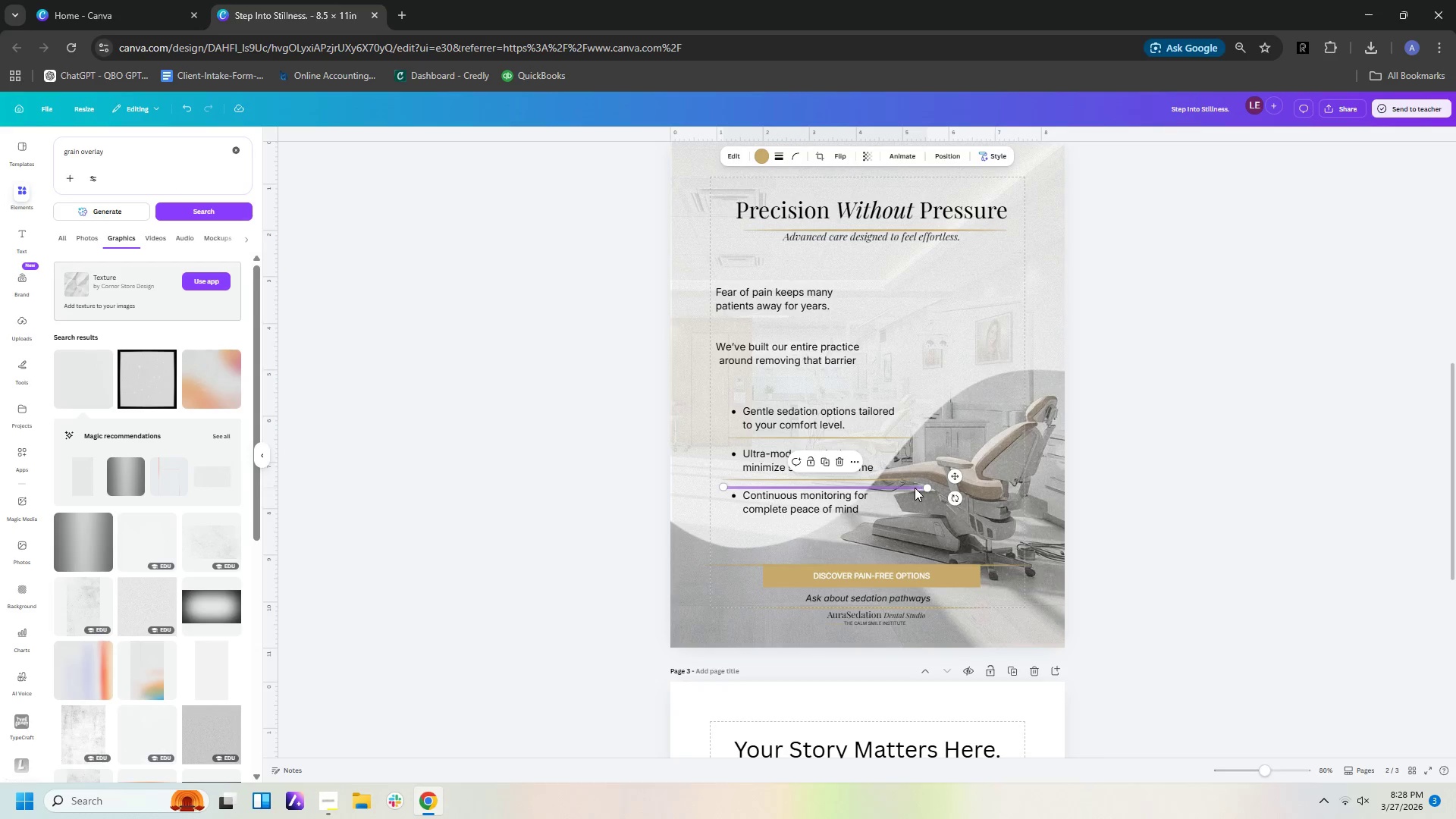 
left_click_drag(start_coordinate=[915, 488], to_coordinate=[920, 394])
 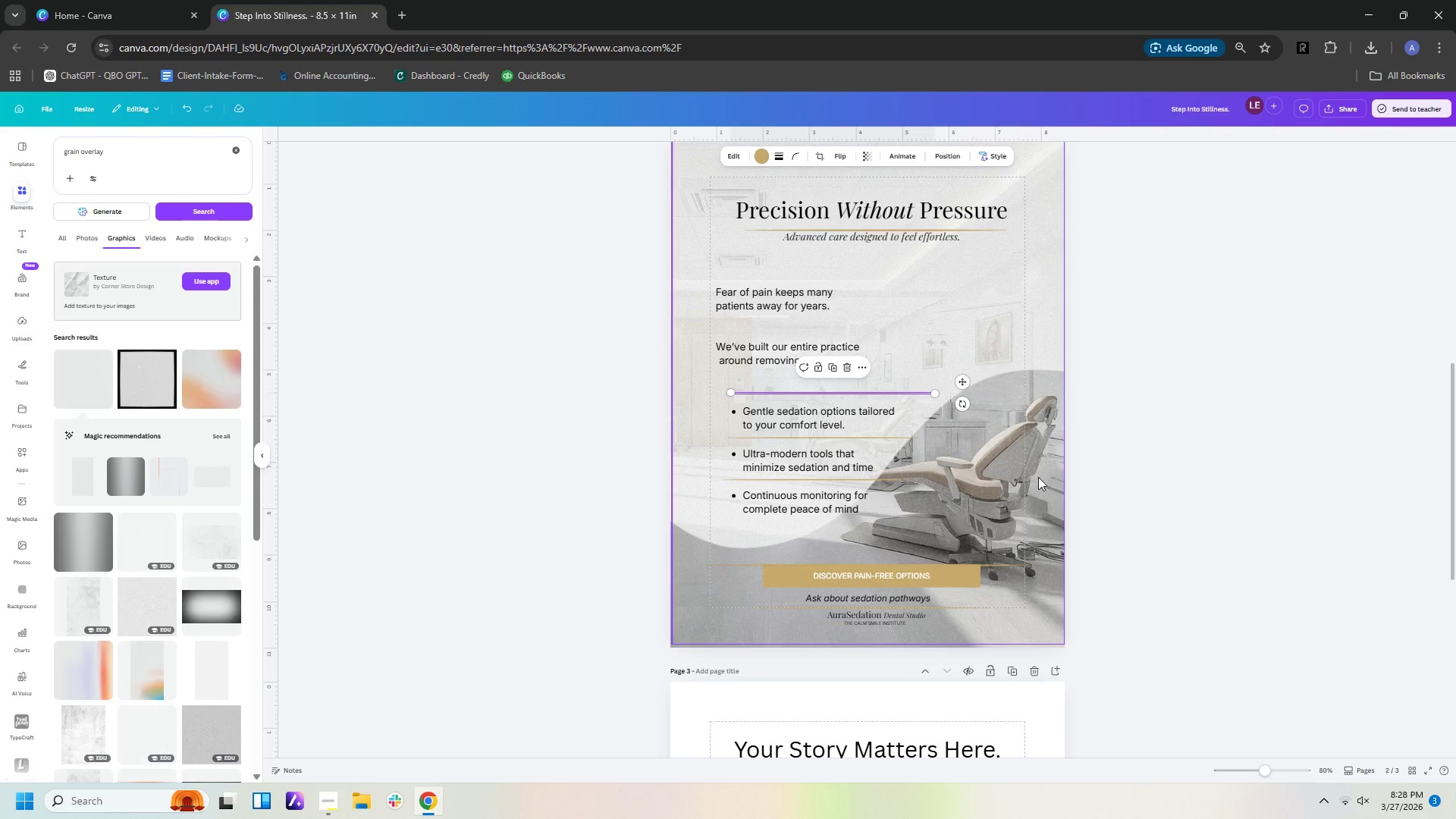 
left_click([1038, 477])
 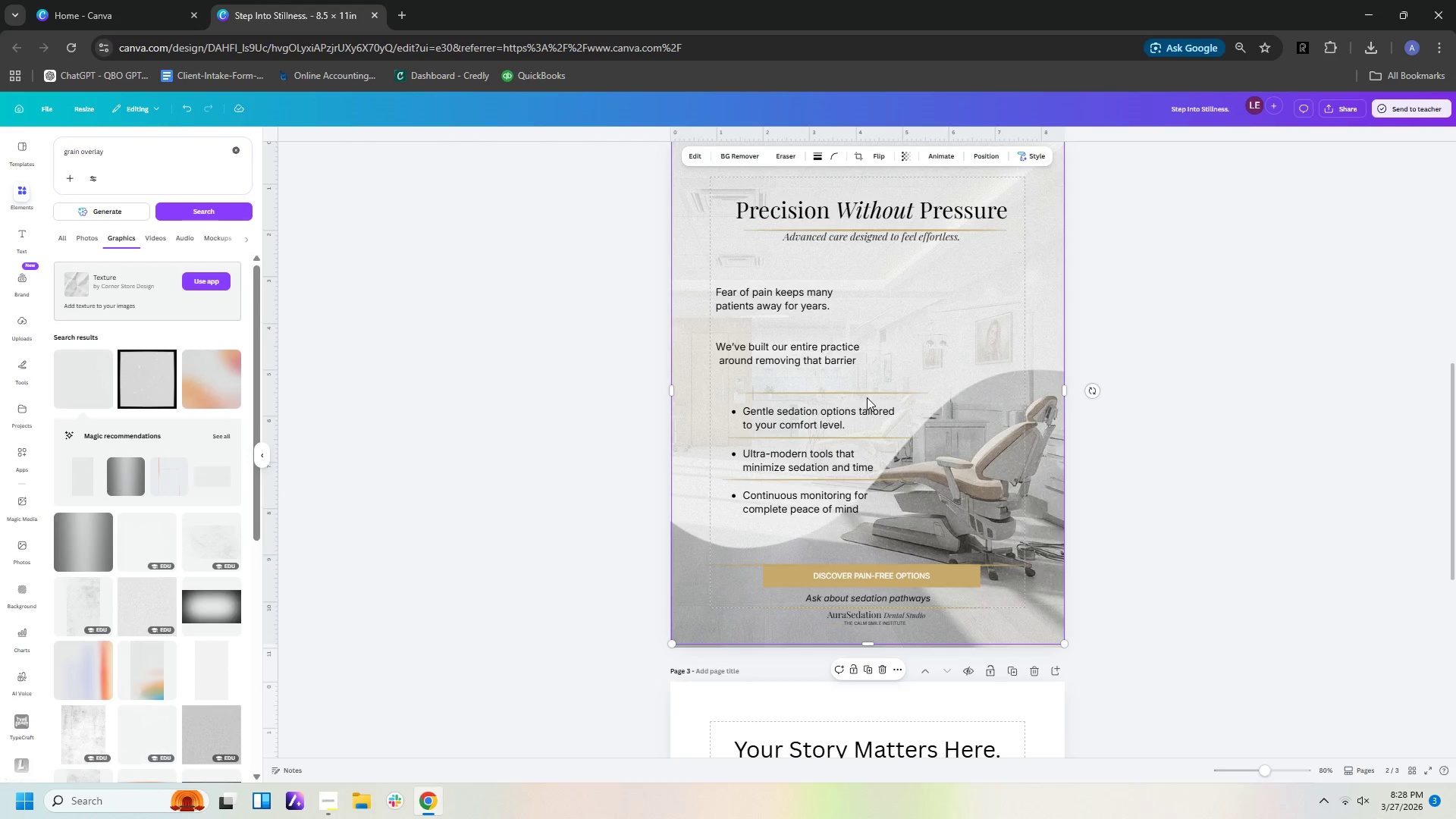 
left_click_drag(start_coordinate=[871, 392], to_coordinate=[856, 391])
 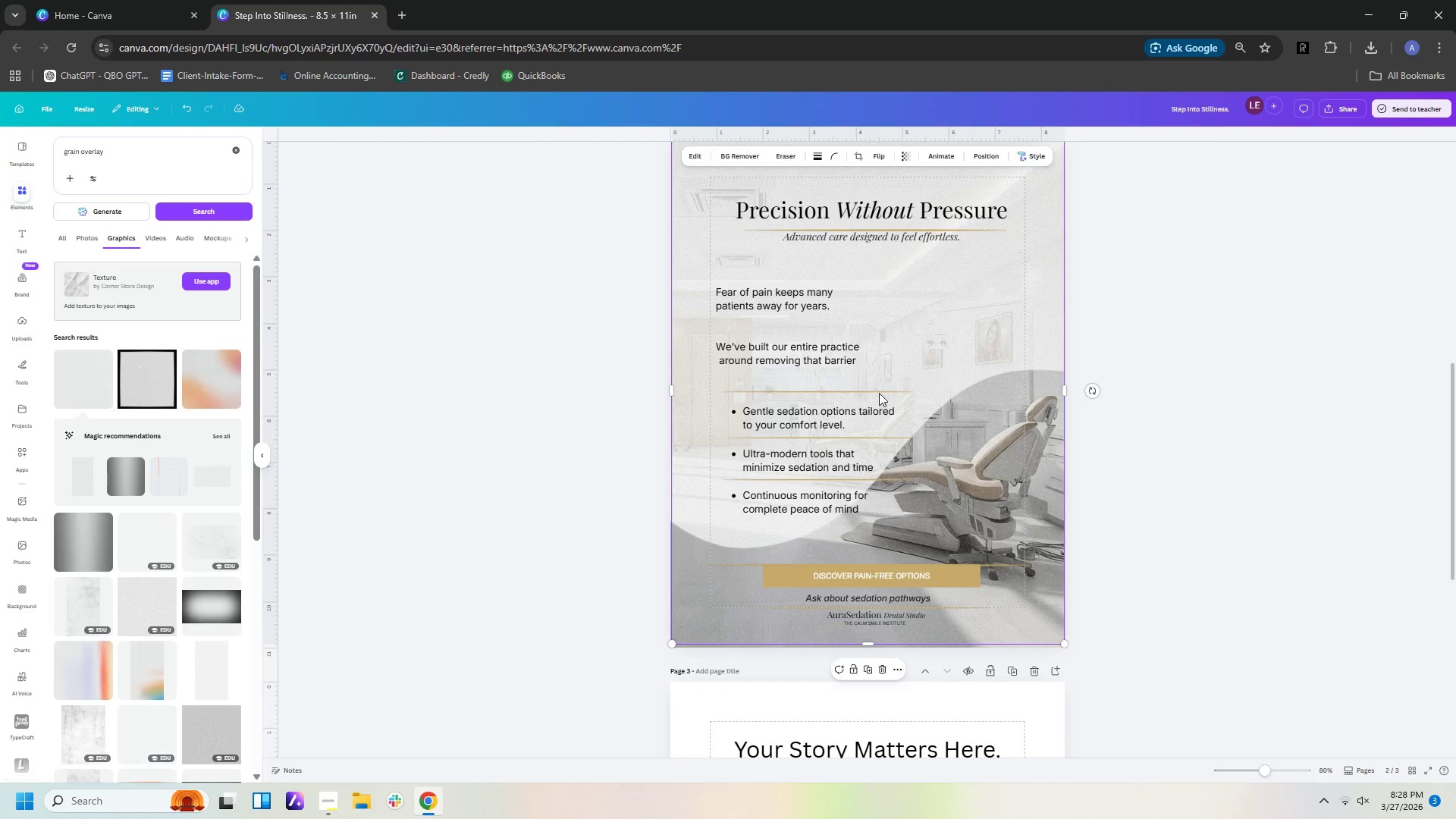 
left_click_drag(start_coordinate=[879, 391], to_coordinate=[874, 391])
 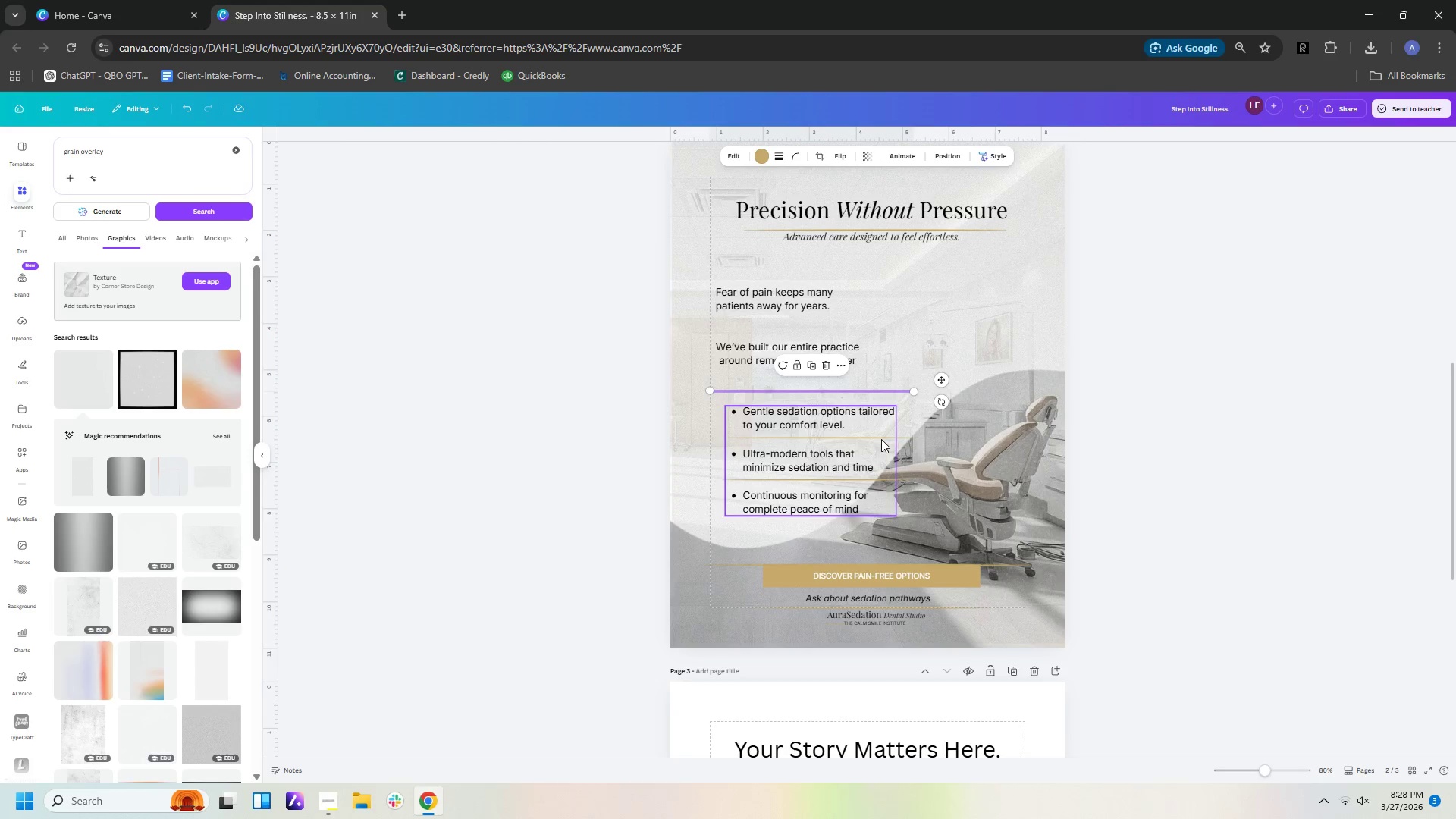 
left_click([881, 439])
 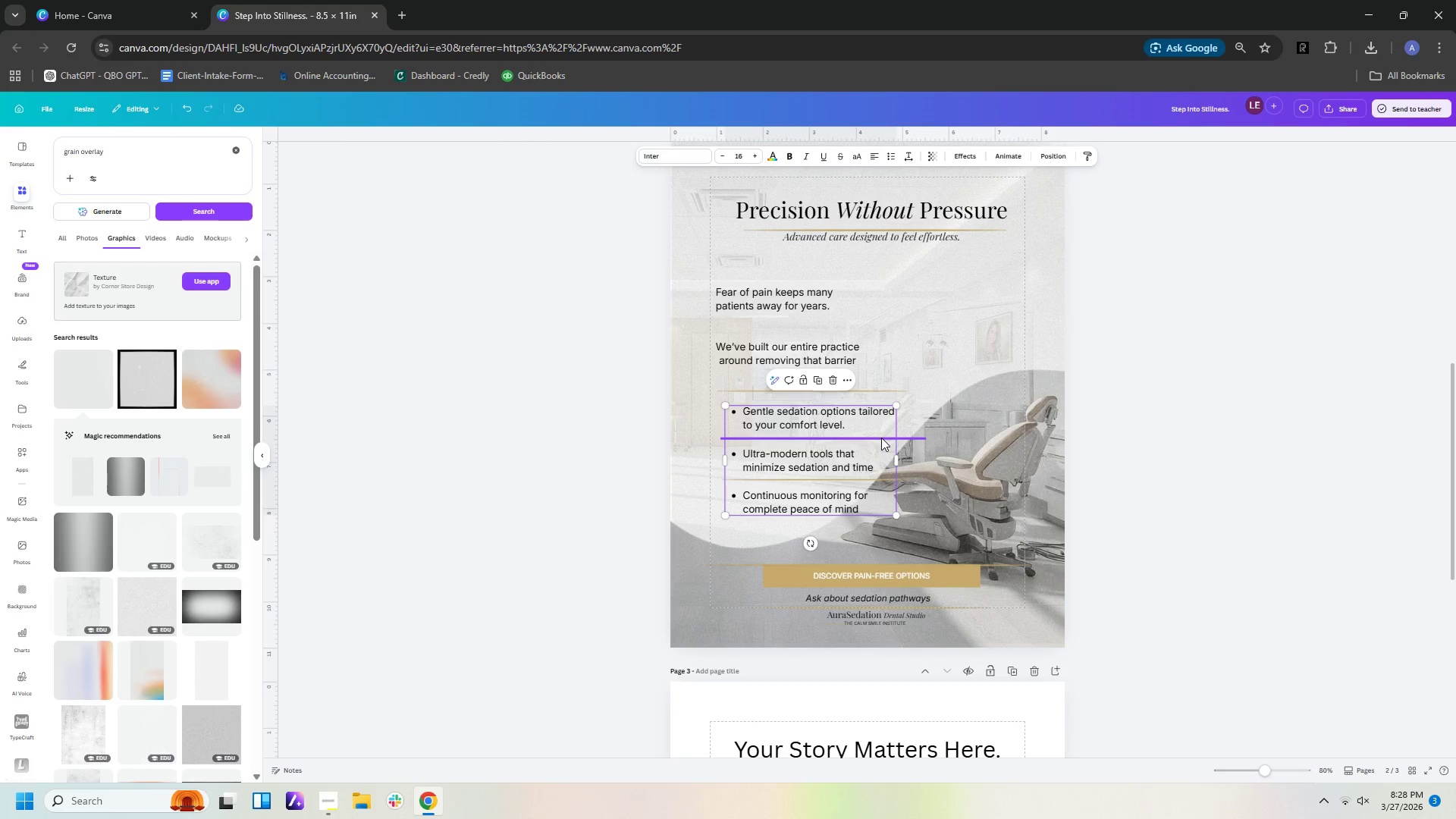 
left_click_drag(start_coordinate=[881, 438], to_coordinate=[873, 438])
 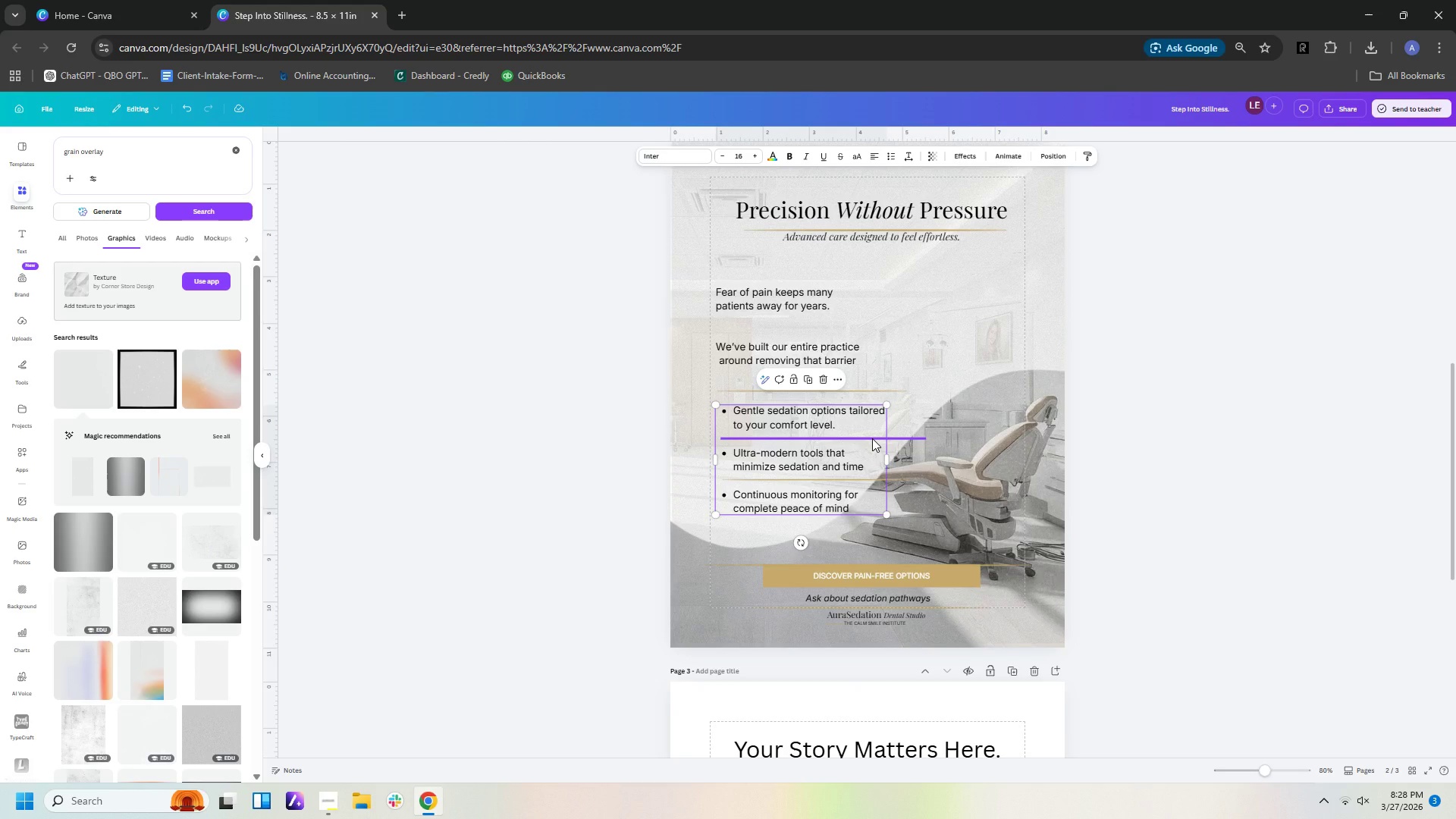 
key(Control+Z)
 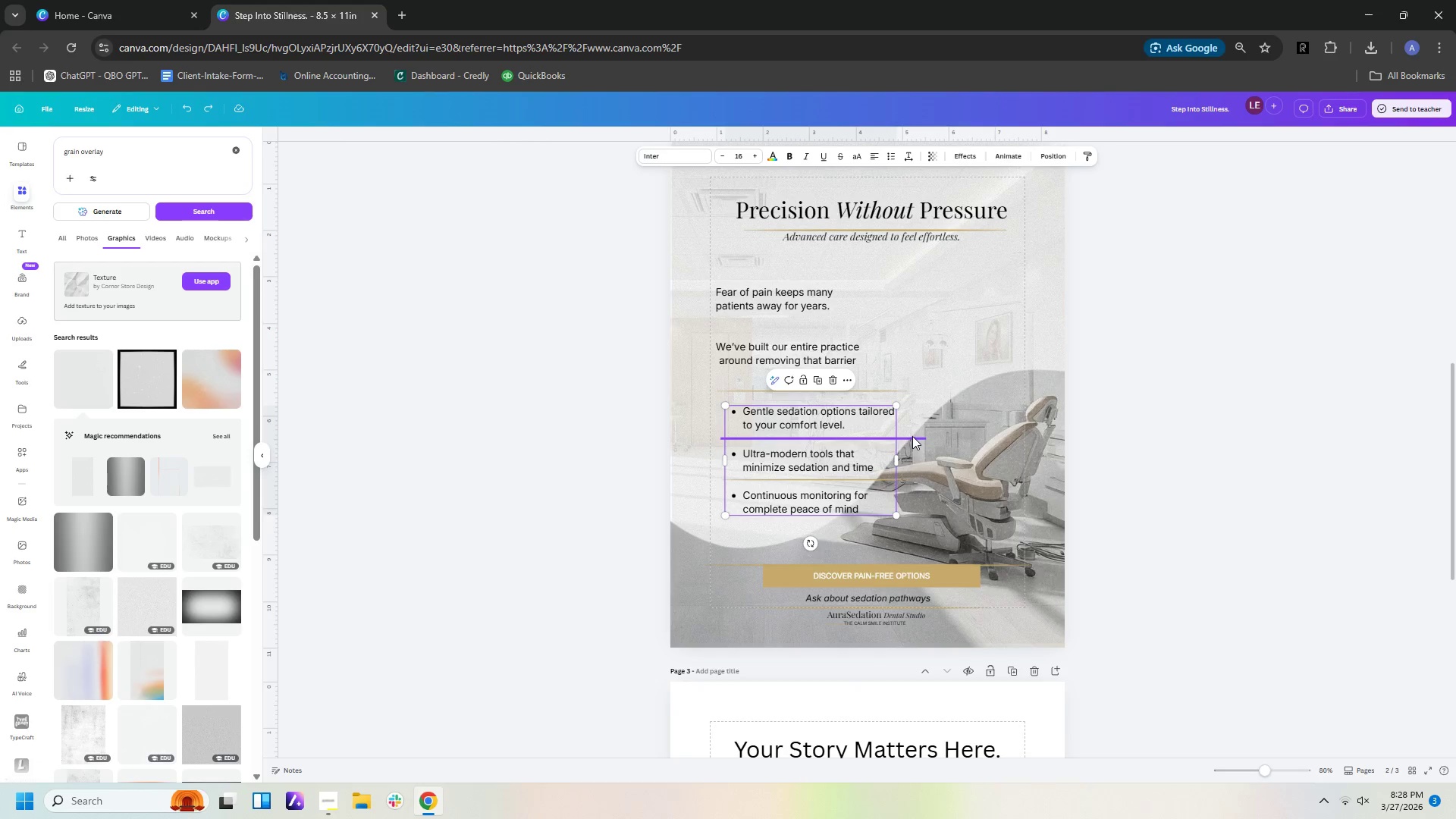 
left_click([912, 436])
 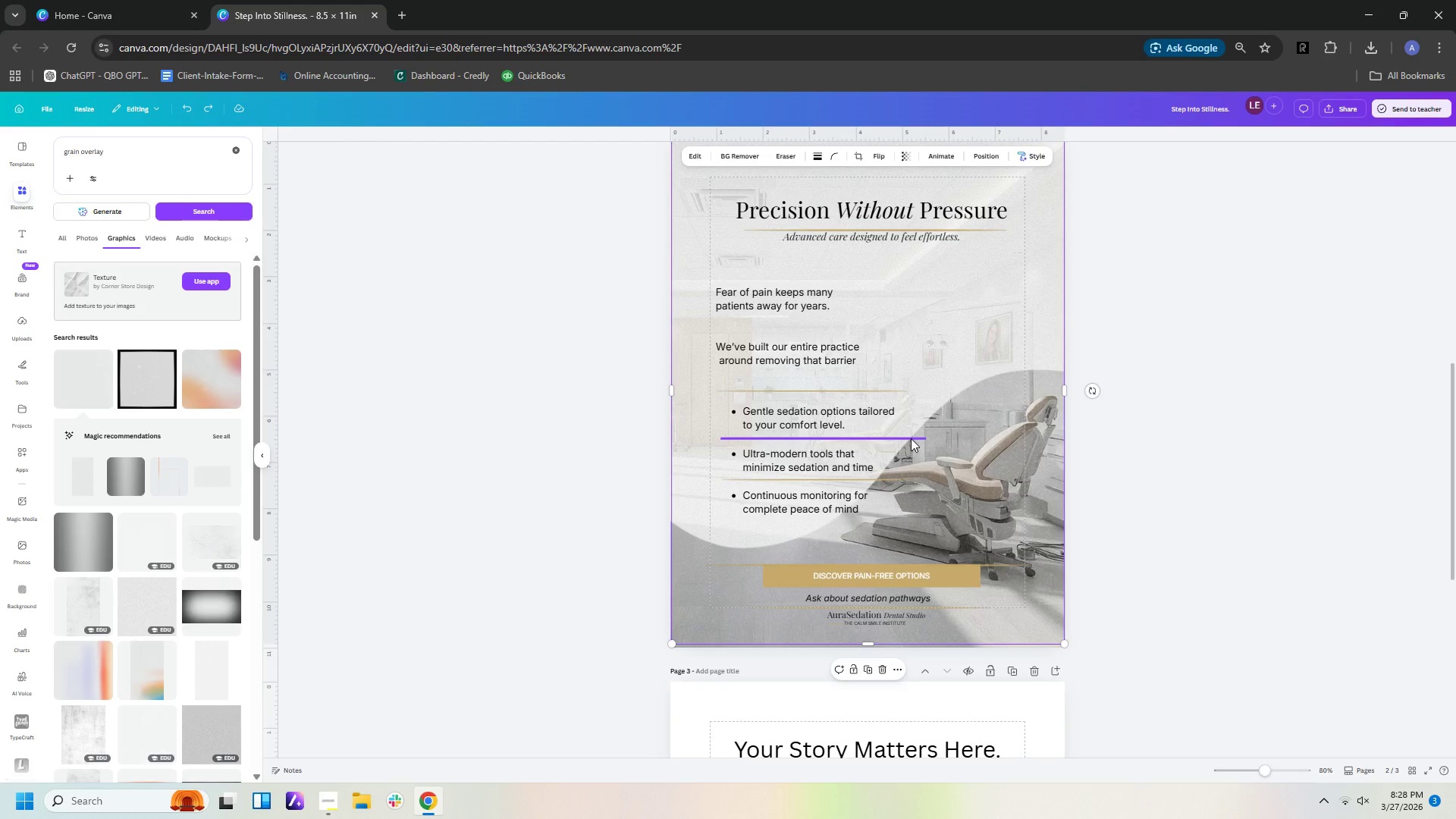 
left_click_drag(start_coordinate=[911, 438], to_coordinate=[900, 438])
 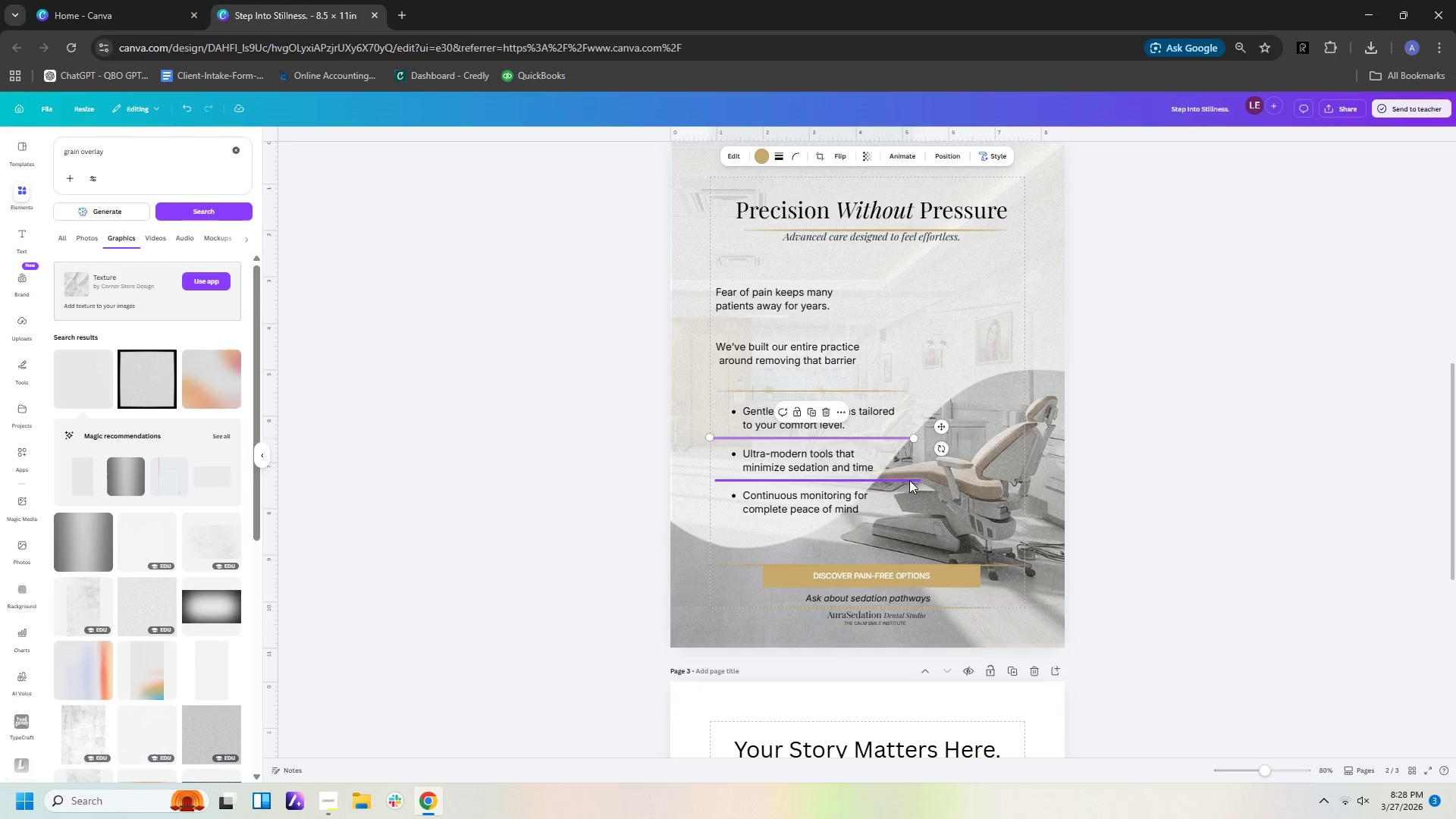 
left_click_drag(start_coordinate=[909, 480], to_coordinate=[904, 478])
 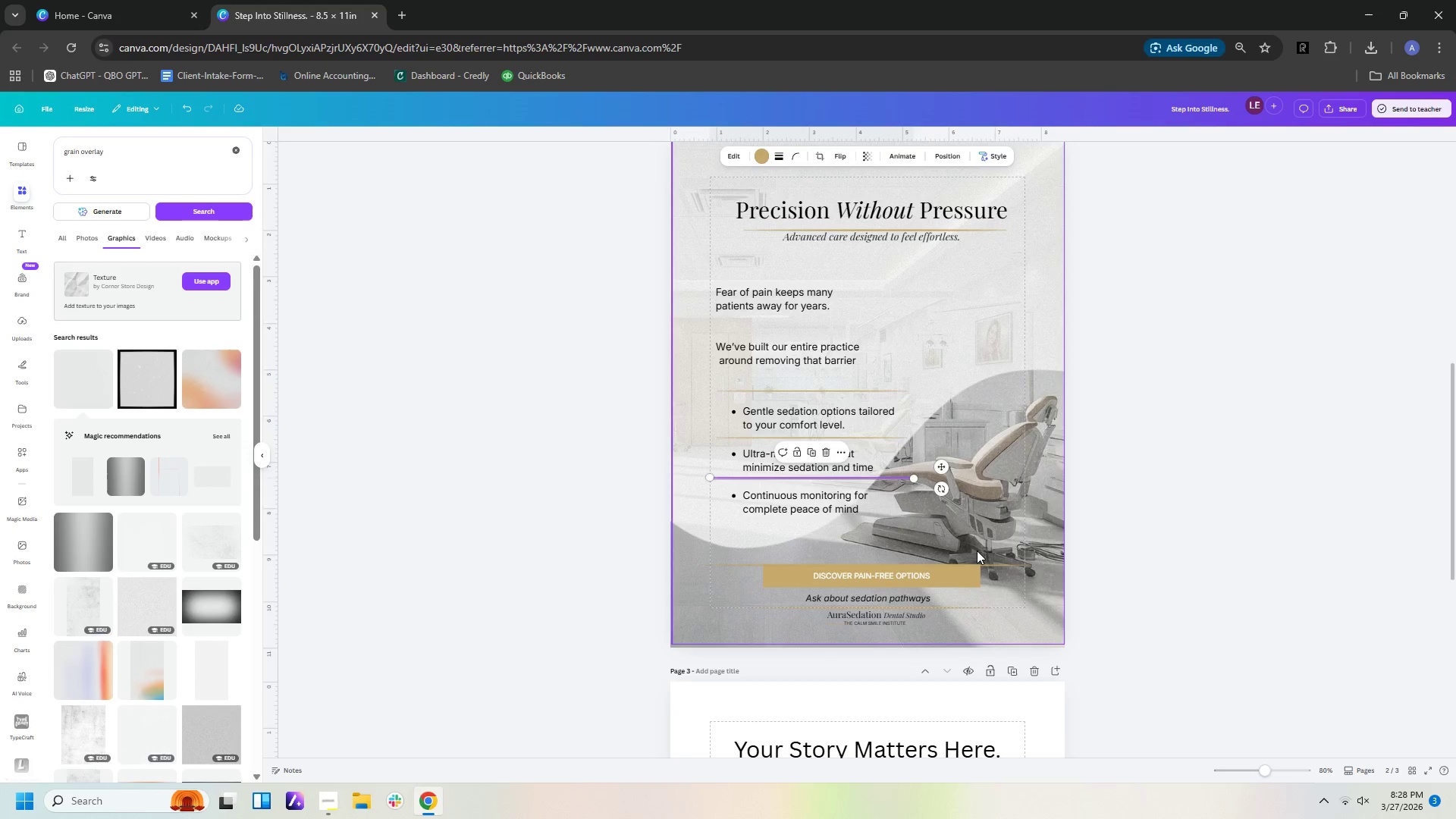 
left_click([977, 551])
 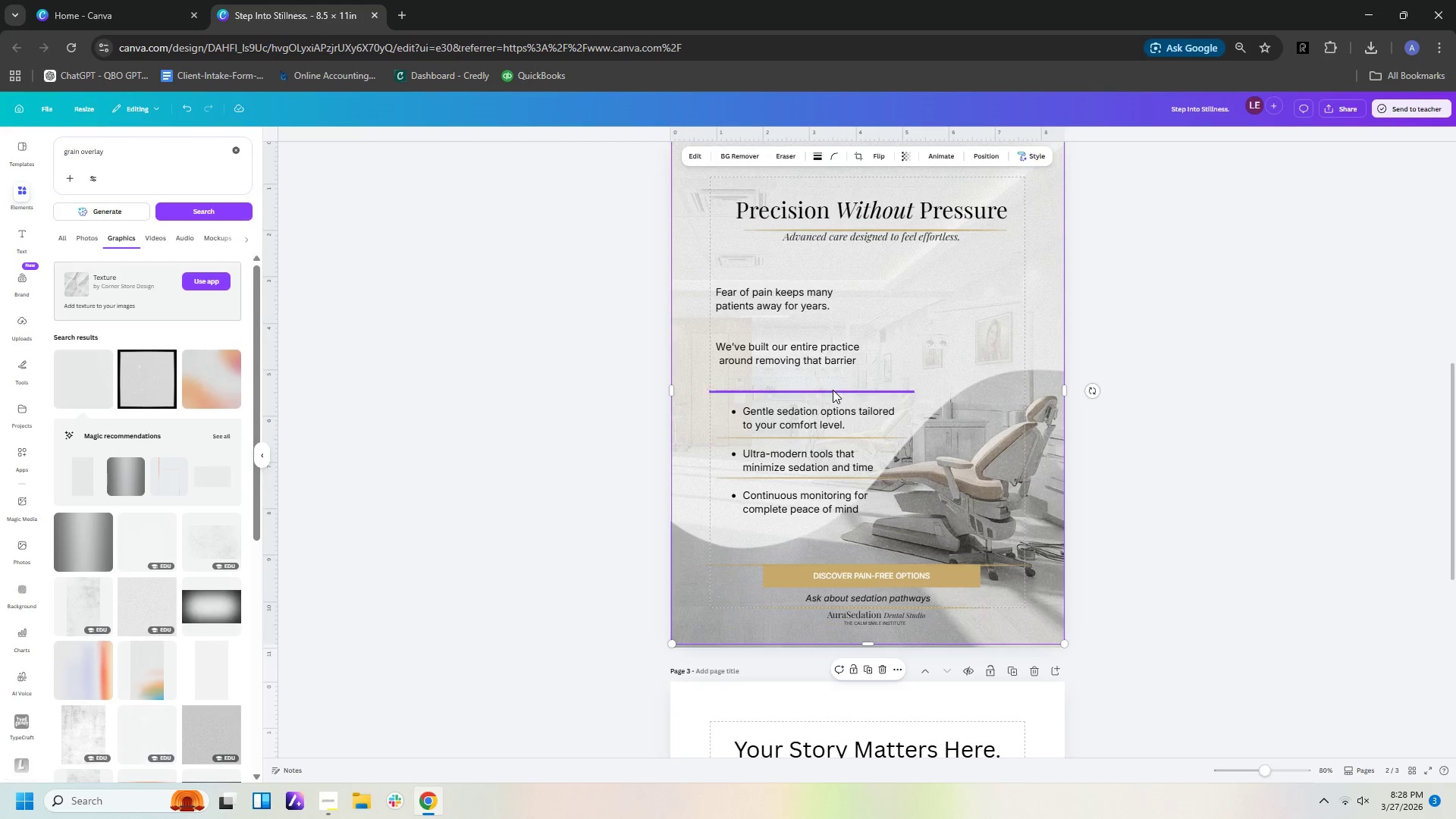 
wait(5.61)
 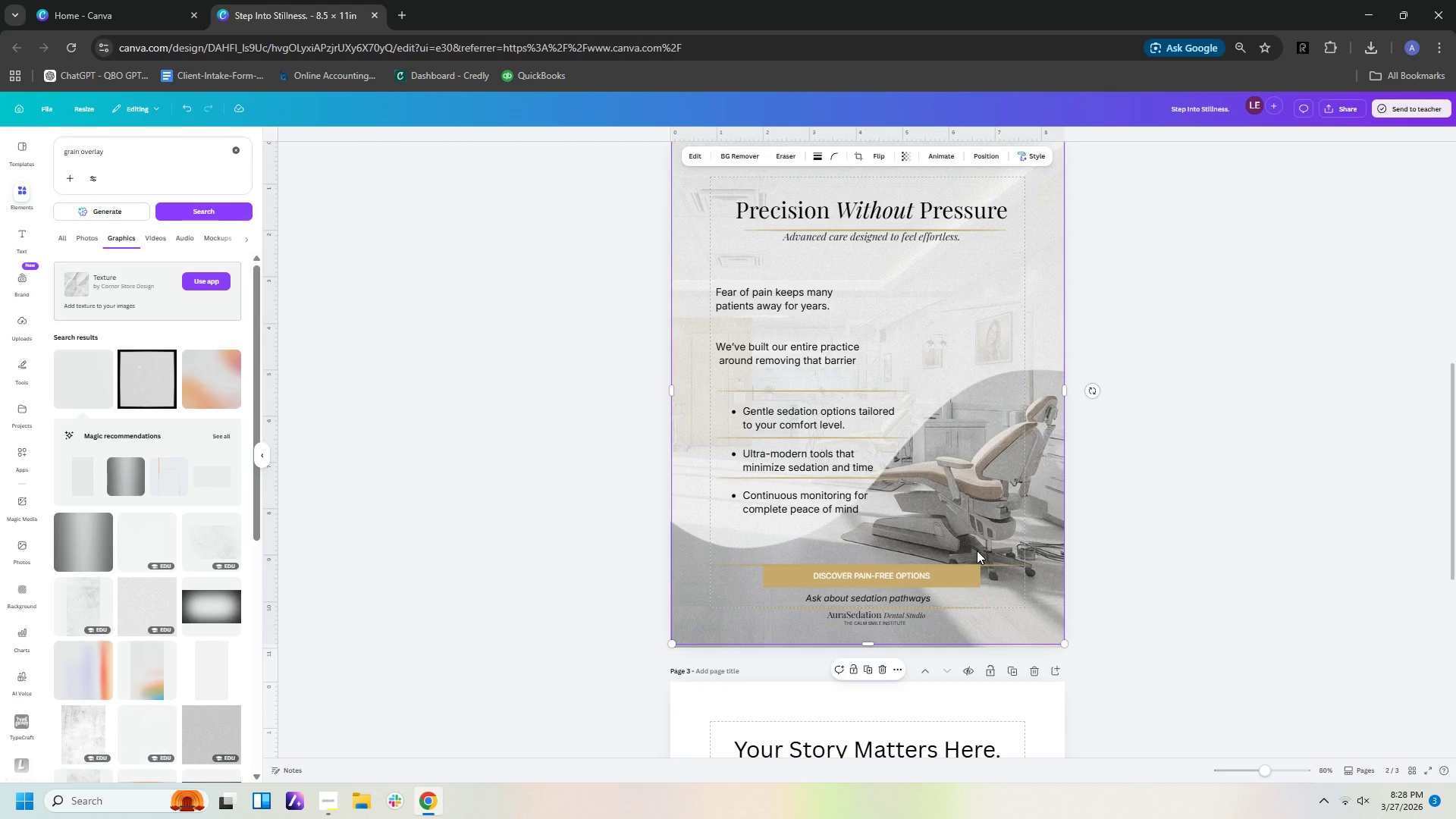 
left_click_drag(start_coordinate=[836, 391], to_coordinate=[838, 397])
 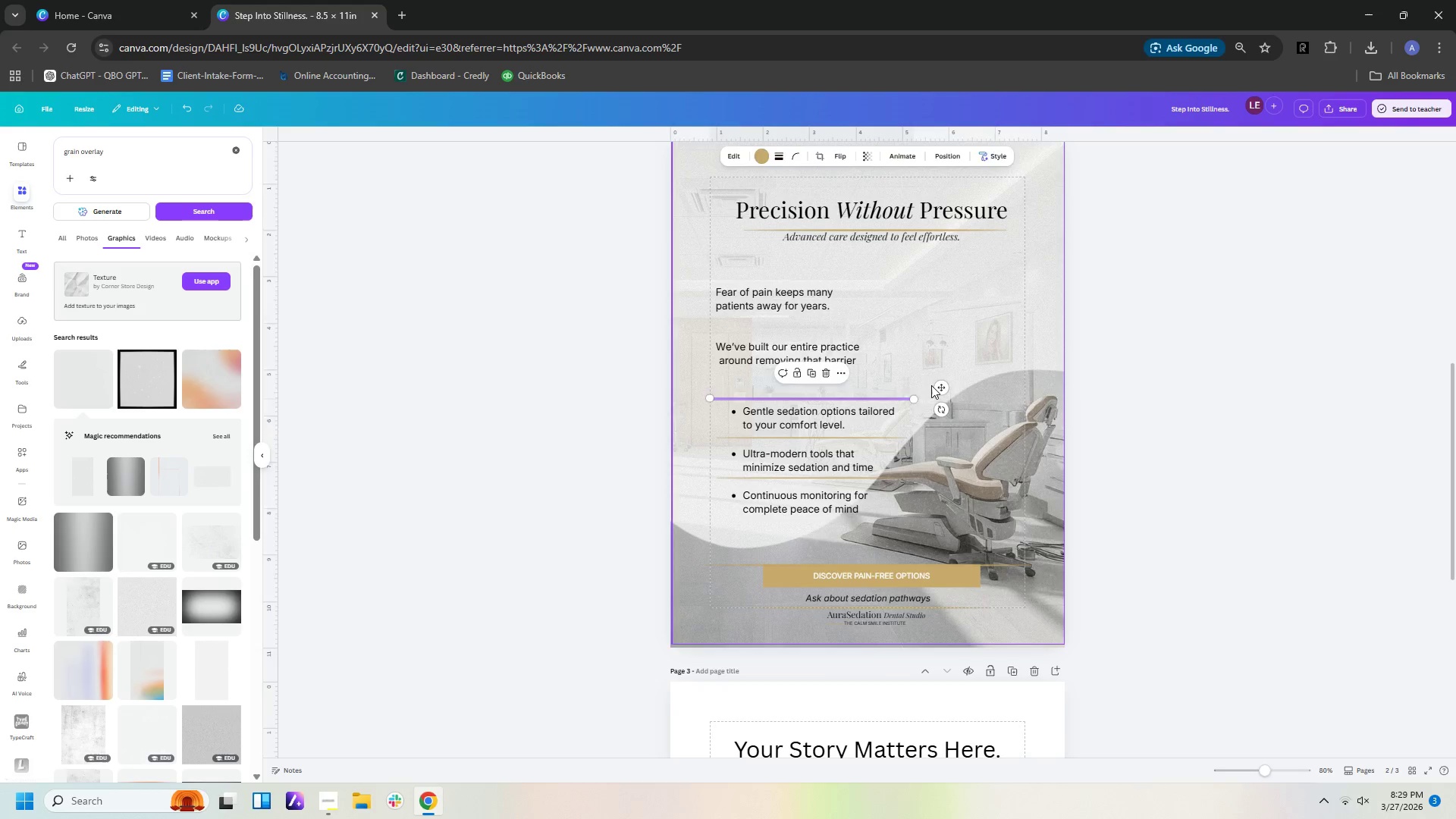 
left_click([931, 385])
 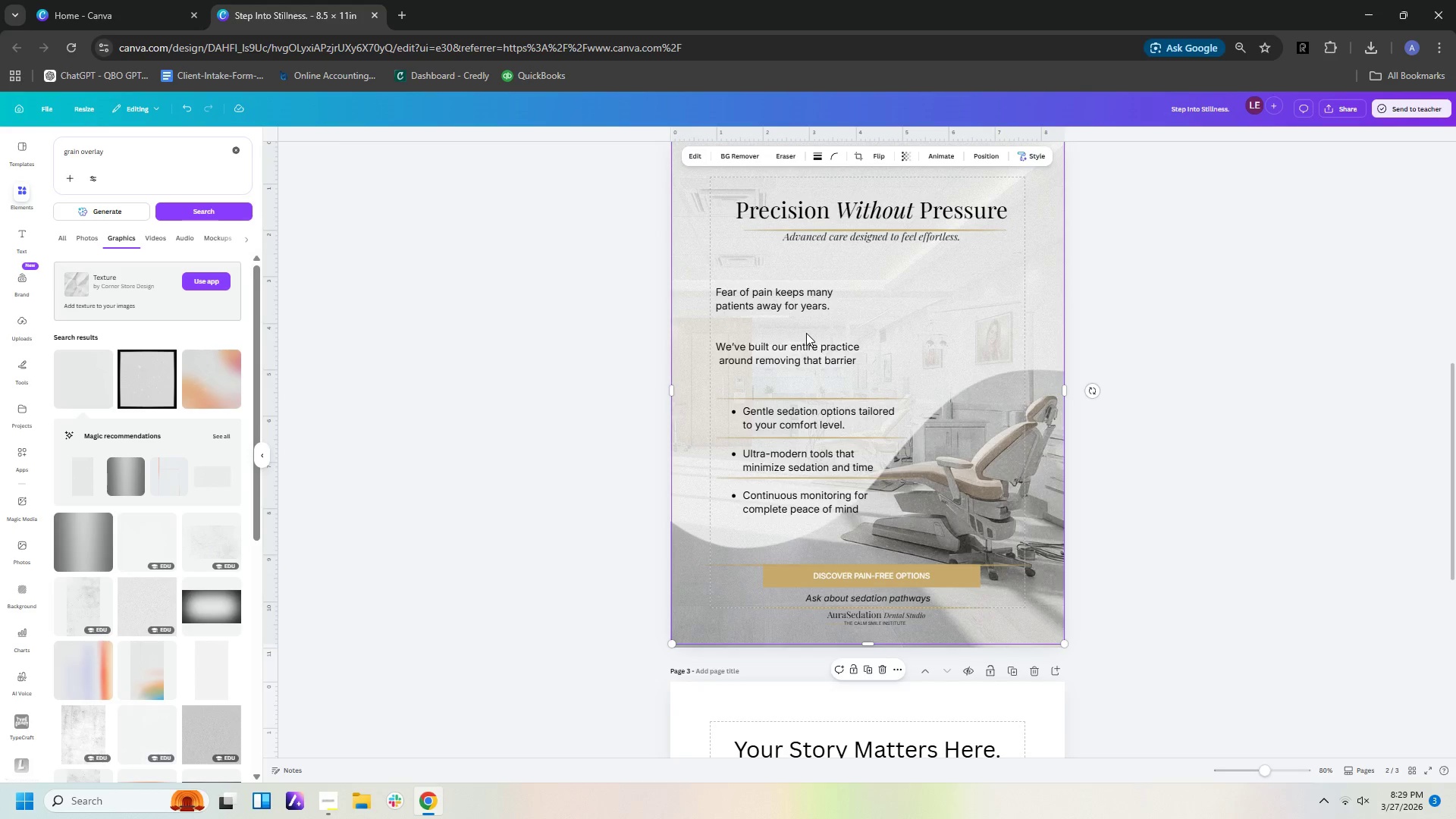 
wait(5.83)
 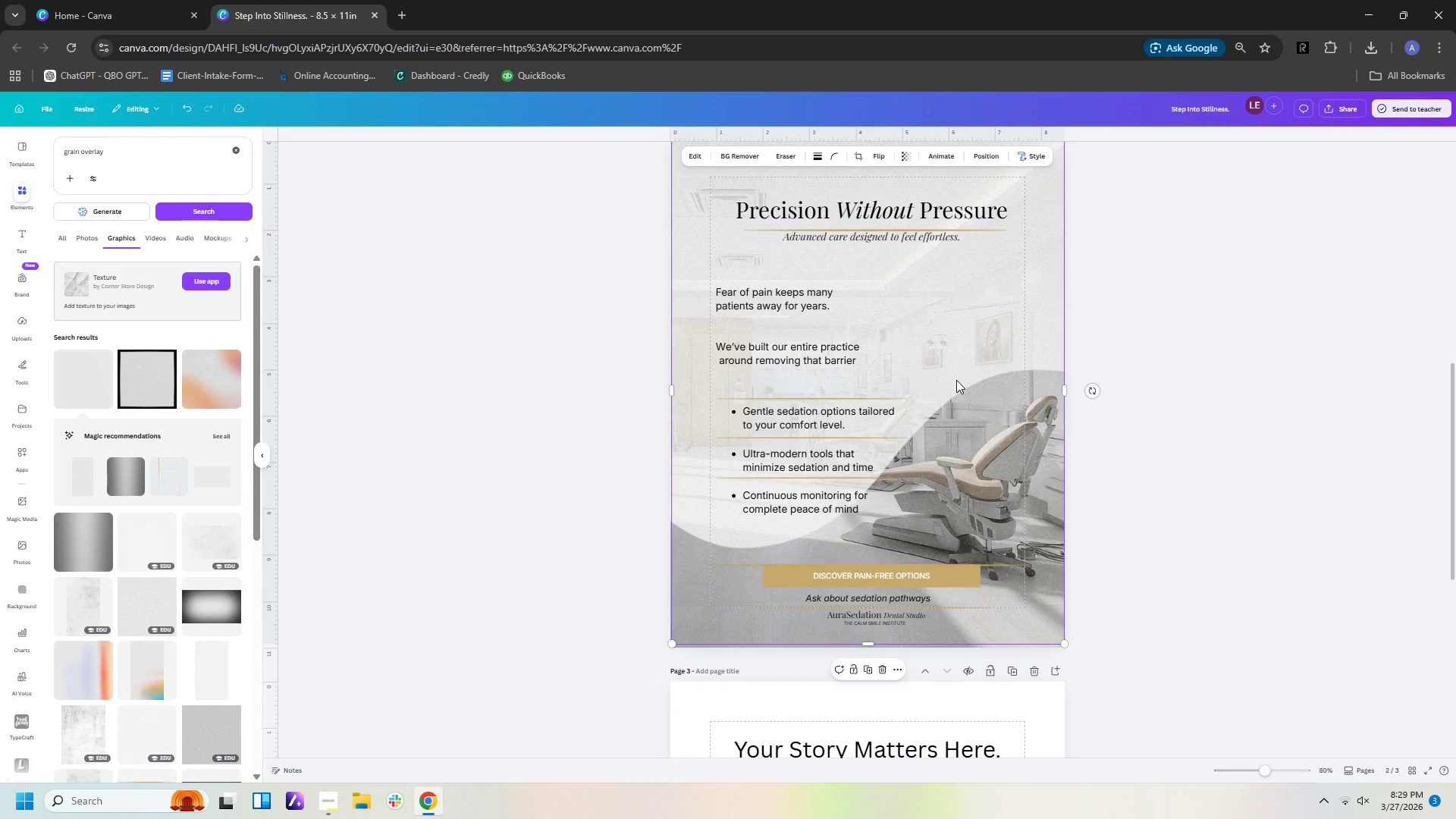 
left_click([872, 397])
 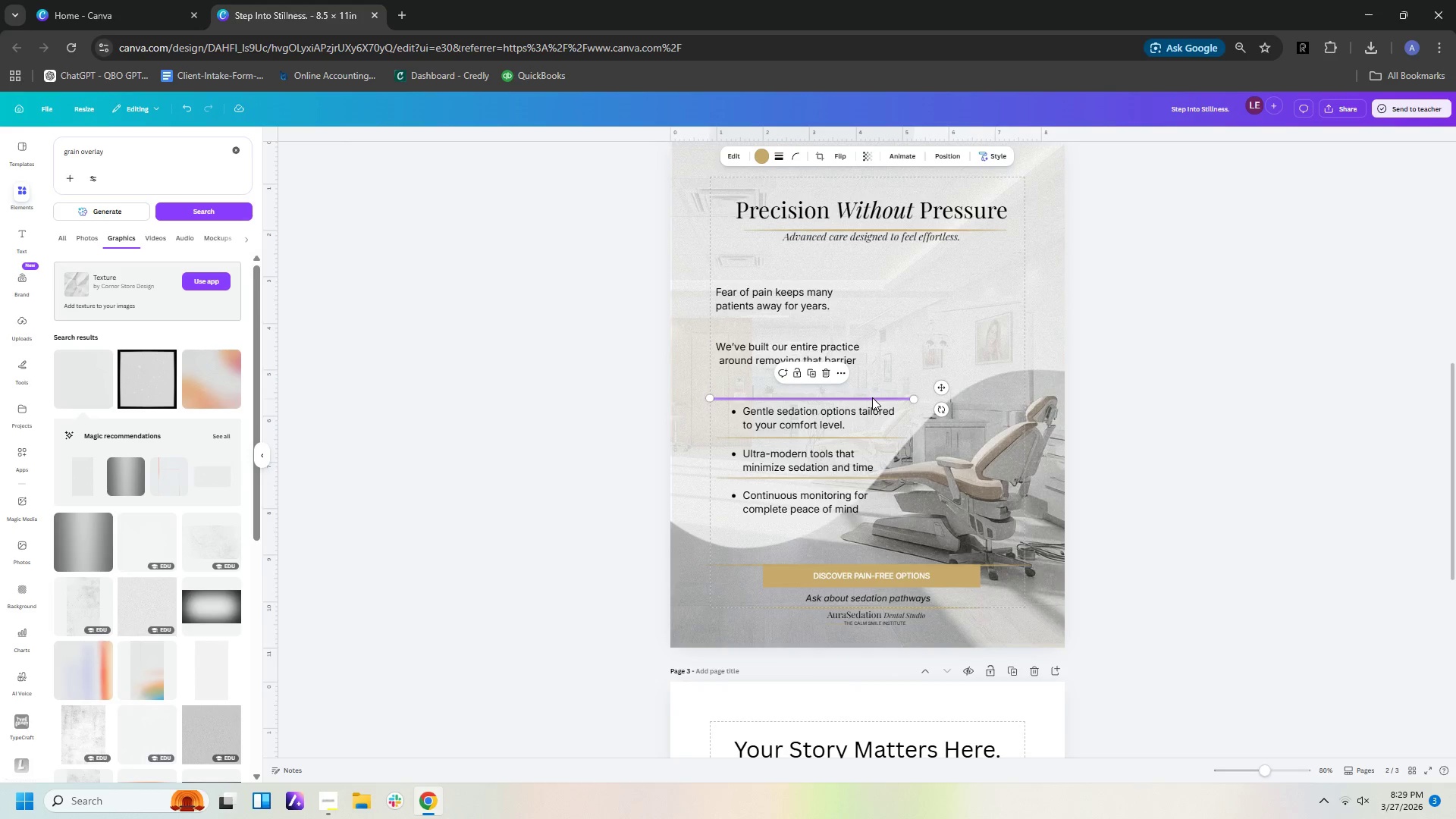 
key(Control+C)
 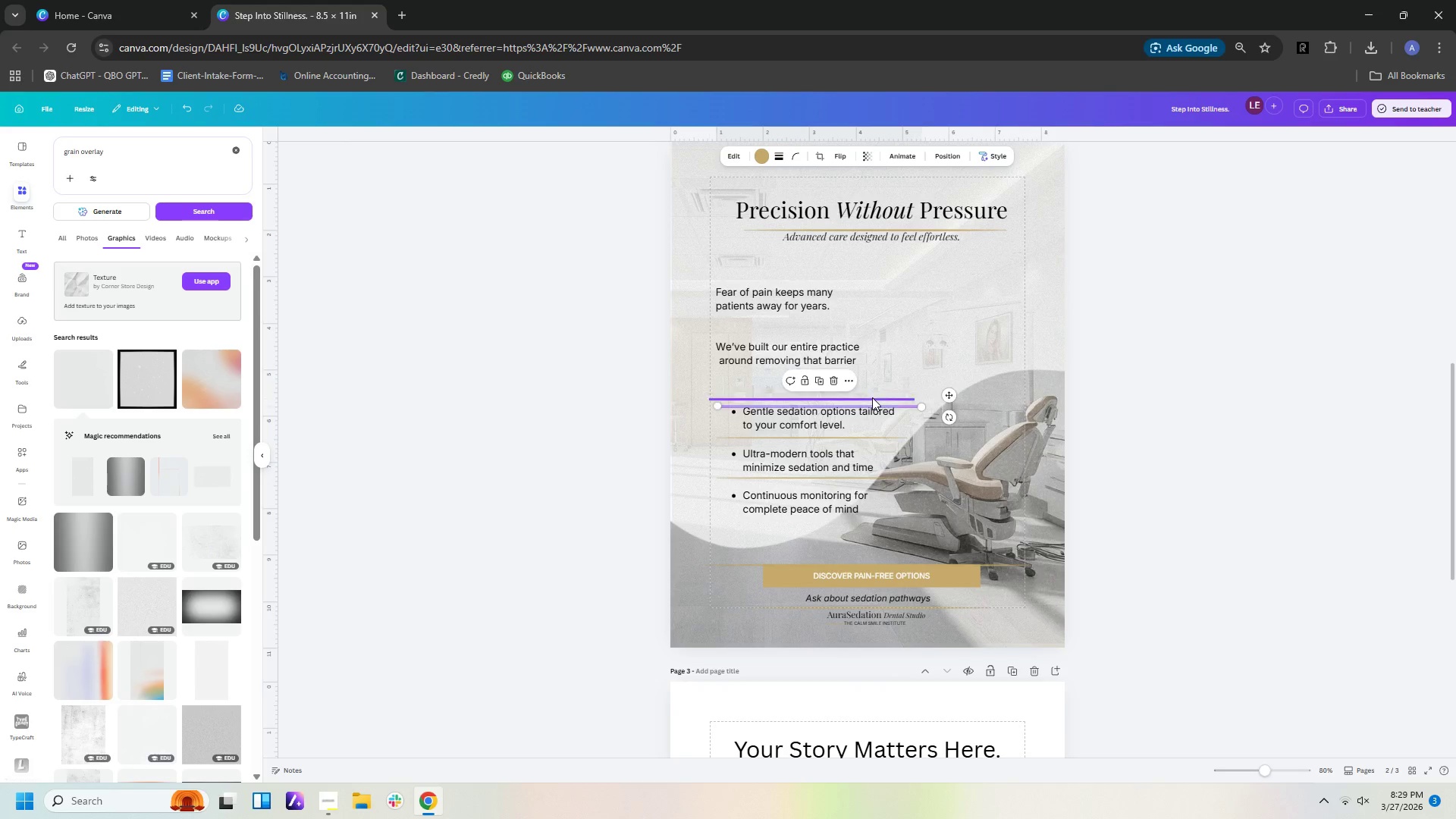 
key(Control+V)
 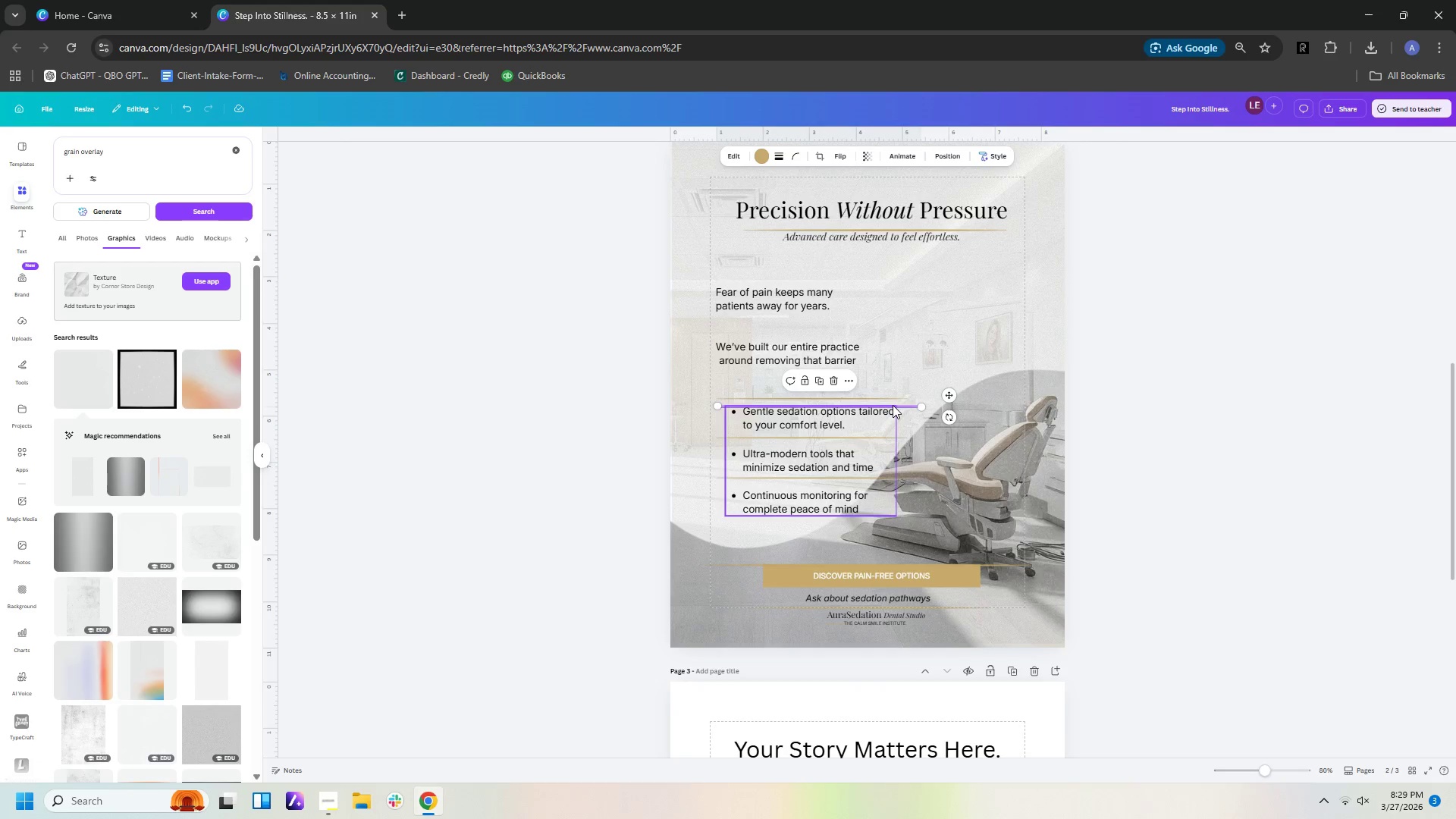 
left_click_drag(start_coordinate=[893, 405], to_coordinate=[875, 321])
 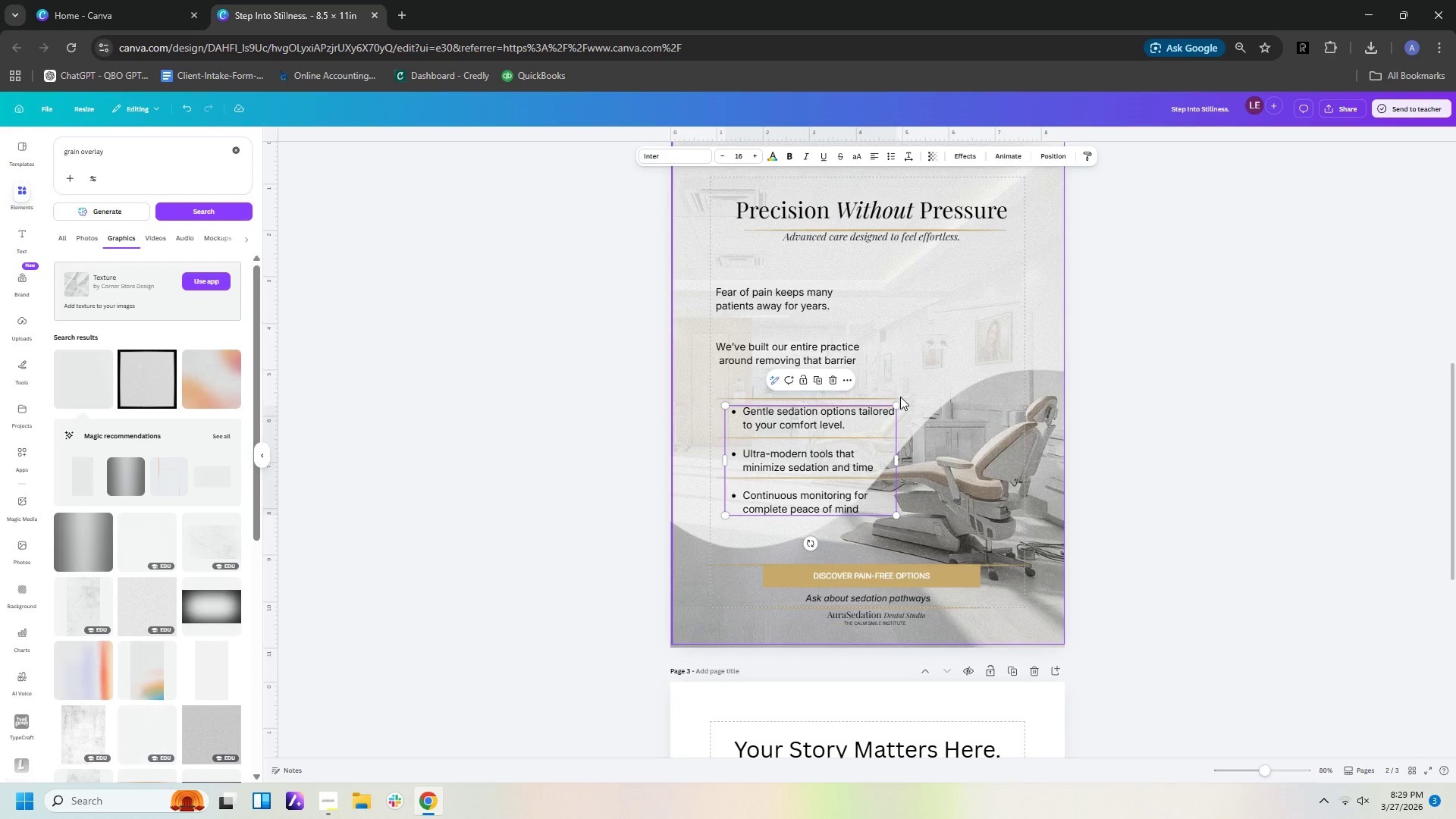 
left_click([900, 398])
 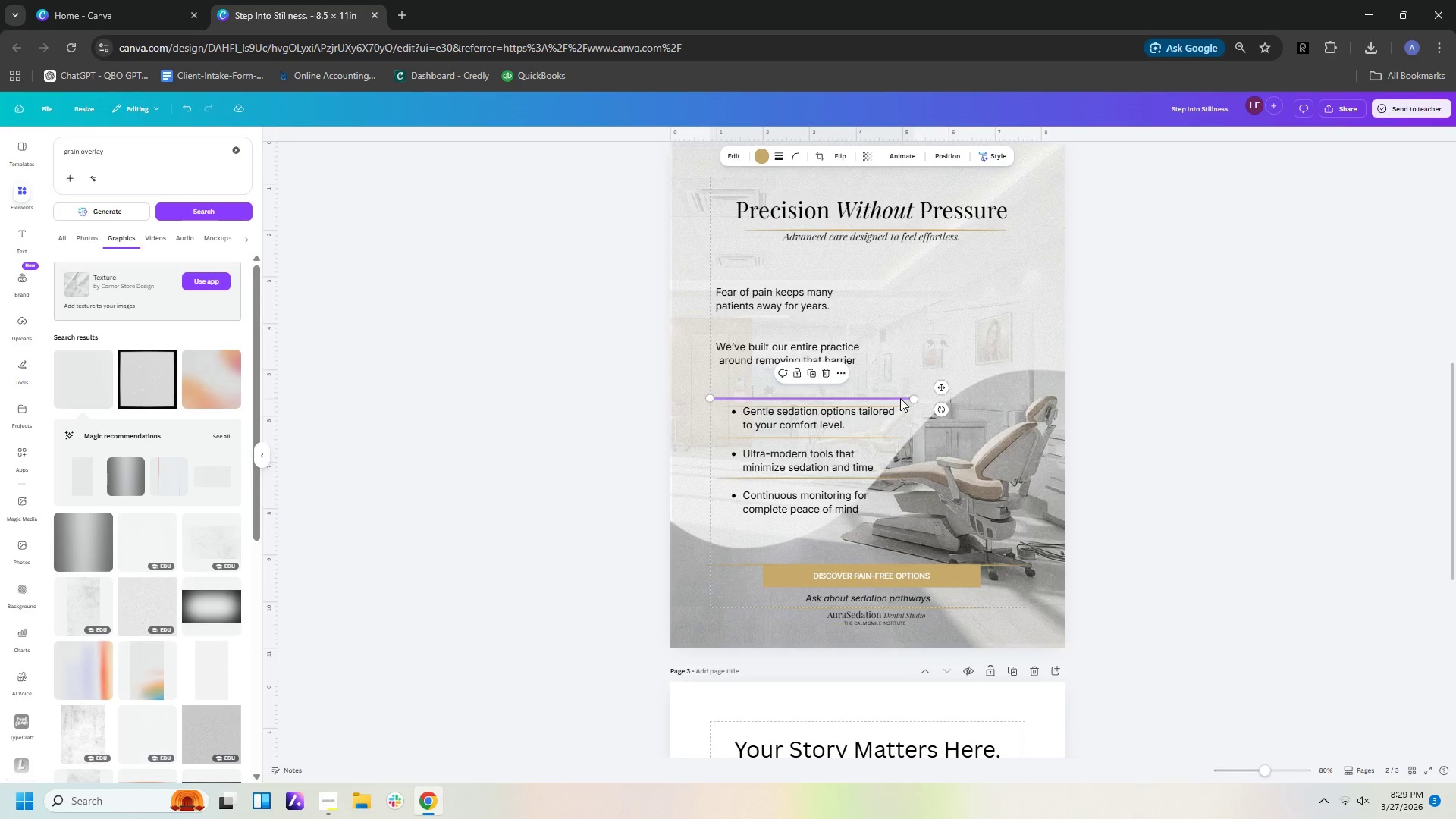 
left_click_drag(start_coordinate=[900, 398], to_coordinate=[901, 319])
 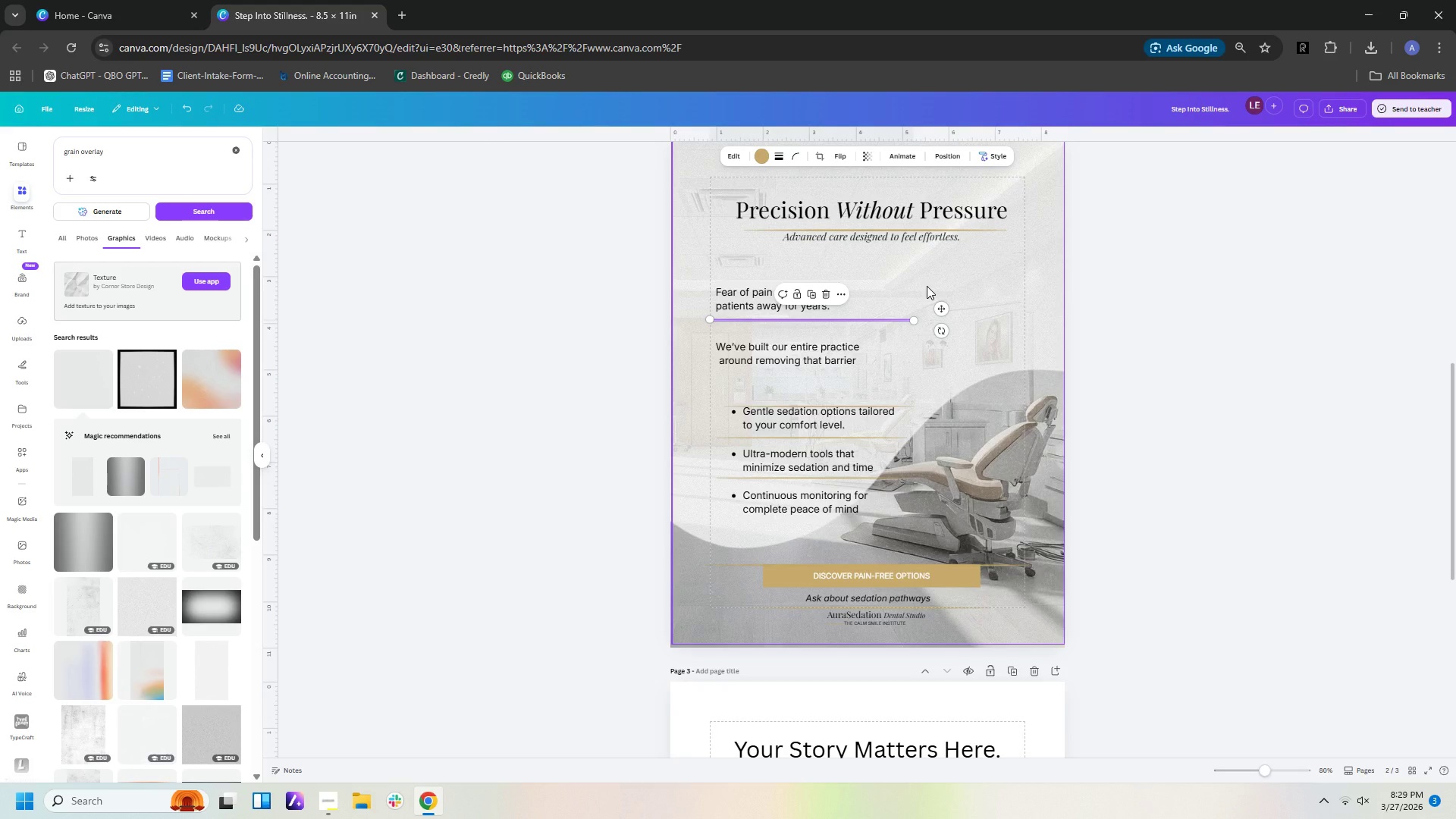 
left_click([930, 278])
 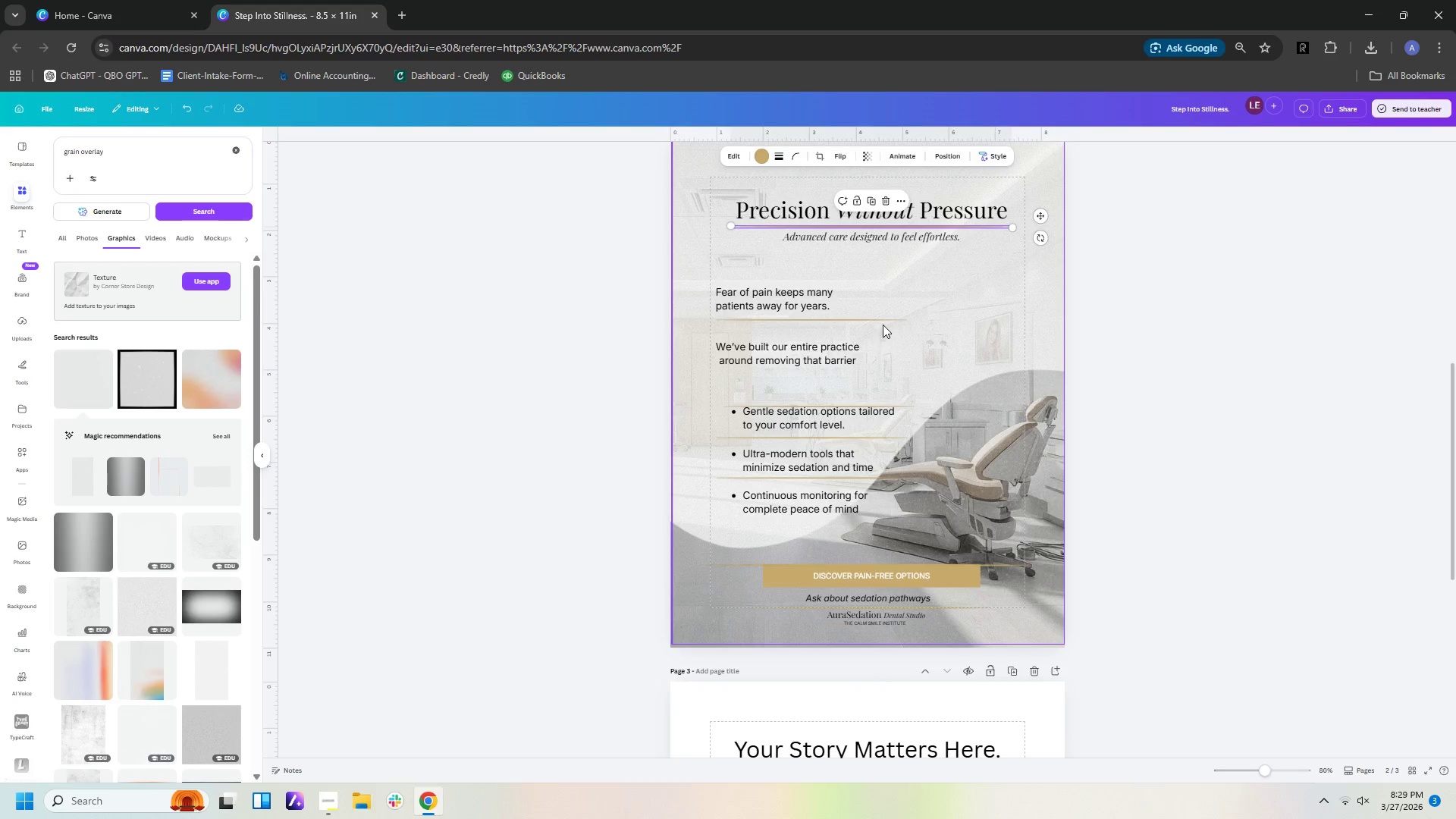 
key(Control+C)
 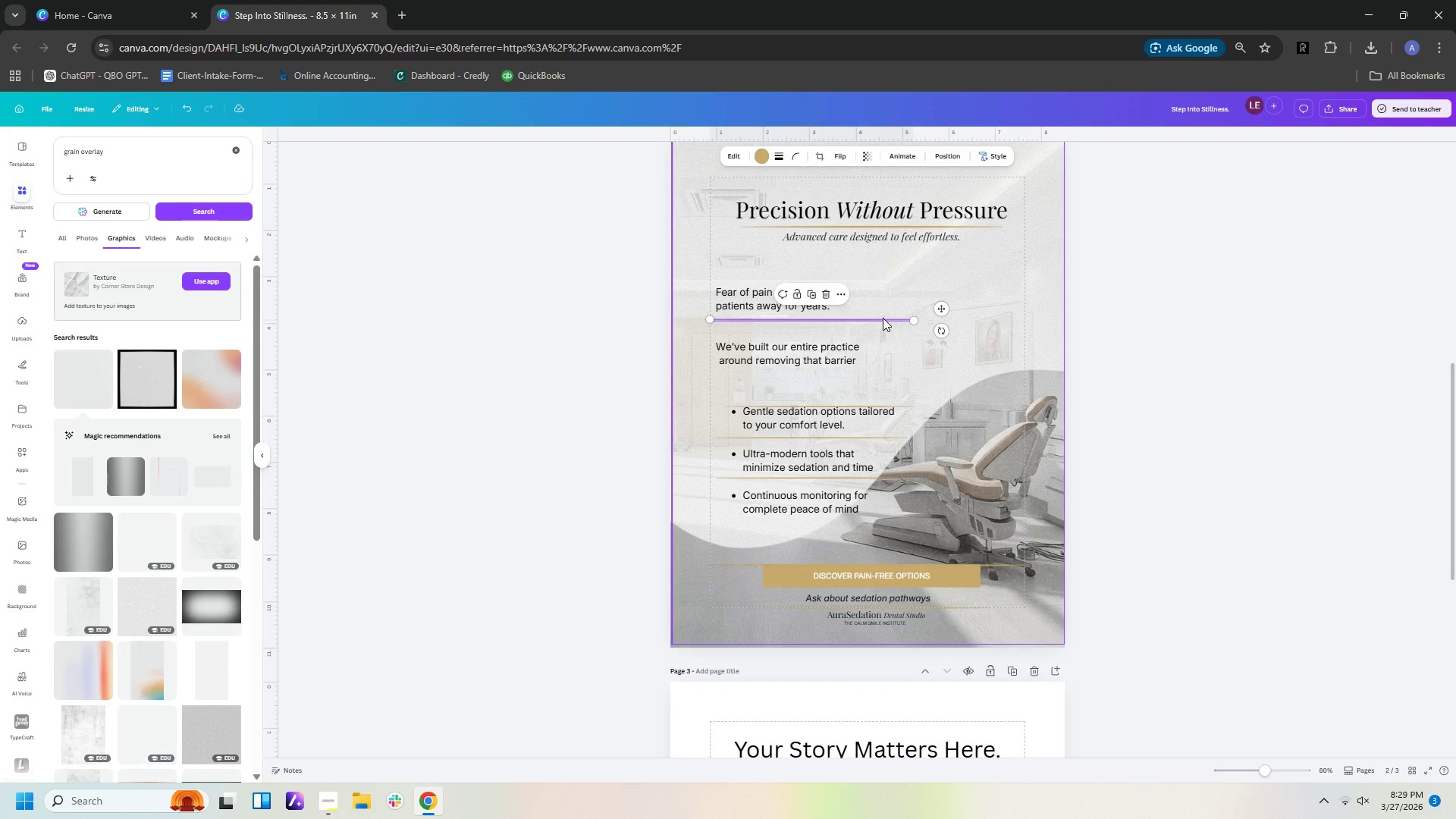 
key(Control+V)
 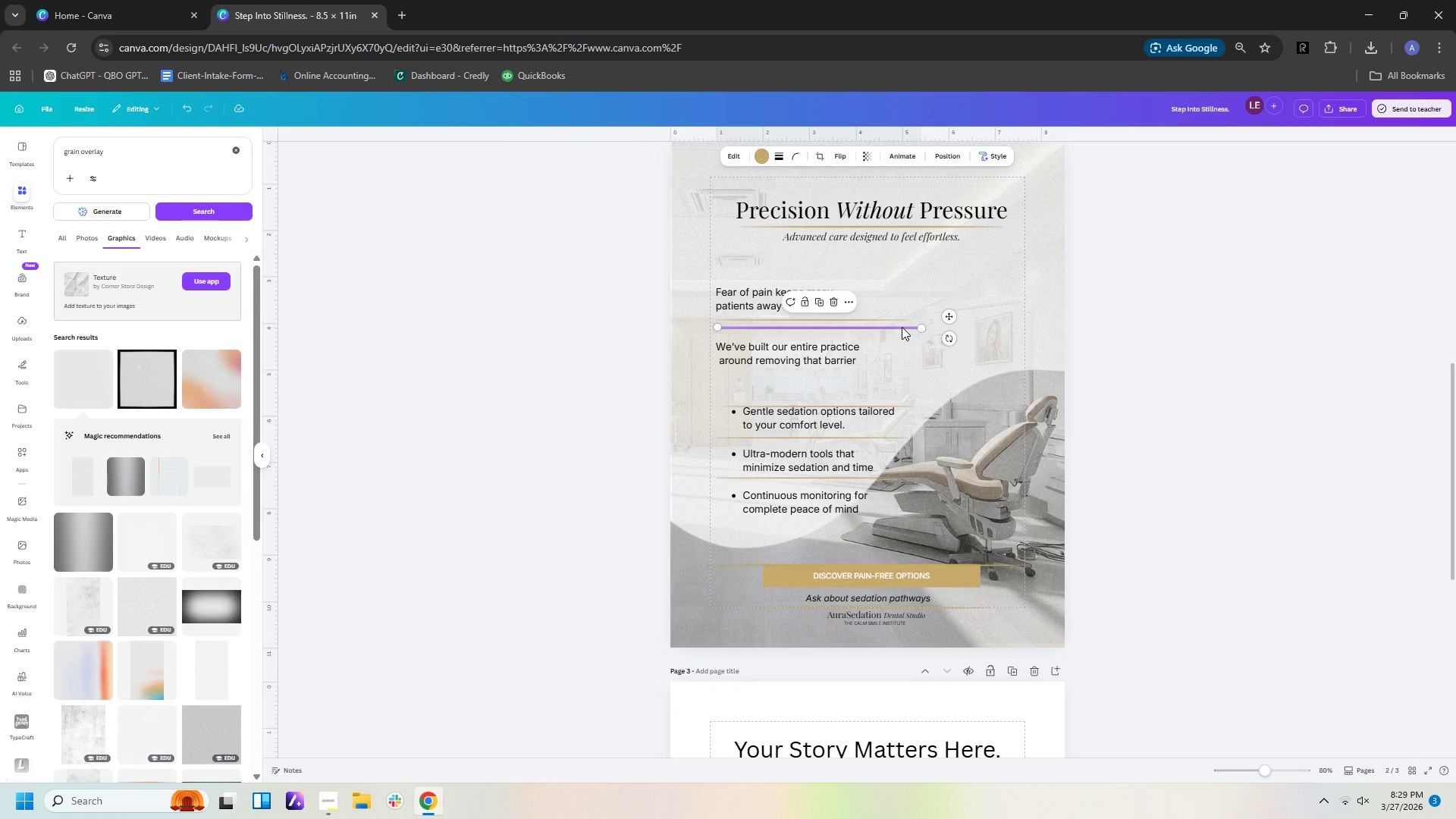 
left_click_drag(start_coordinate=[902, 327], to_coordinate=[954, 252])
 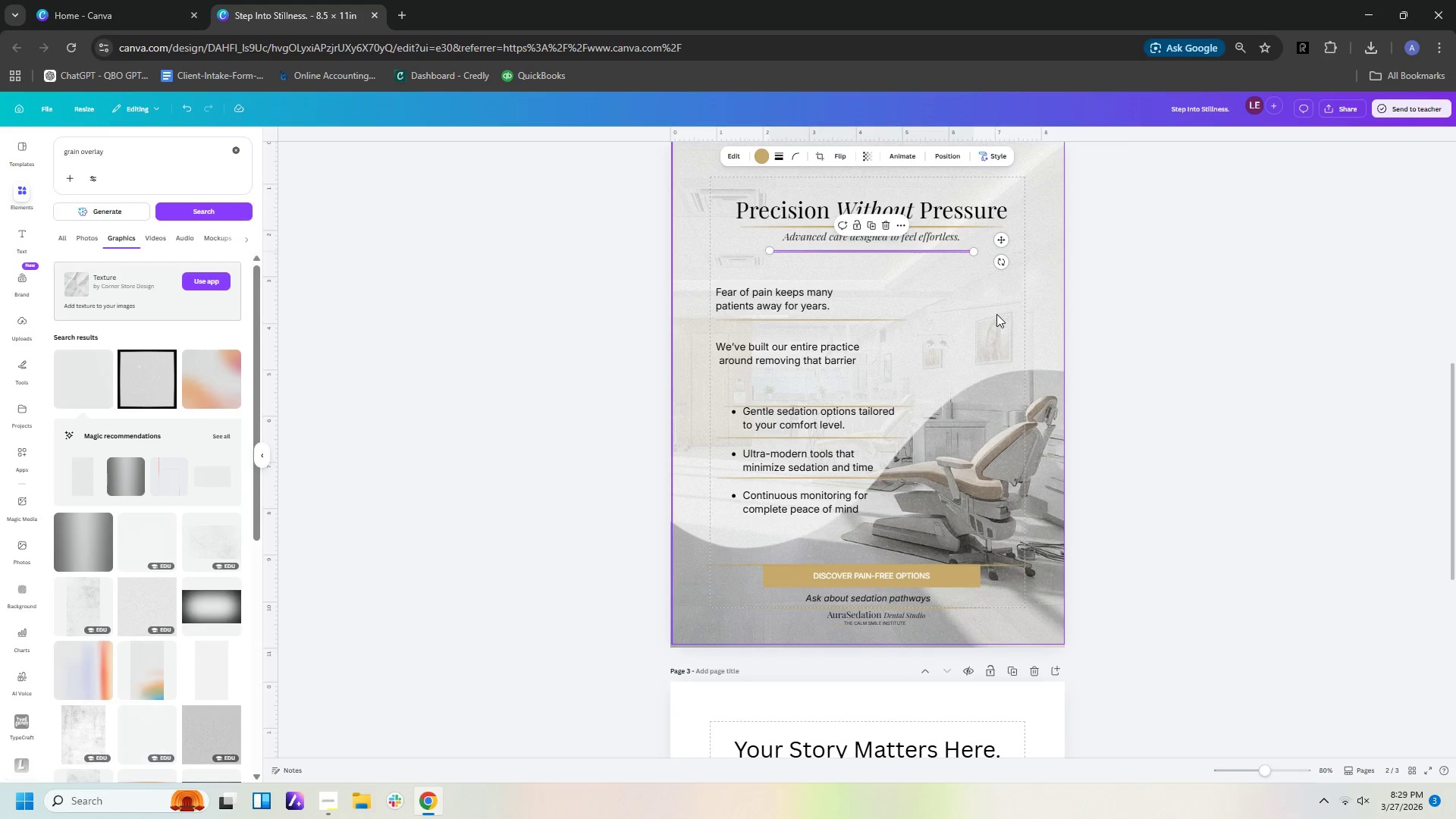 
left_click([996, 314])
 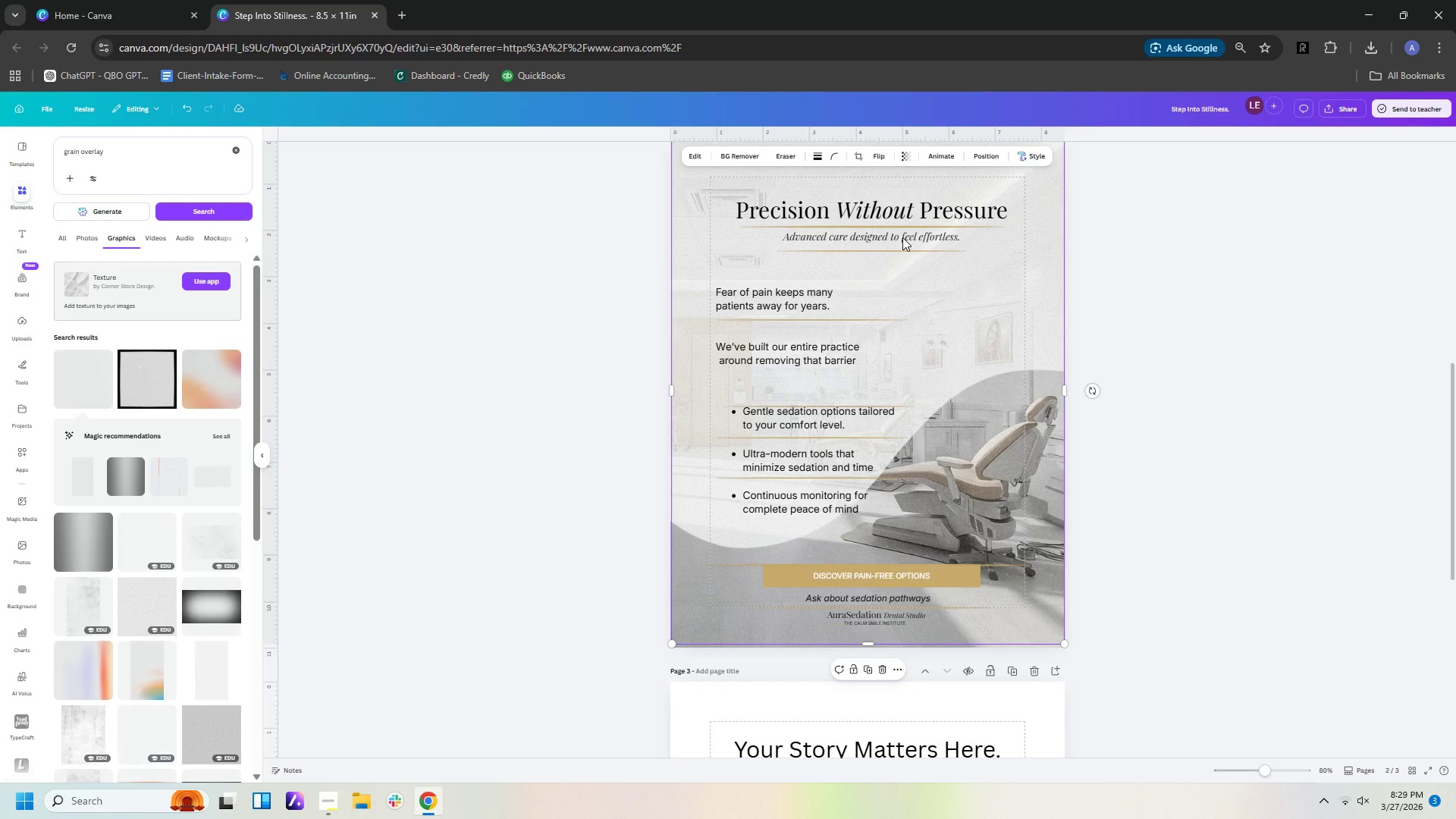 
wait(7.12)
 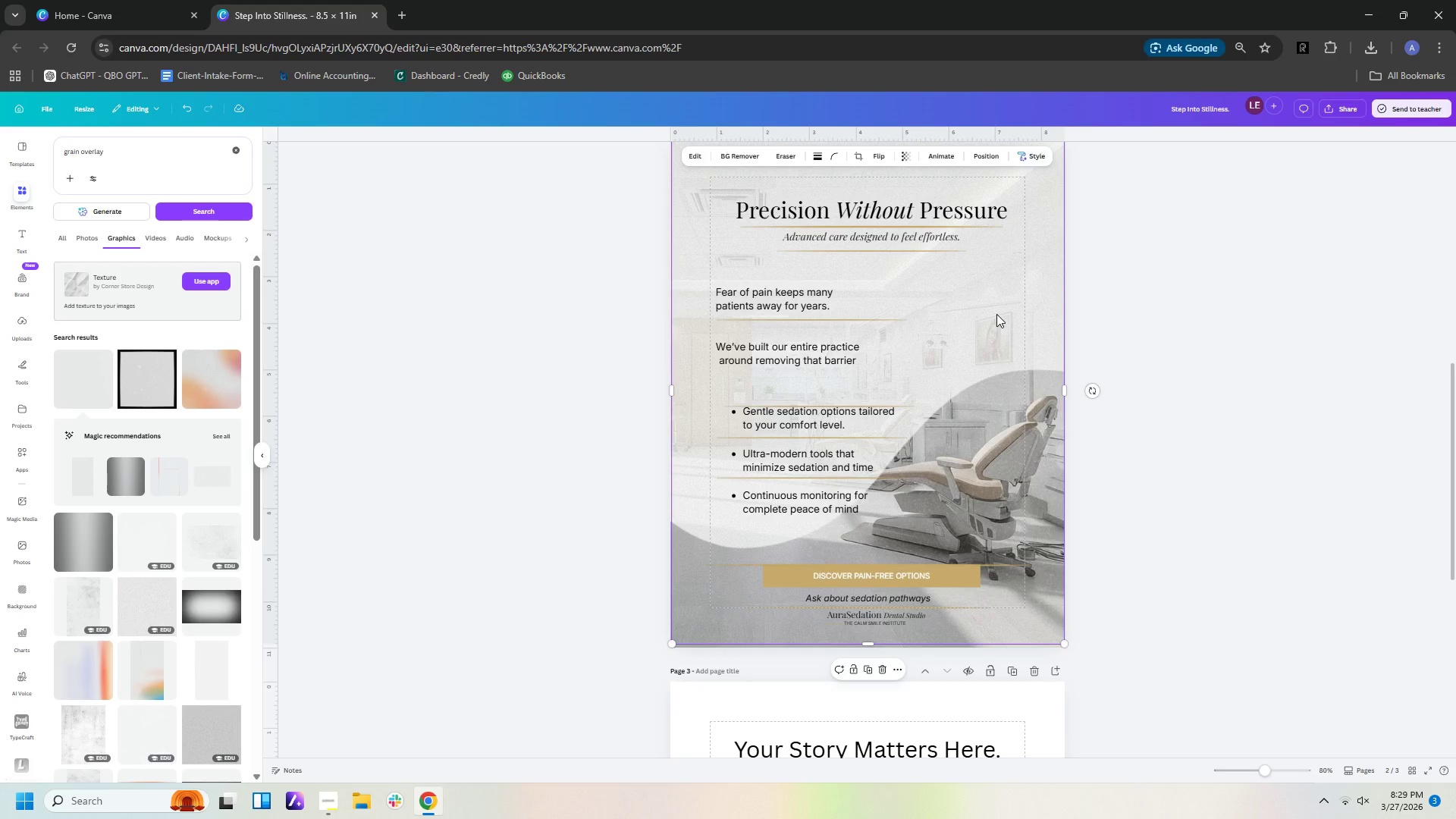 
left_click([902, 237])
 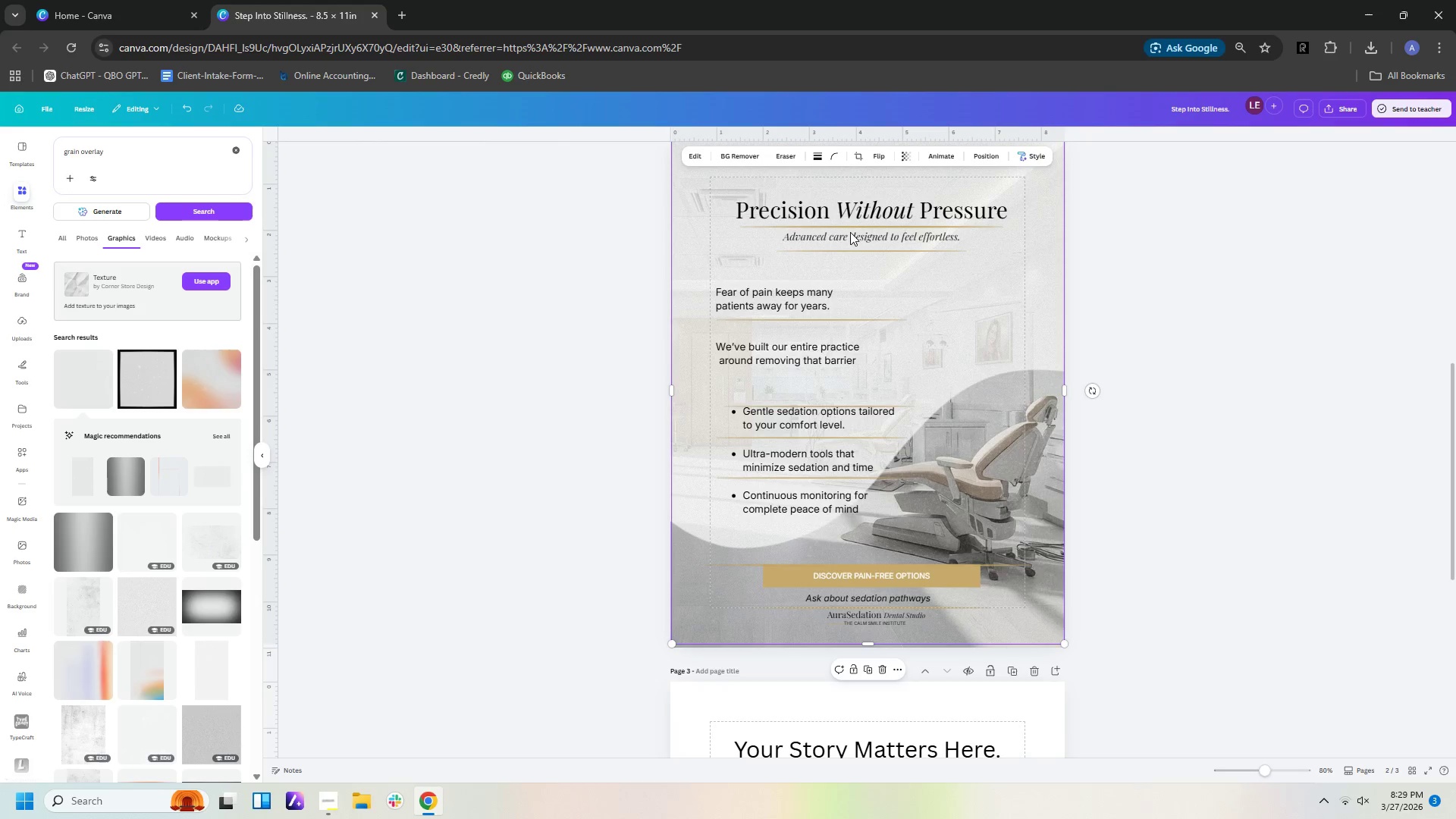 
left_click([850, 235])
 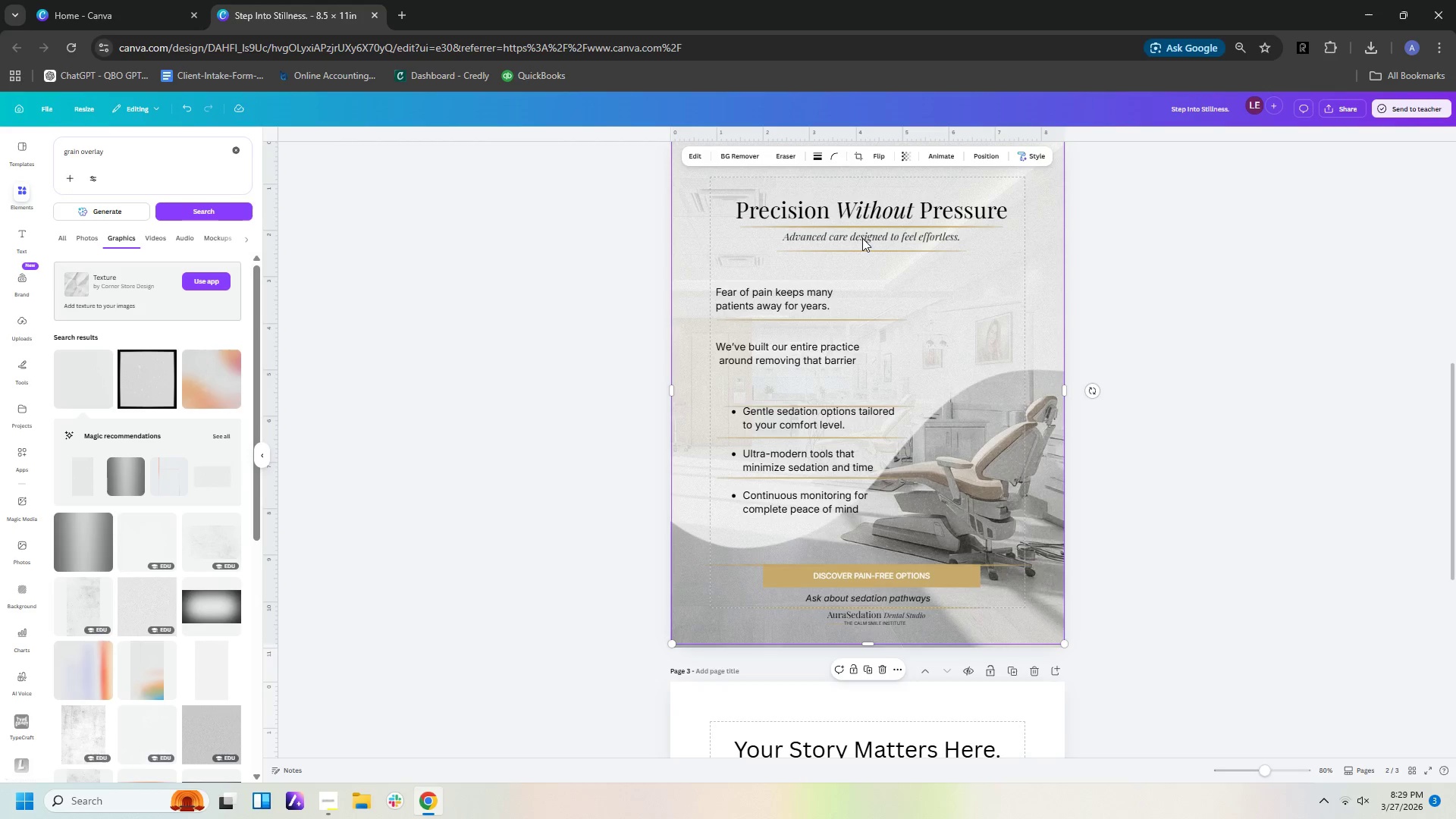 
double_click([864, 238])
 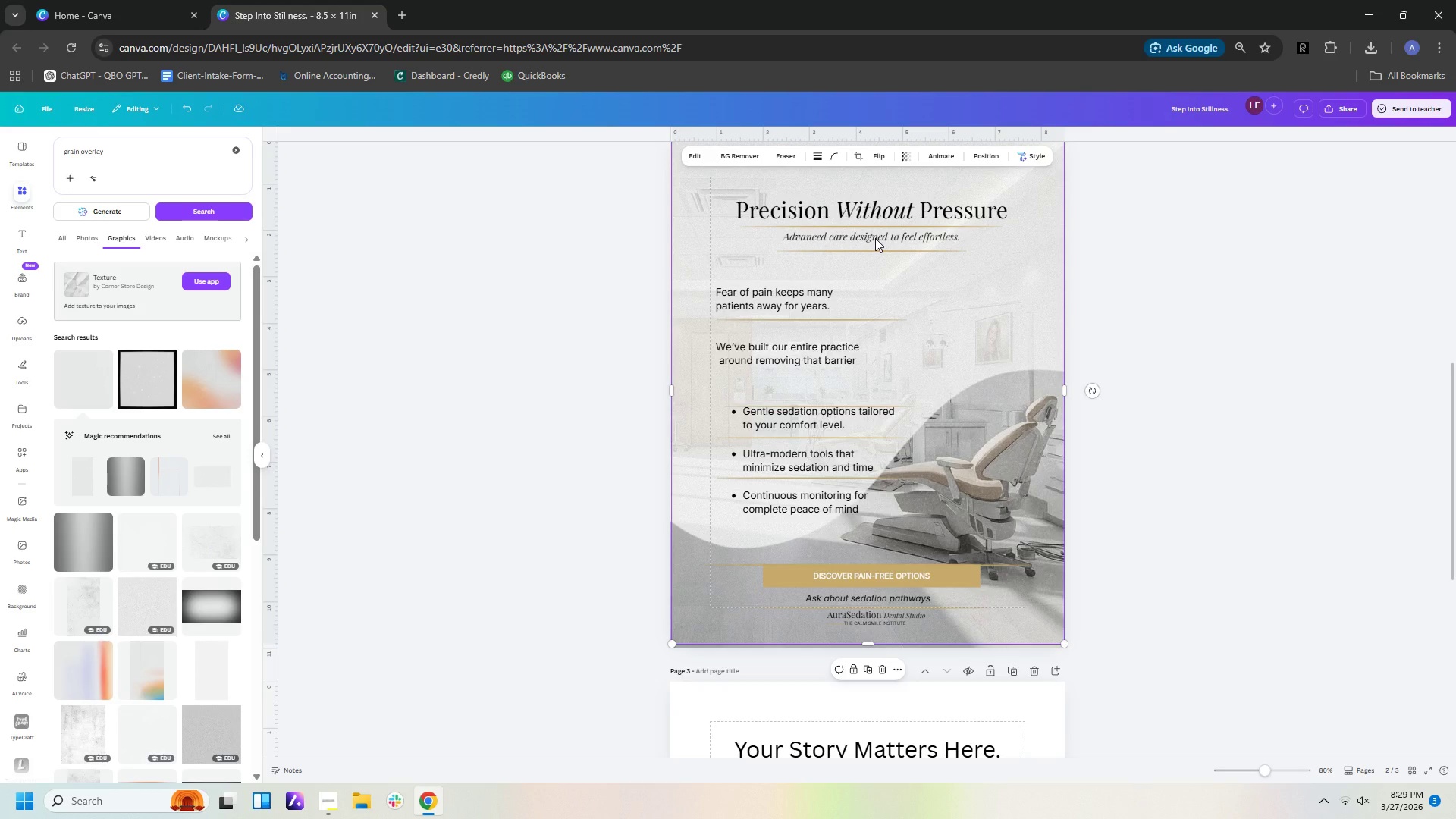 
triple_click([875, 238])
 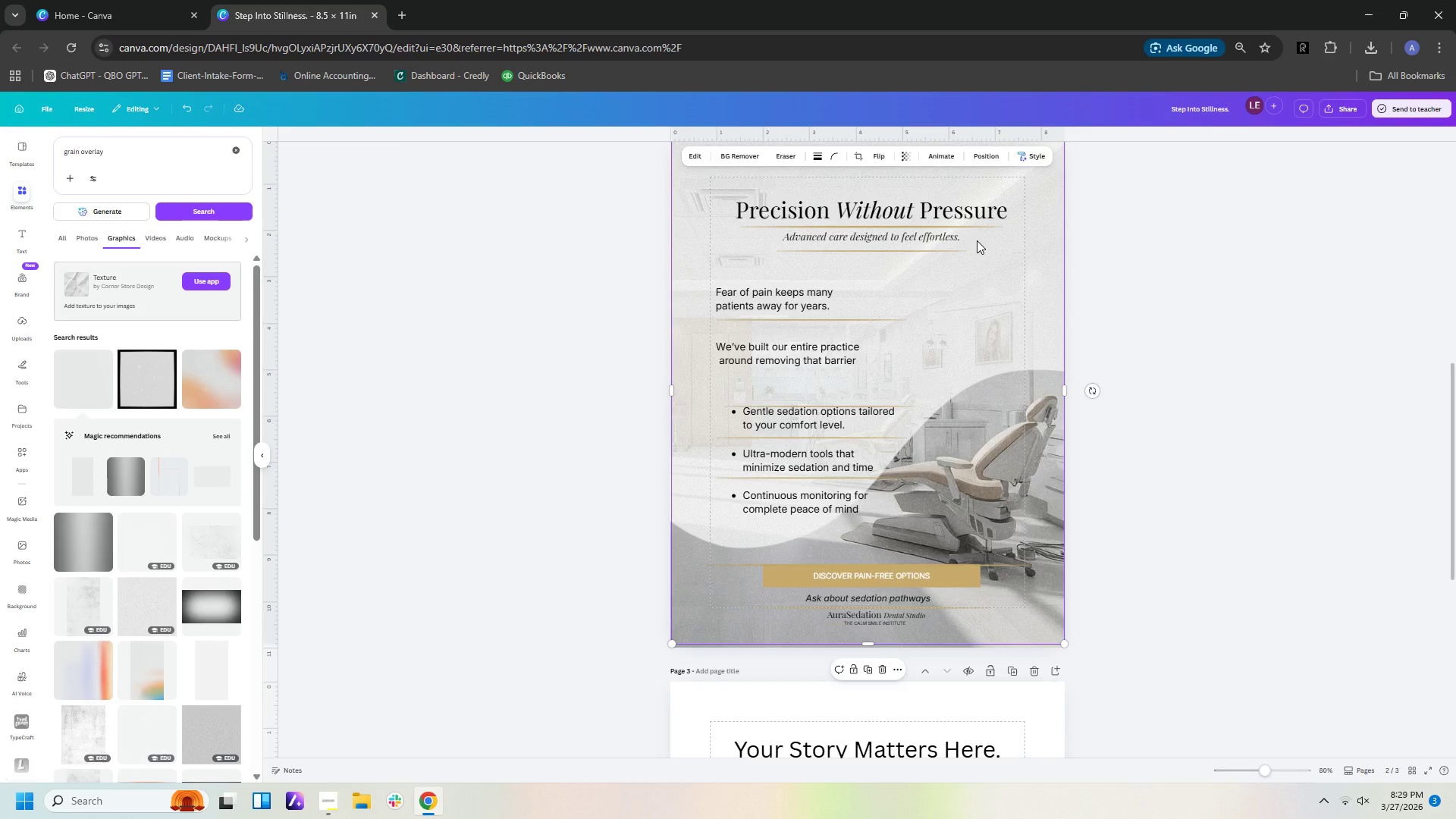 
left_click([977, 240])
 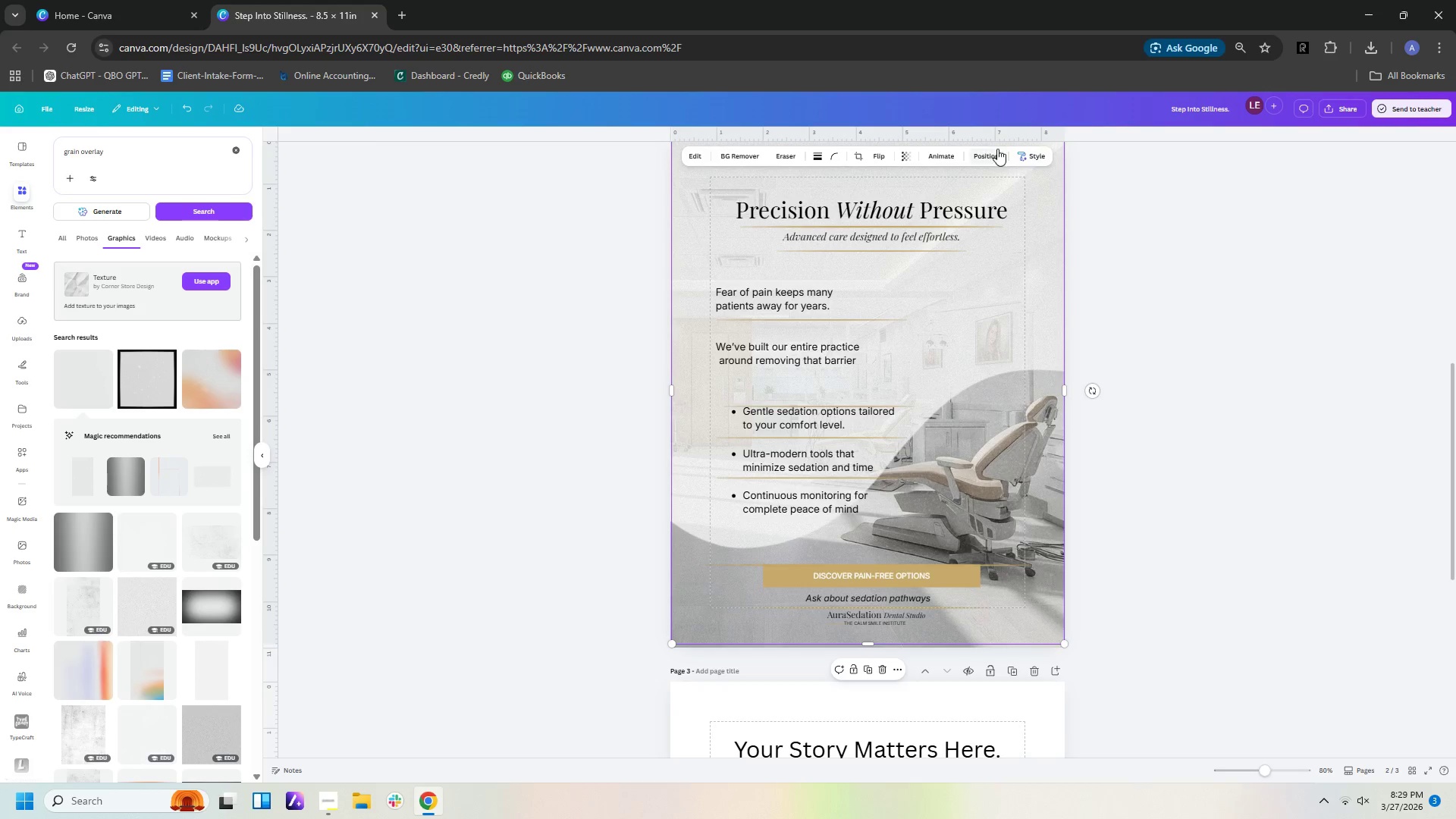 
left_click([993, 154])
 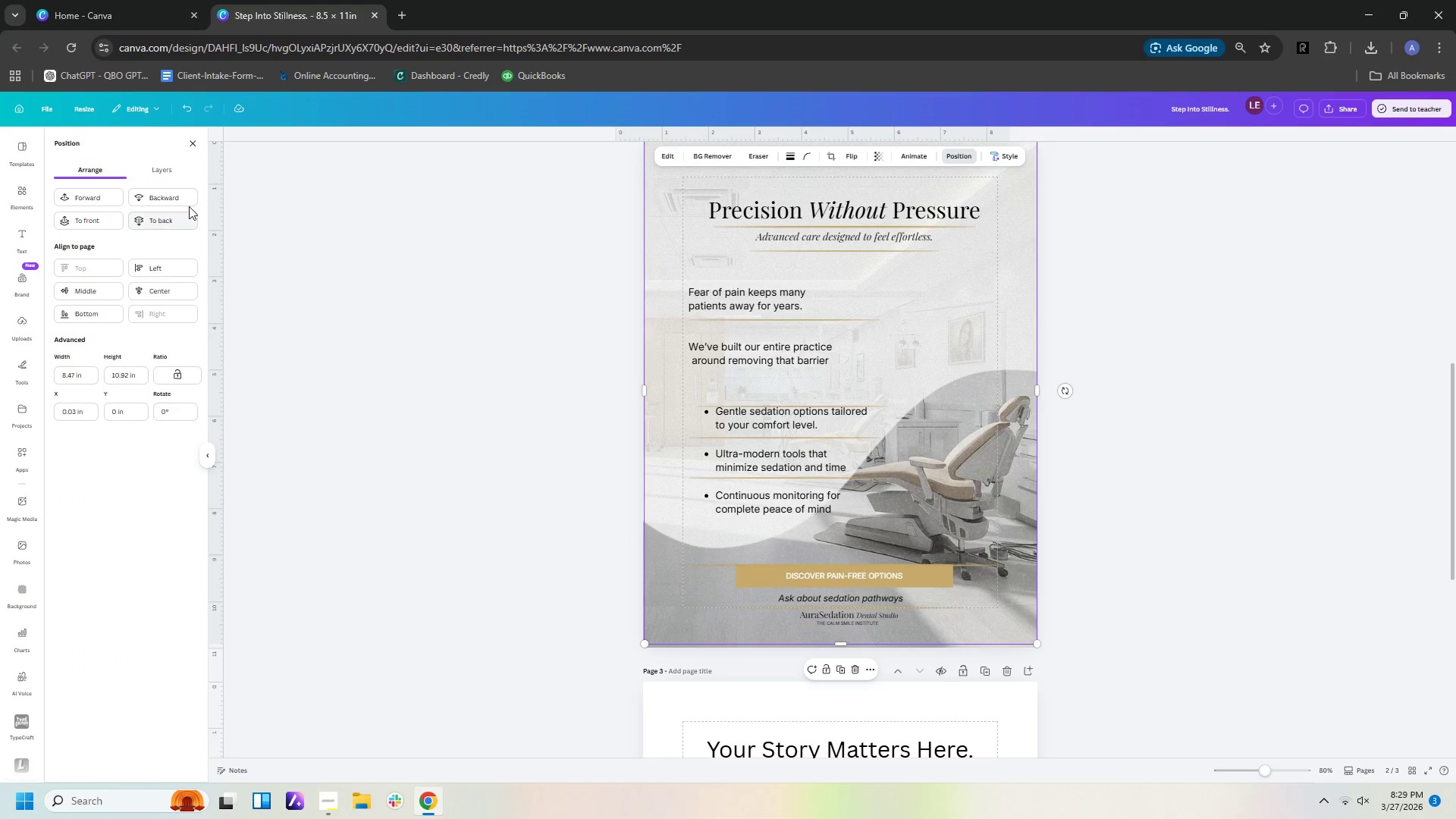 
left_click([190, 197])
 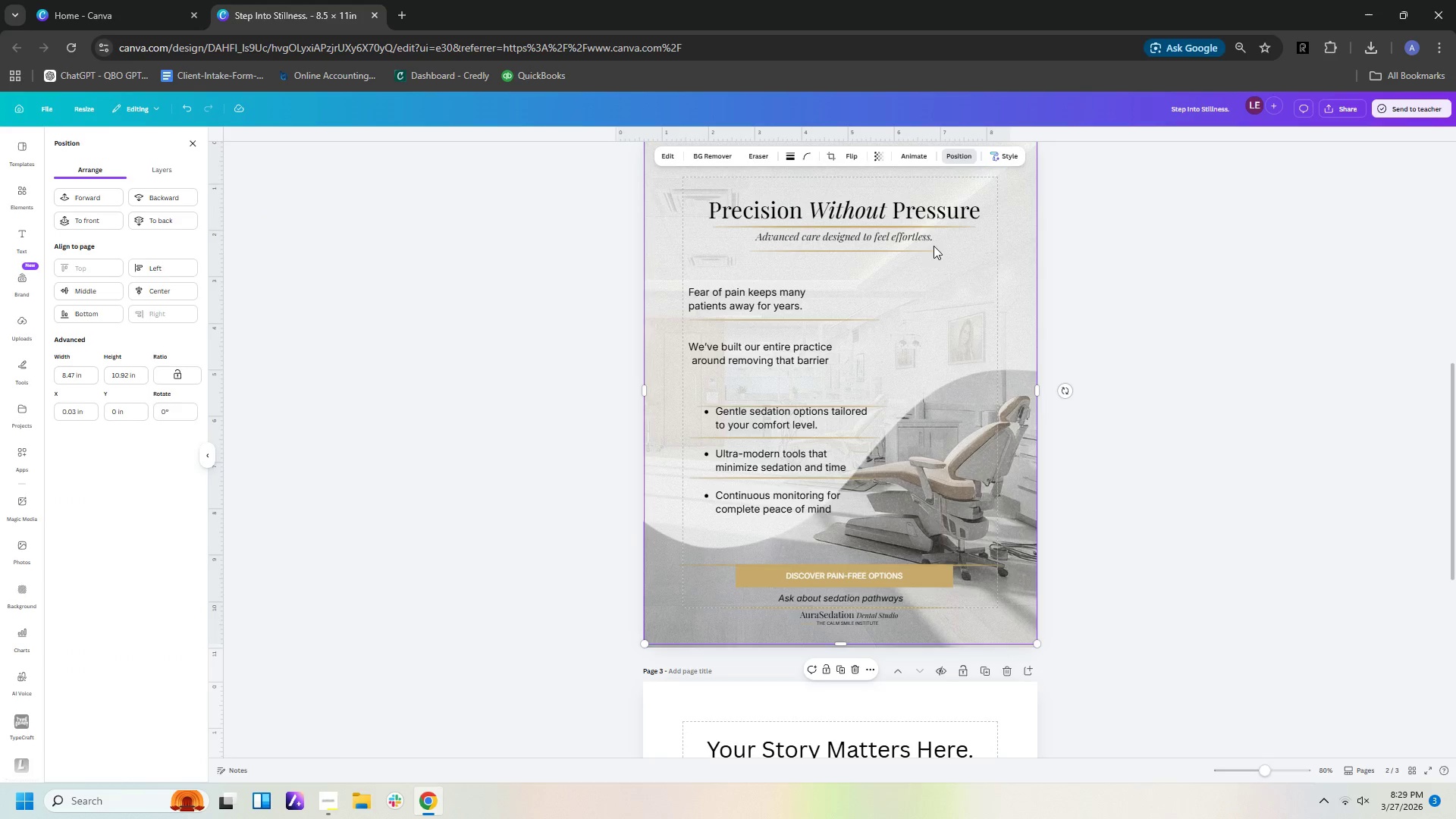 
left_click([904, 235])
 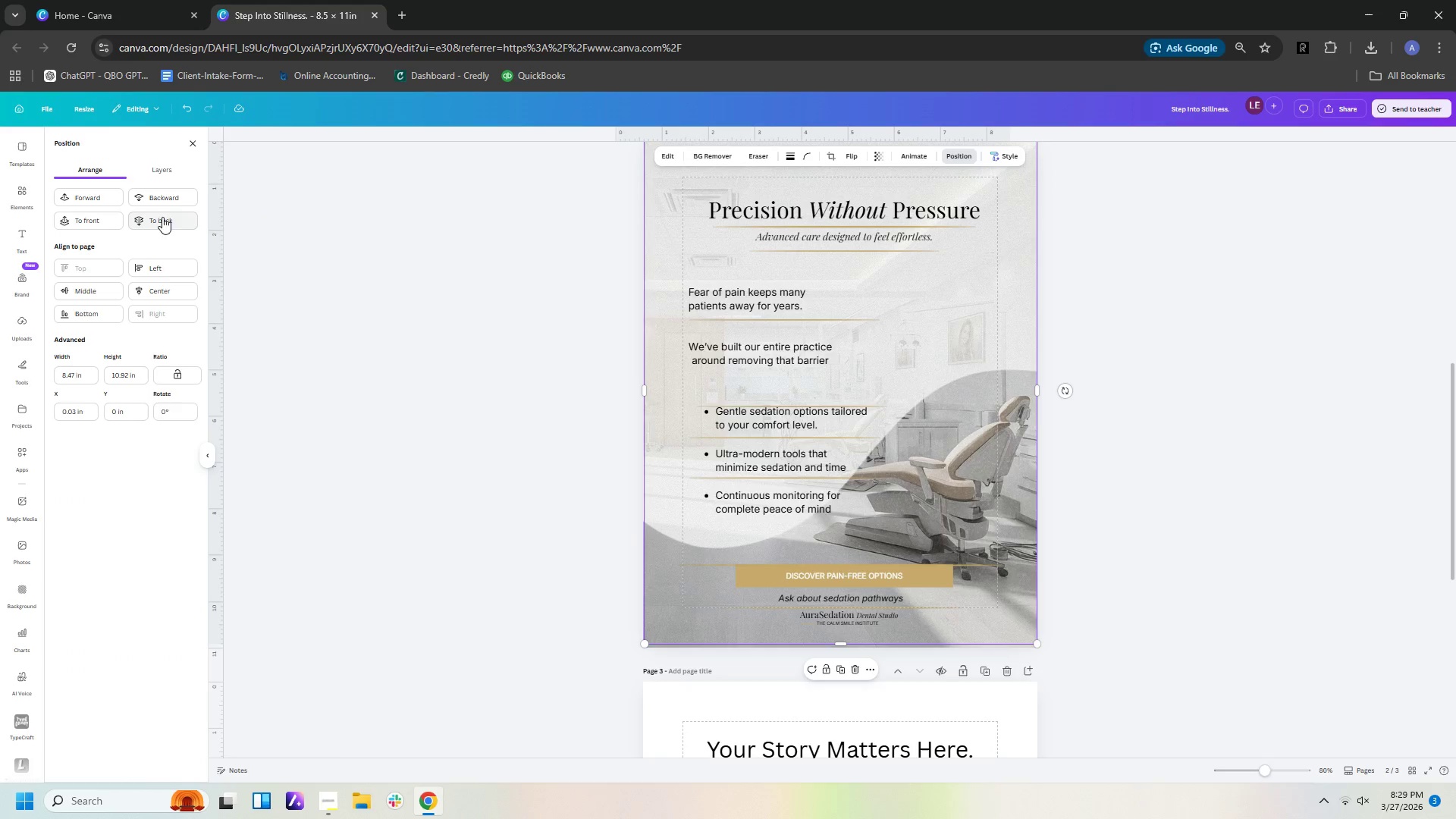 
left_click([171, 195])
 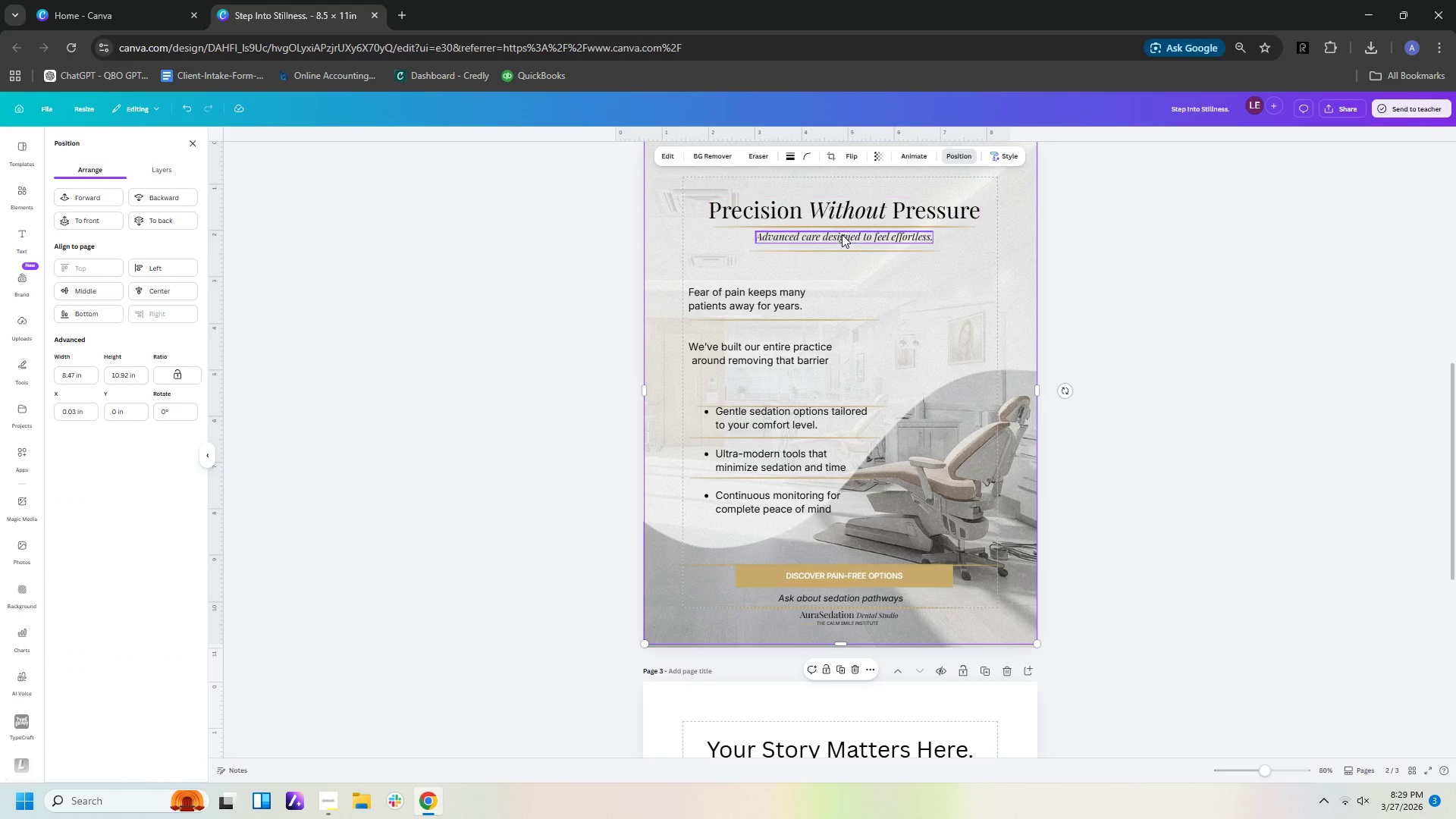 
left_click([843, 237])
 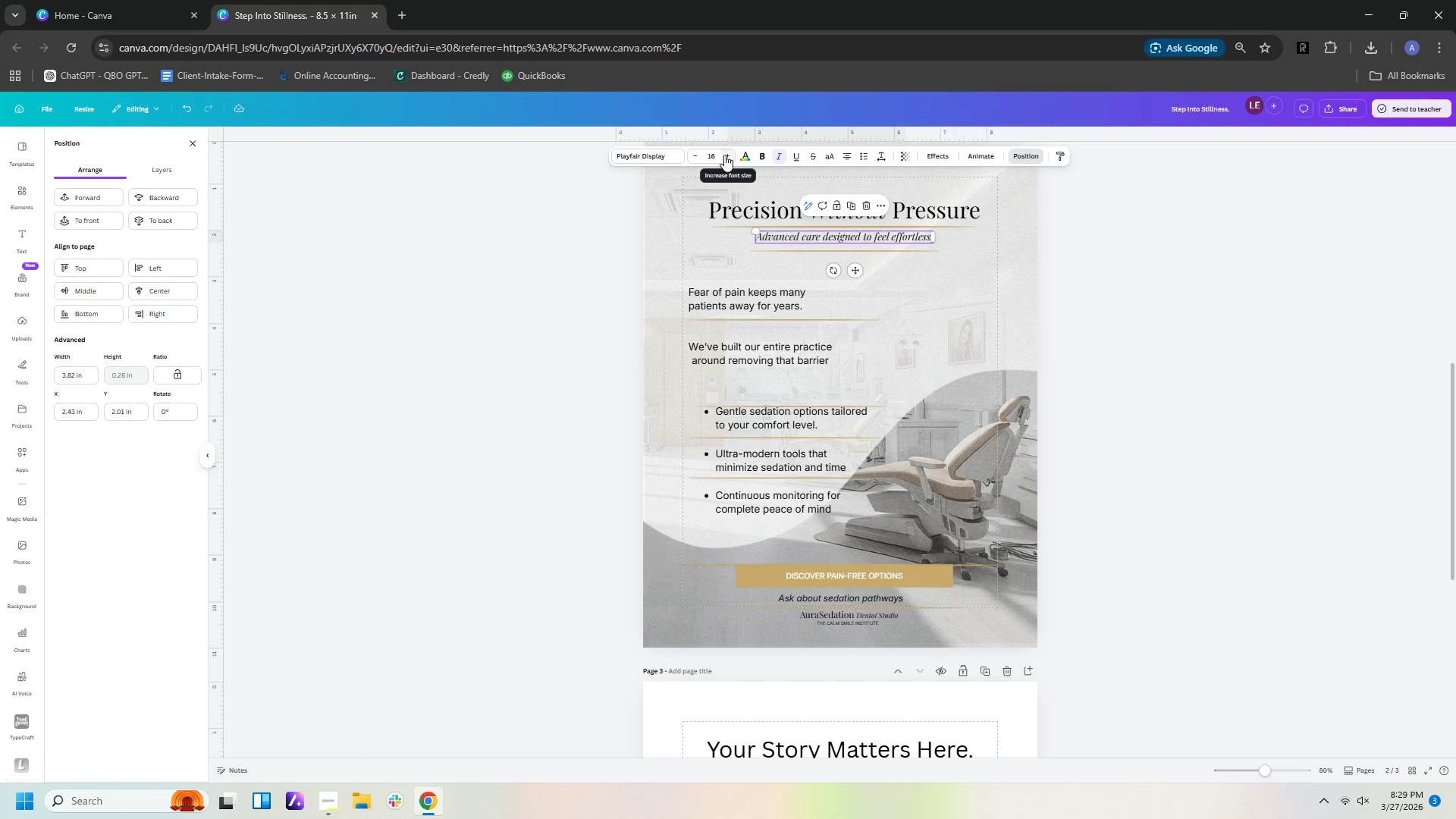 
double_click([724, 155])
 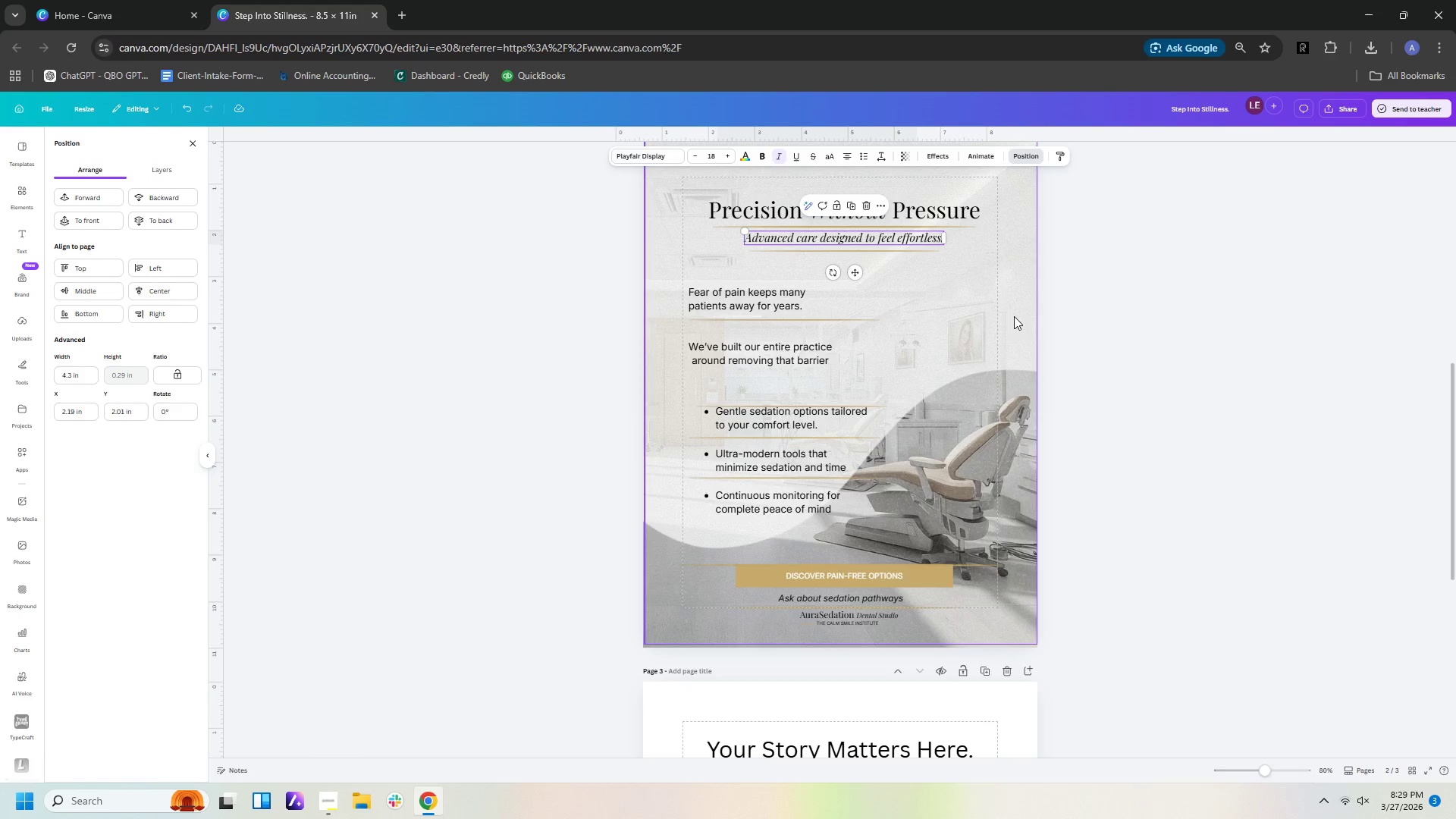 
left_click([1015, 334])
 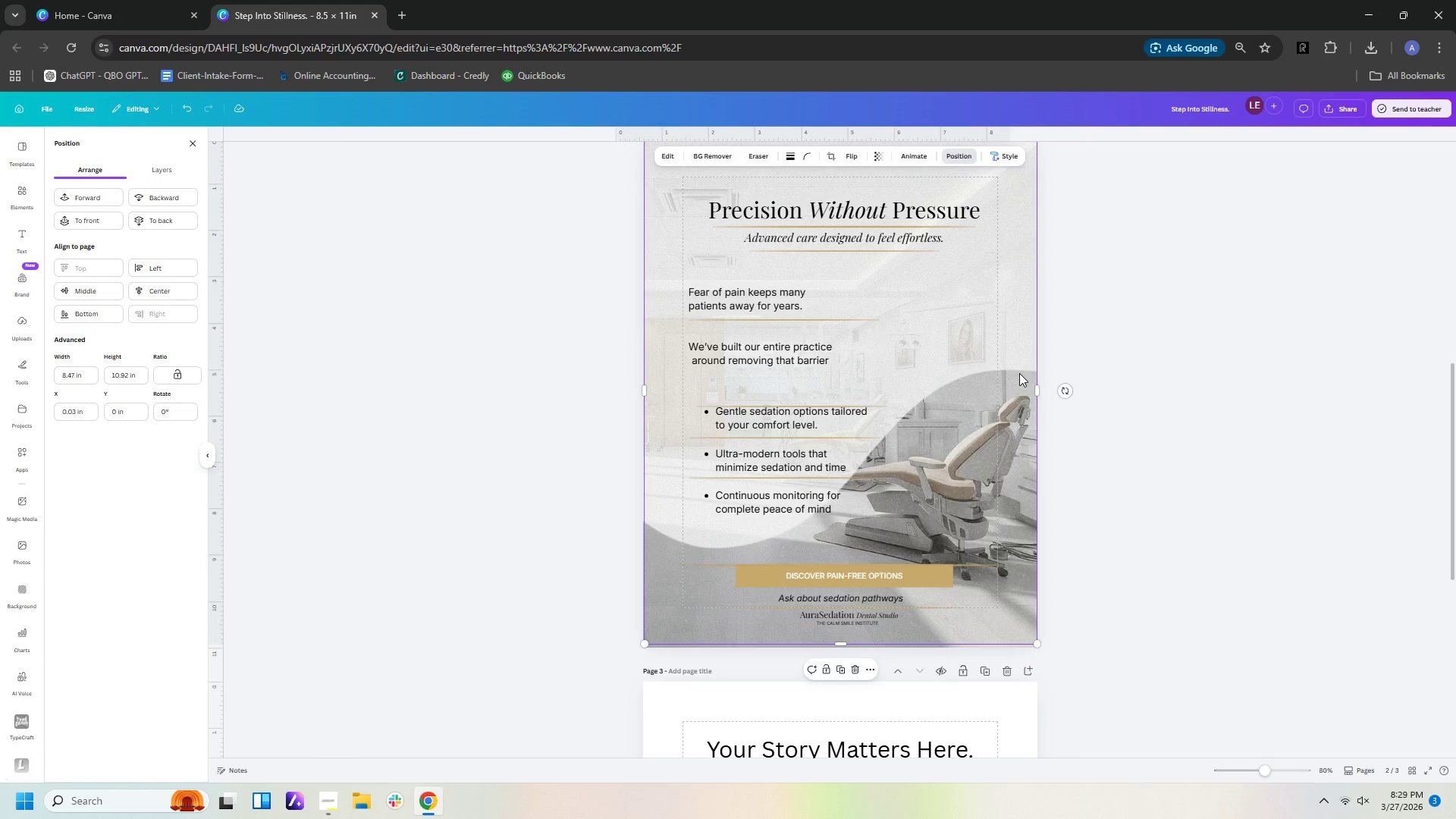 
scroll: coordinate [1019, 373], scroll_direction: up, amount: 1.0
 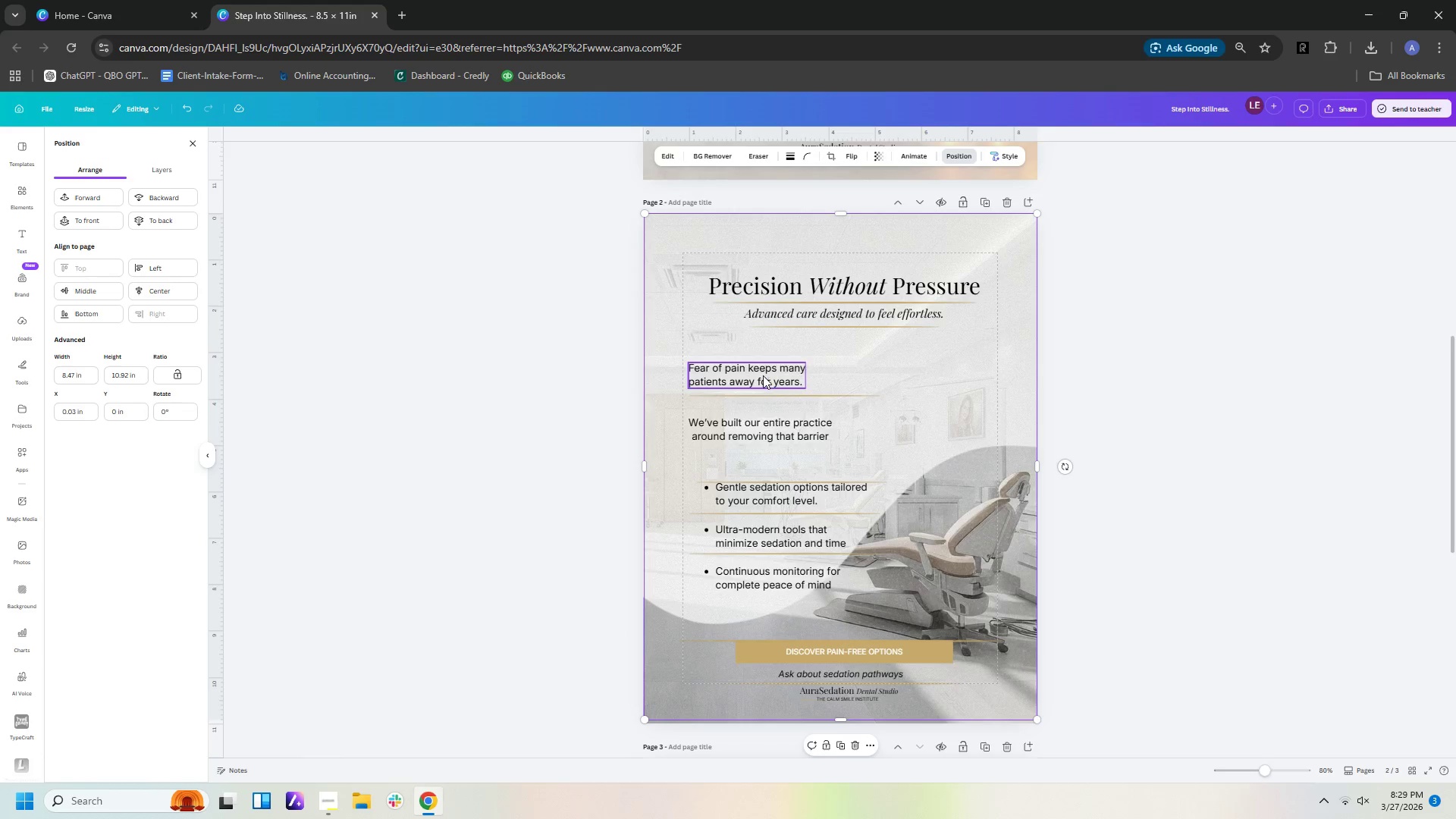 
left_click_drag(start_coordinate=[766, 379], to_coordinate=[766, 365])
 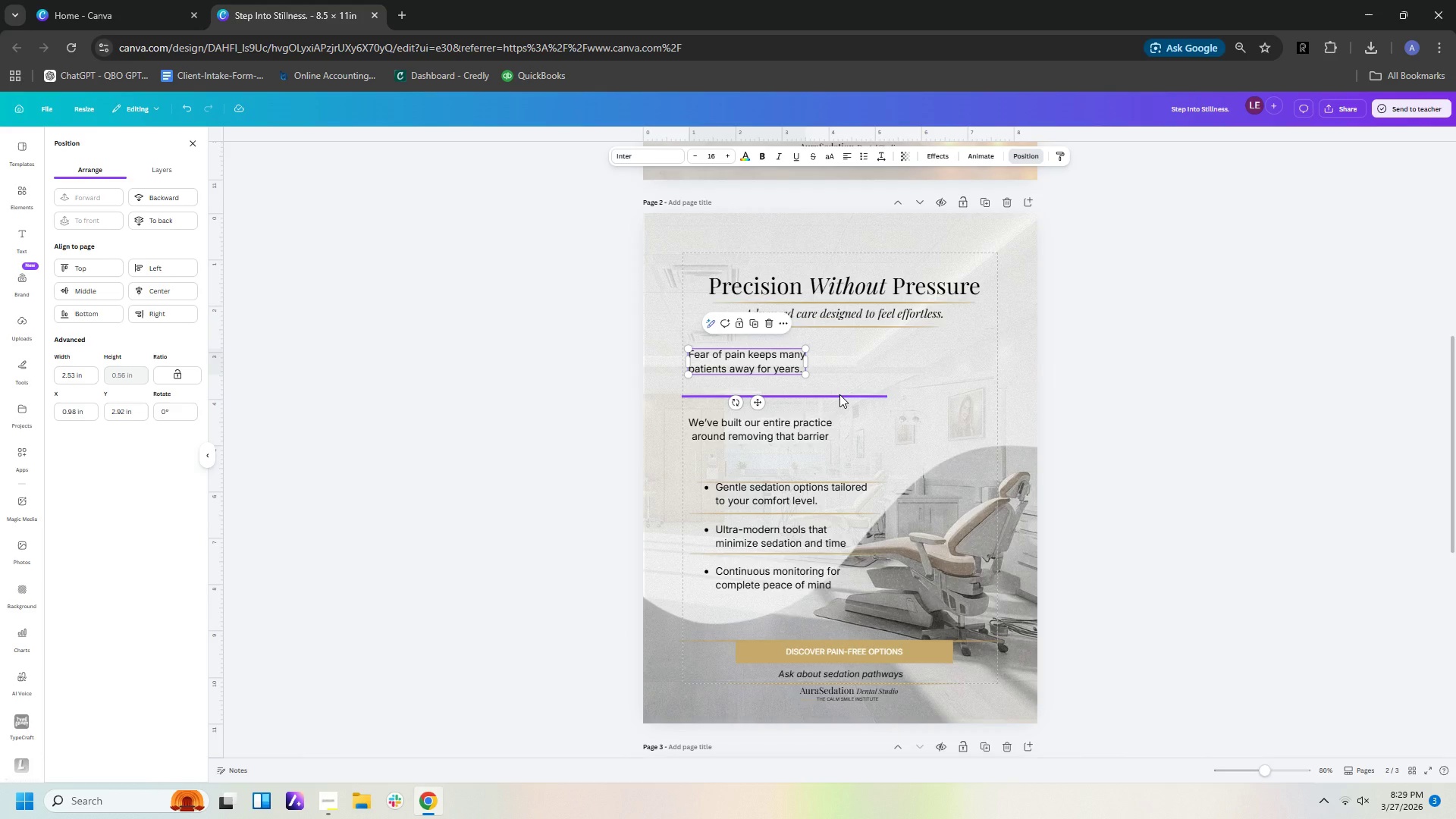 
left_click_drag(start_coordinate=[839, 394], to_coordinate=[839, 383])
 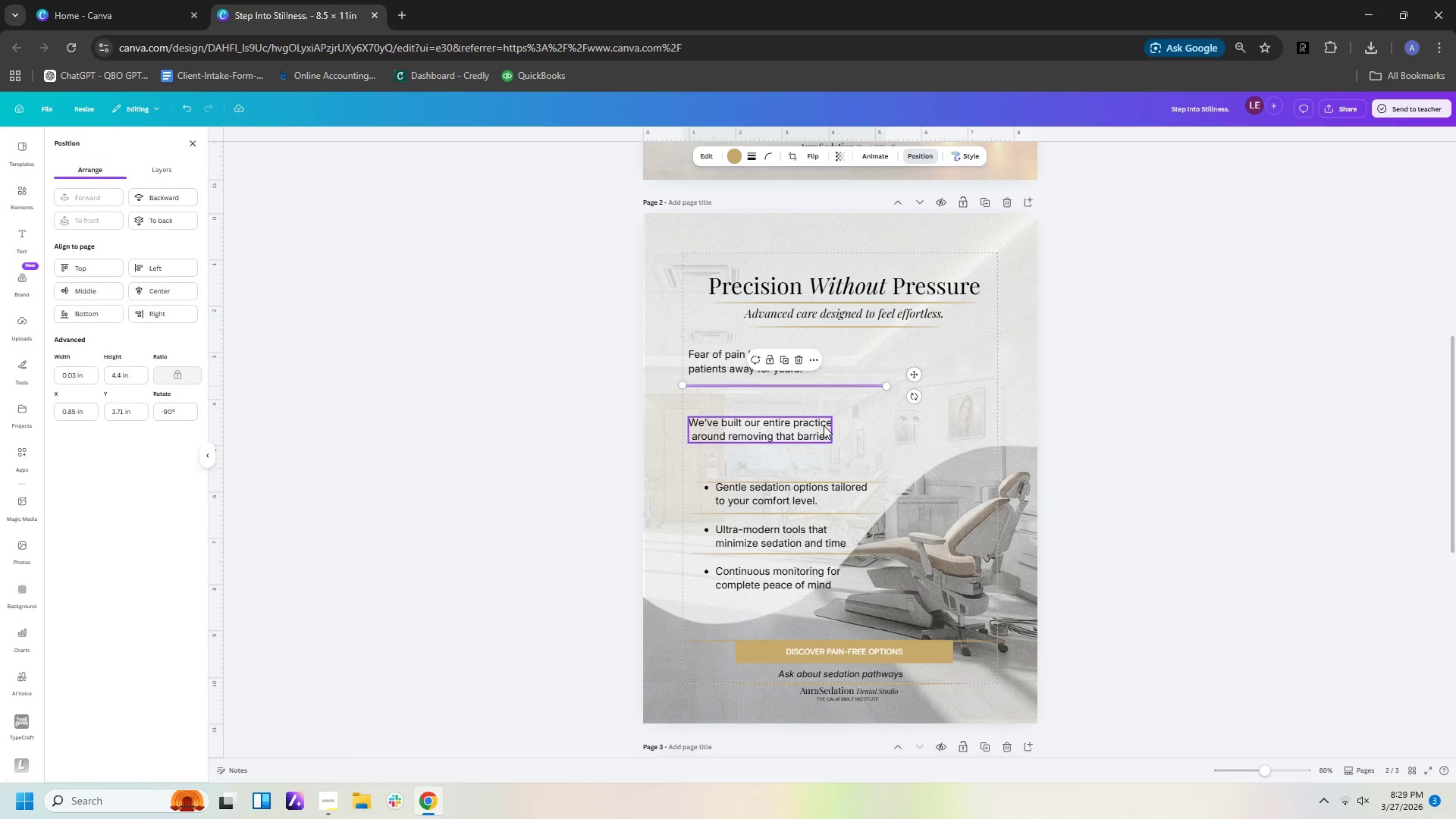 
left_click_drag(start_coordinate=[824, 425], to_coordinate=[823, 413])
 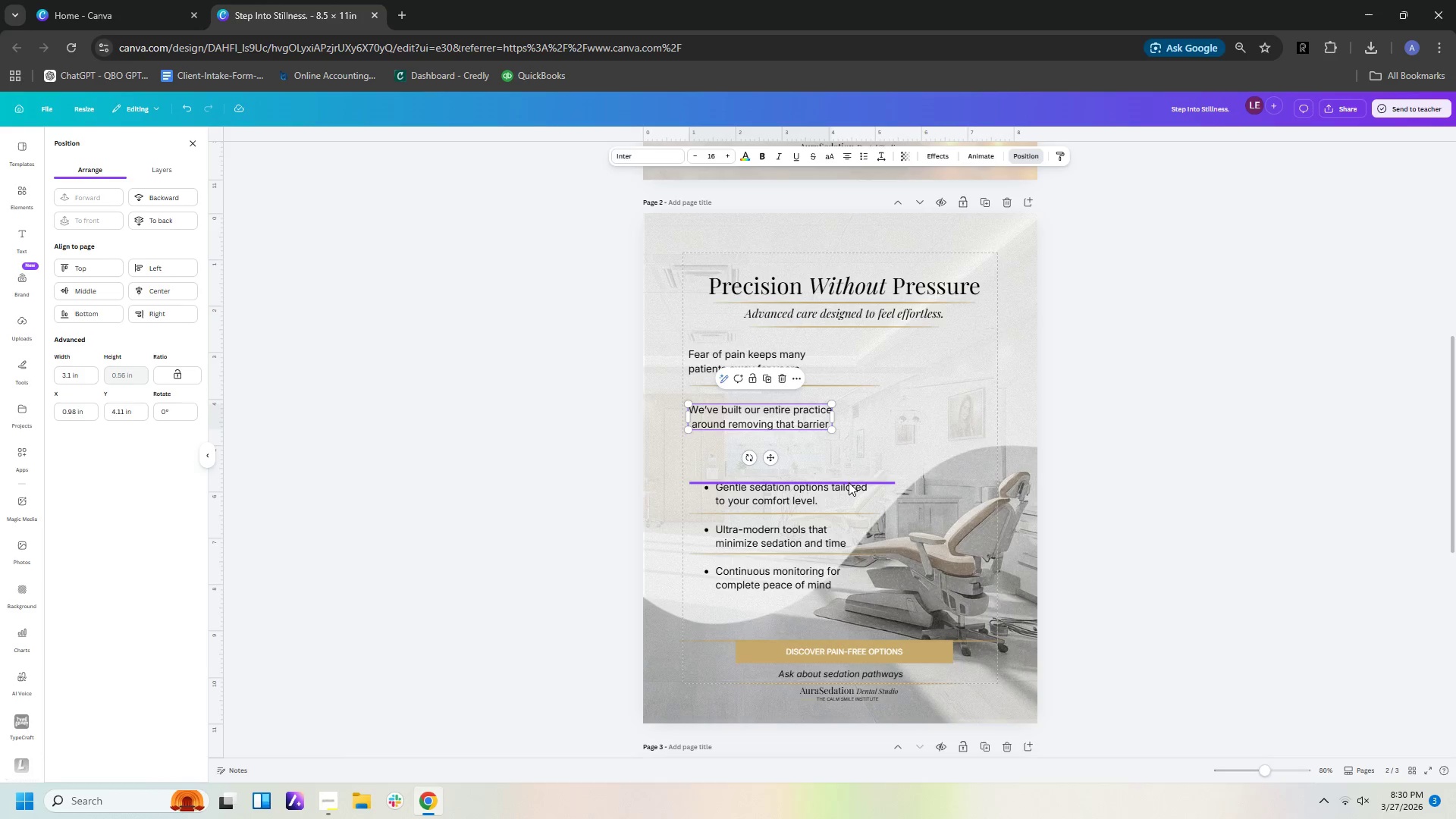 
left_click_drag(start_coordinate=[849, 482], to_coordinate=[843, 445])
 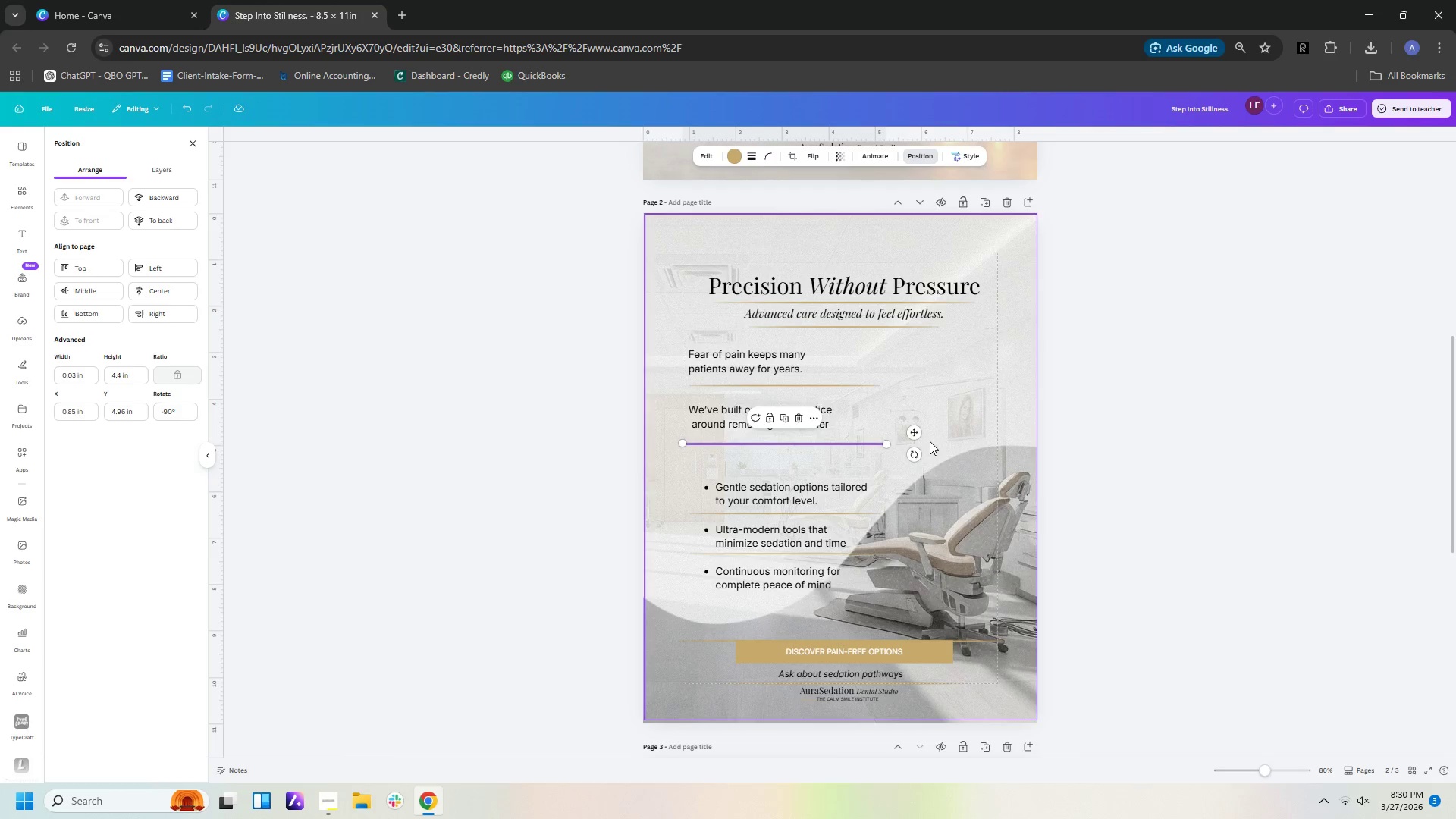 
left_click([930, 441])
 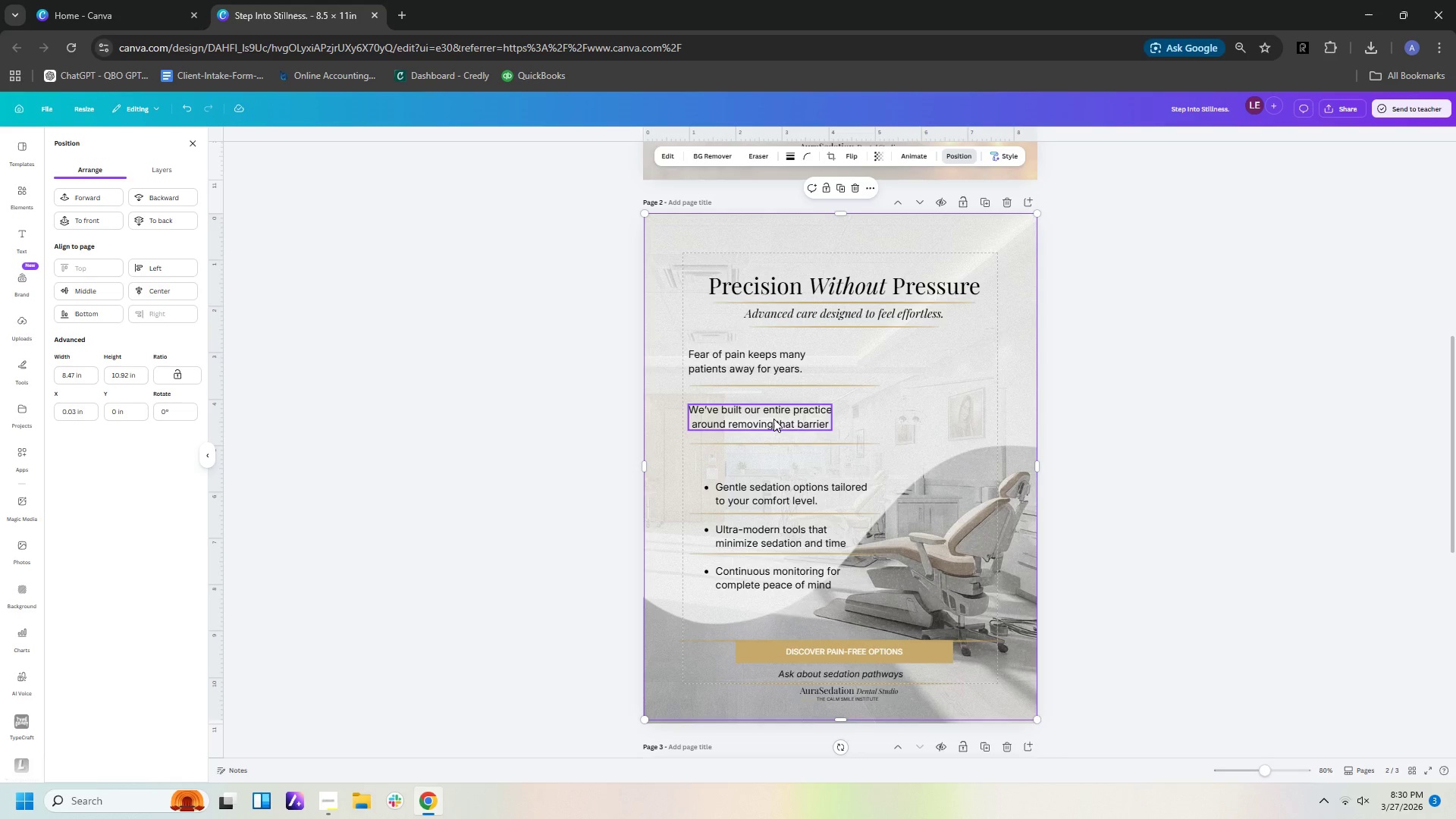 
left_click_drag(start_coordinate=[737, 356], to_coordinate=[745, 356])
 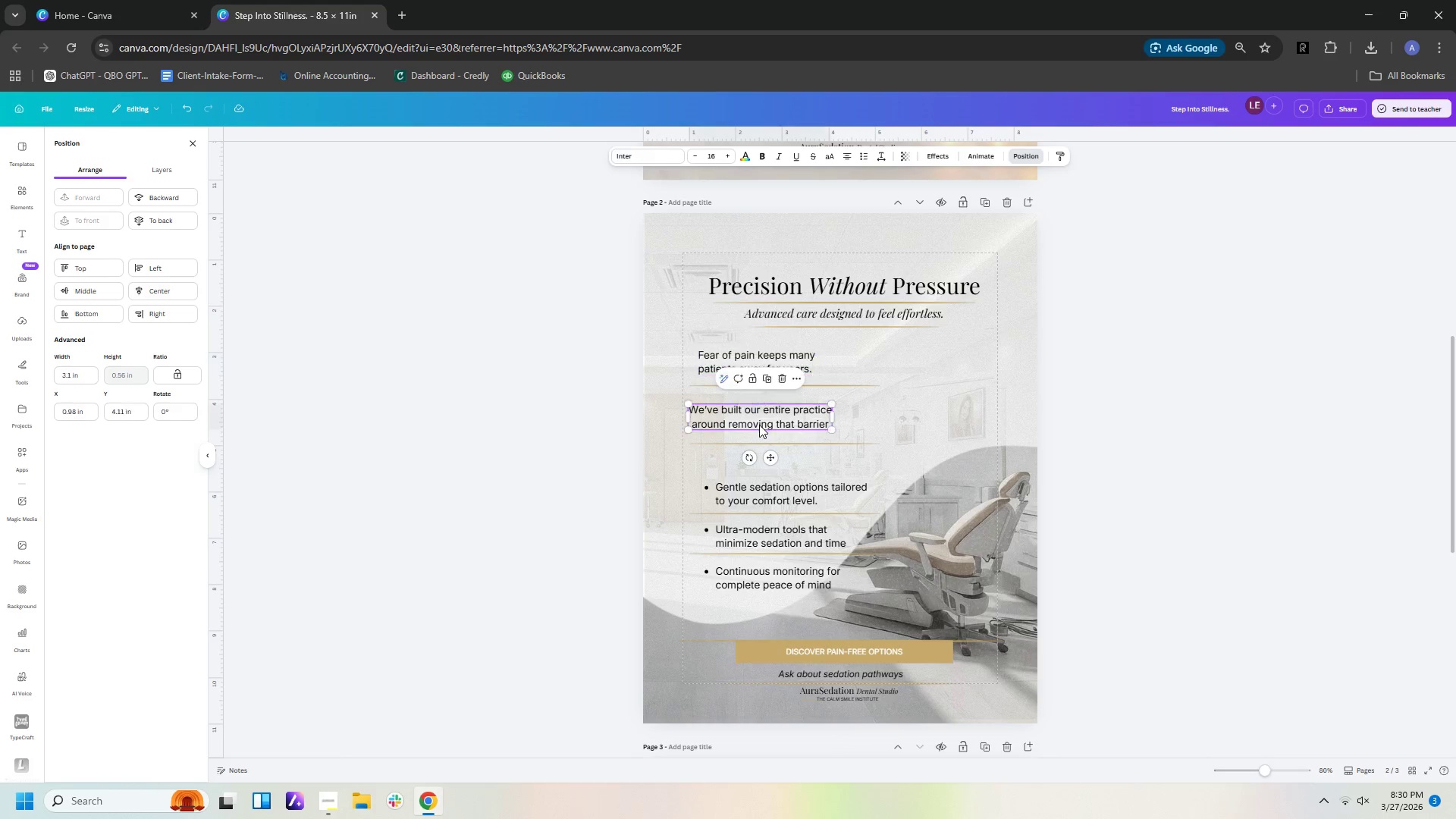 
left_click_drag(start_coordinate=[759, 425], to_coordinate=[768, 422])
 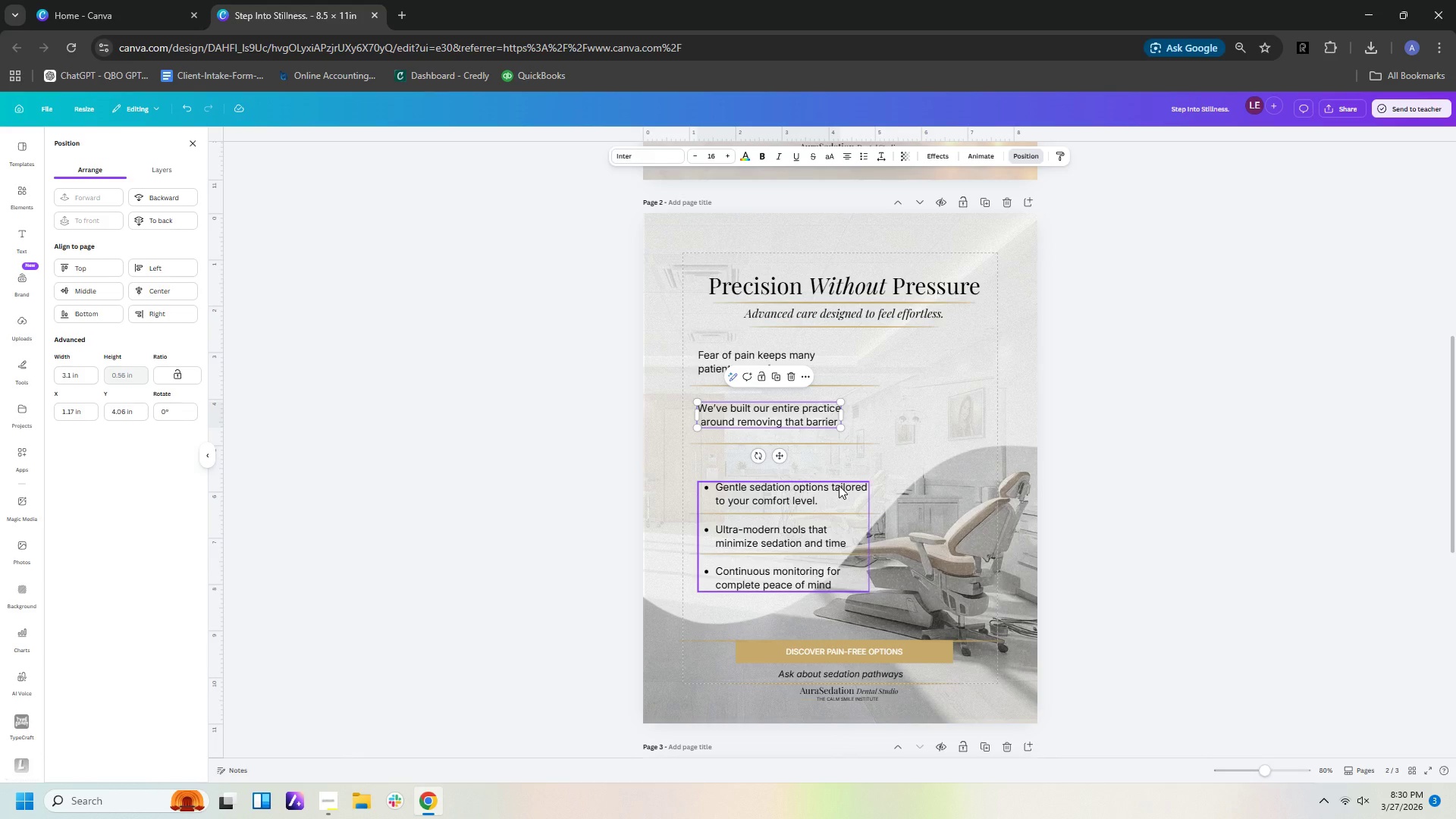 
left_click_drag(start_coordinate=[839, 485], to_coordinate=[838, 467])
 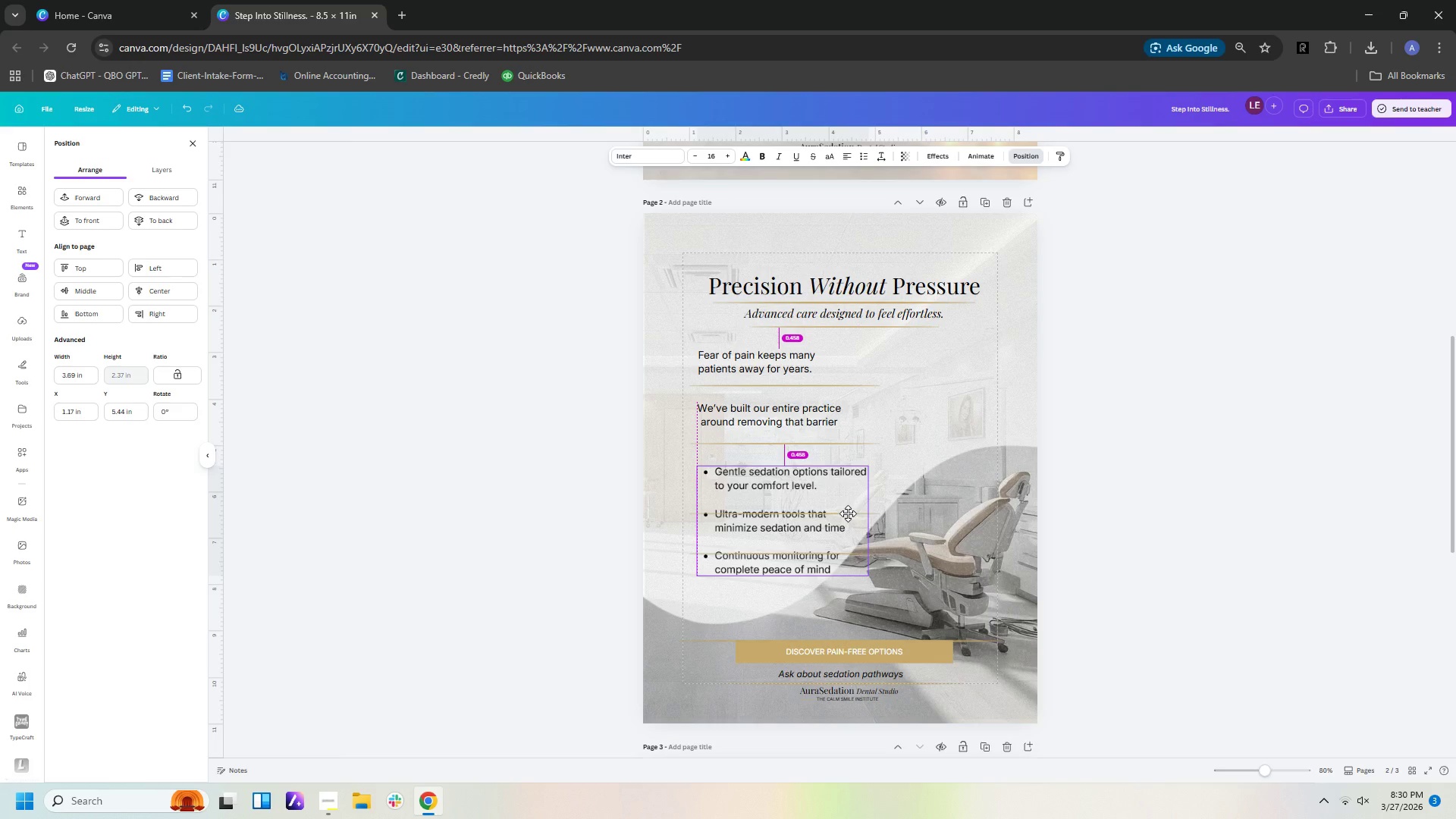 
left_click_drag(start_coordinate=[874, 513], to_coordinate=[875, 500])
 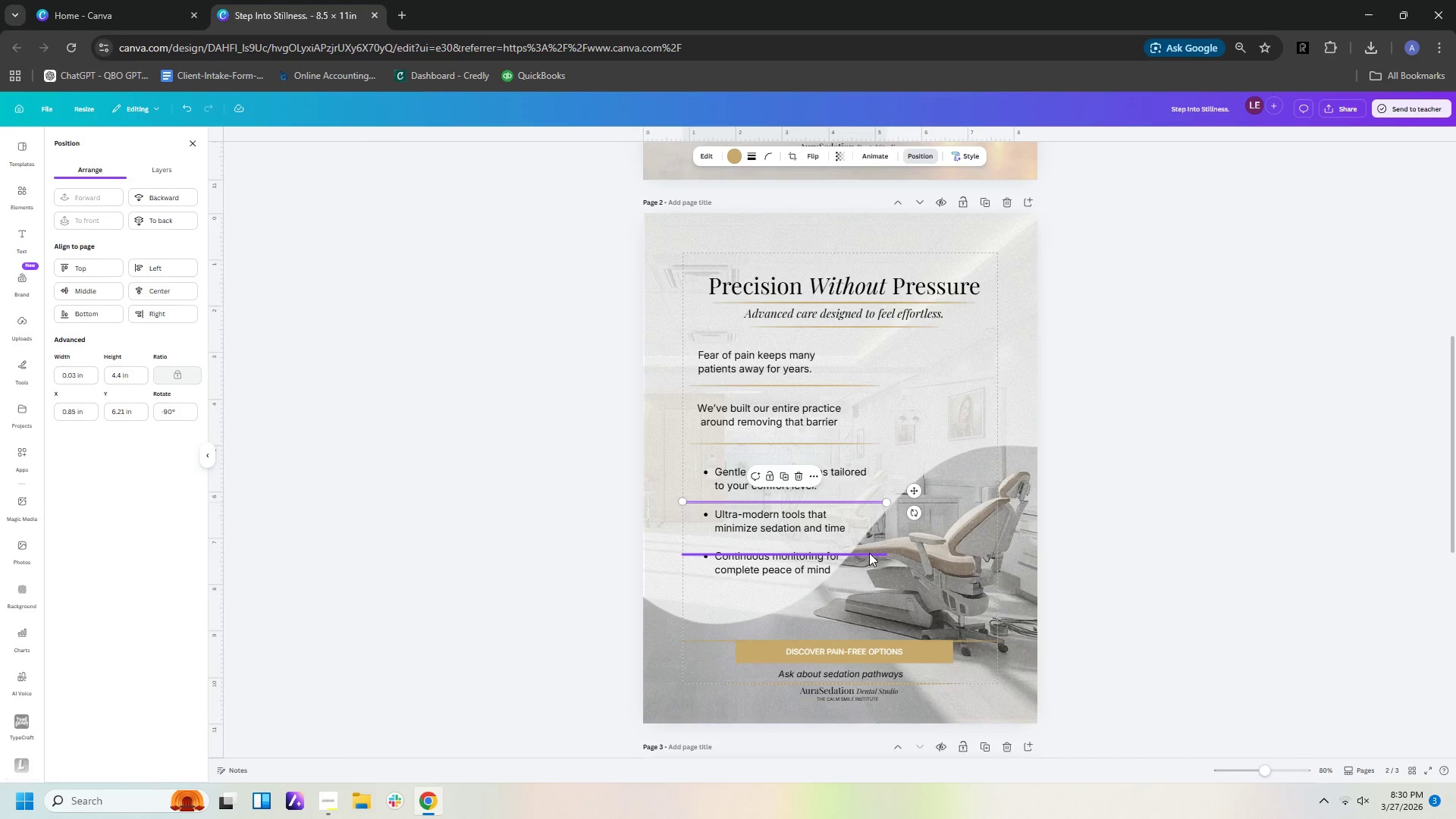 
left_click_drag(start_coordinate=[869, 553], to_coordinate=[870, 544])
 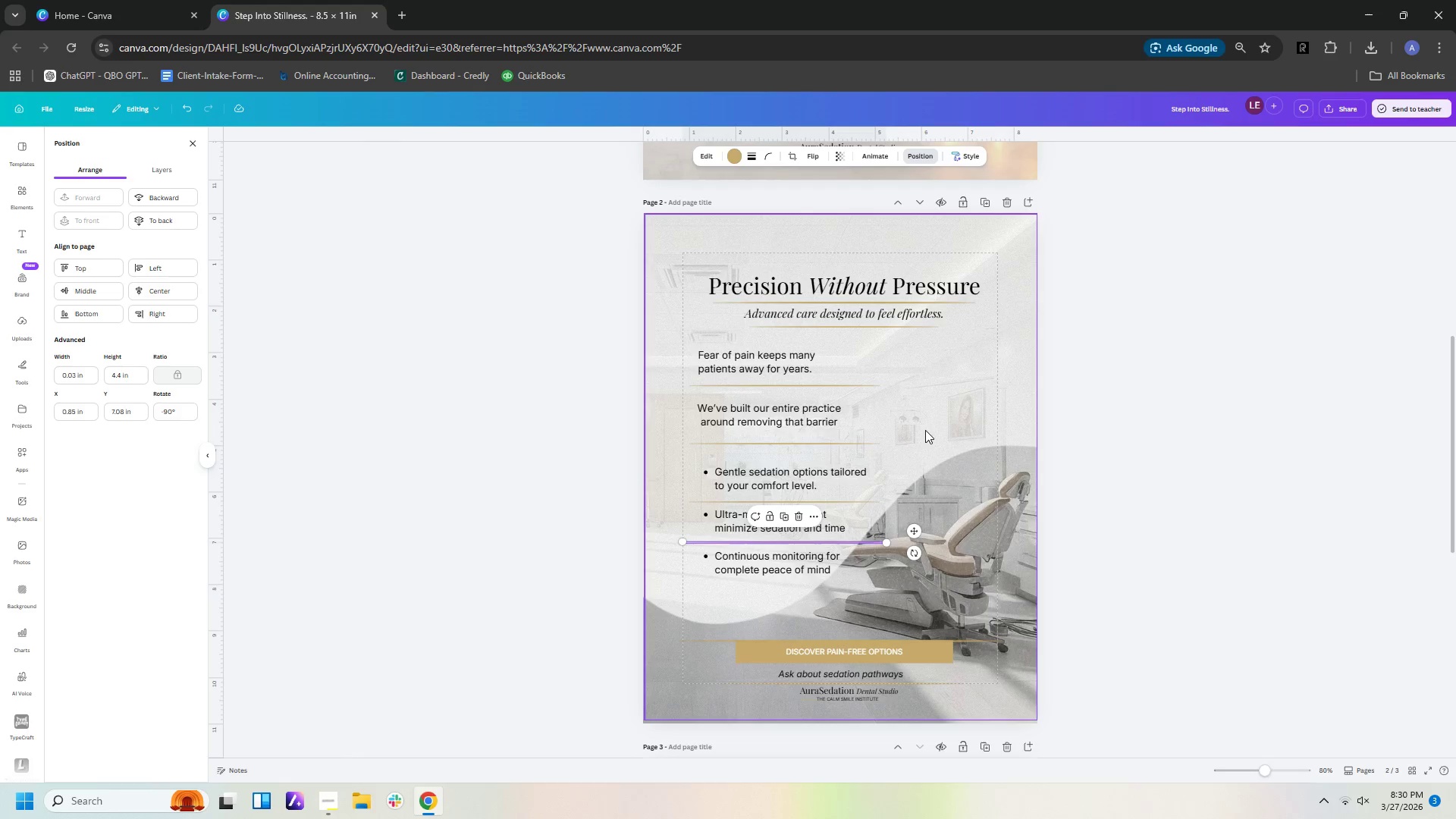 
left_click([927, 425])
 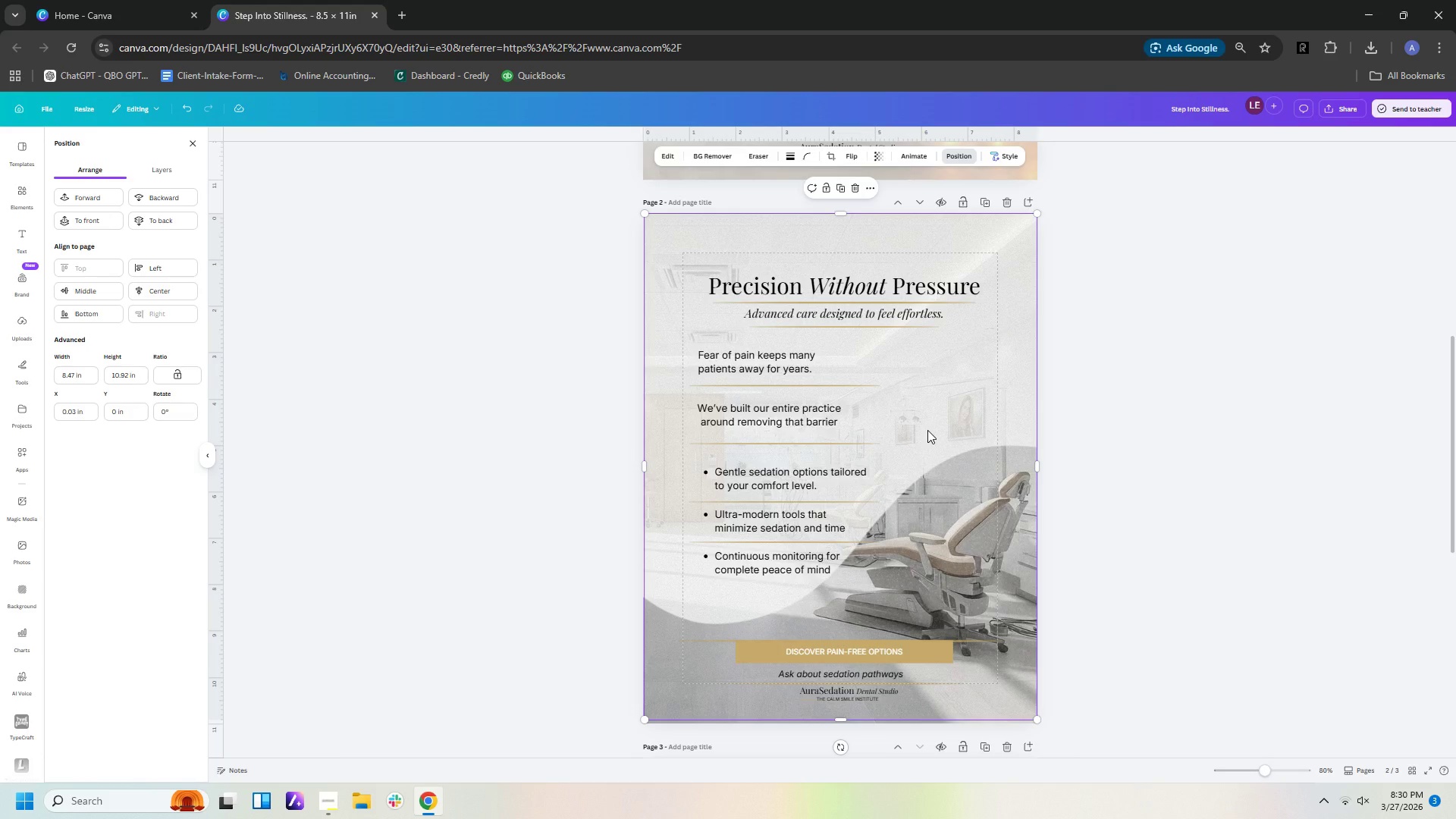 
wait(10.53)
 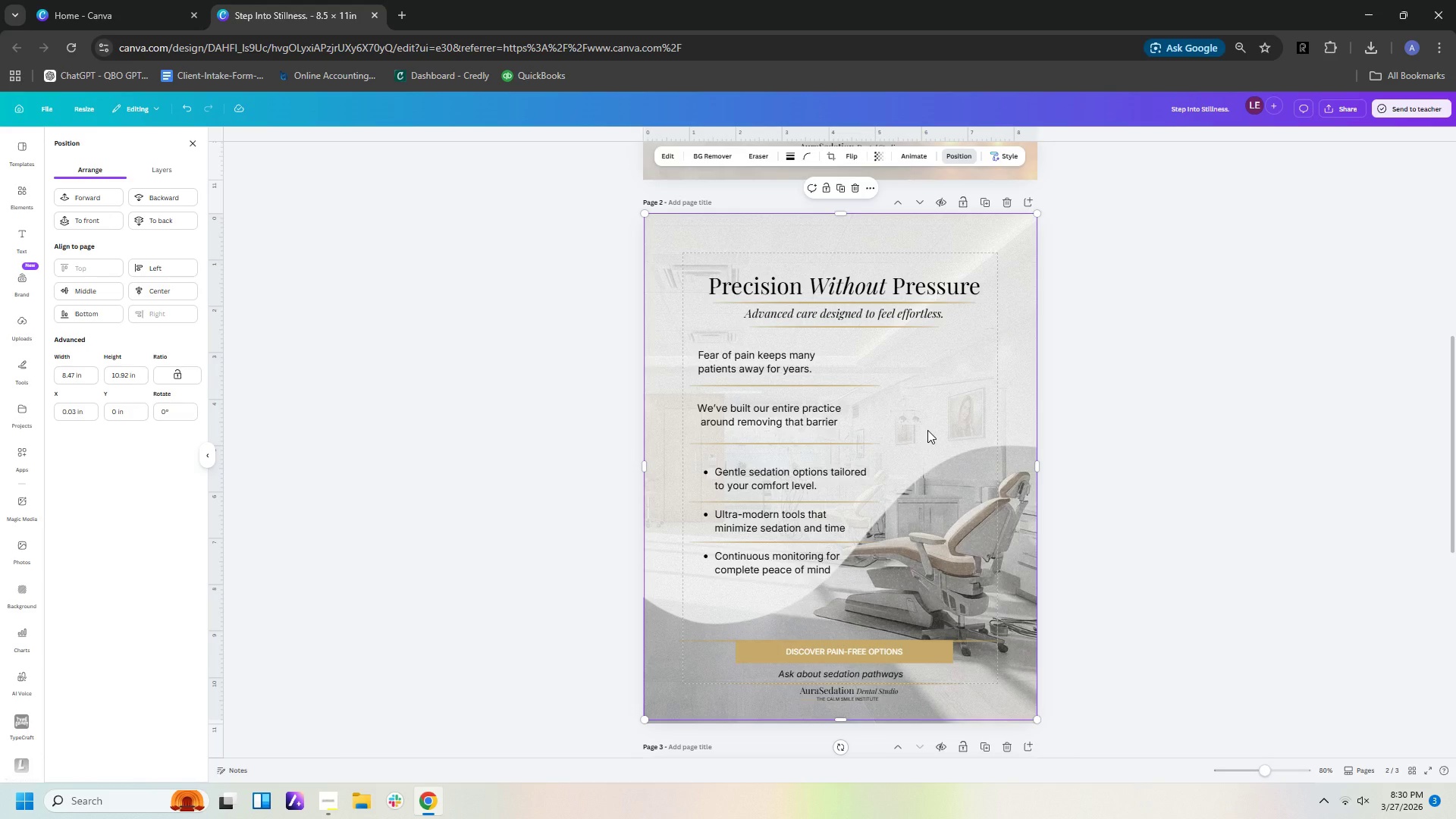 
left_click([20, 363])
 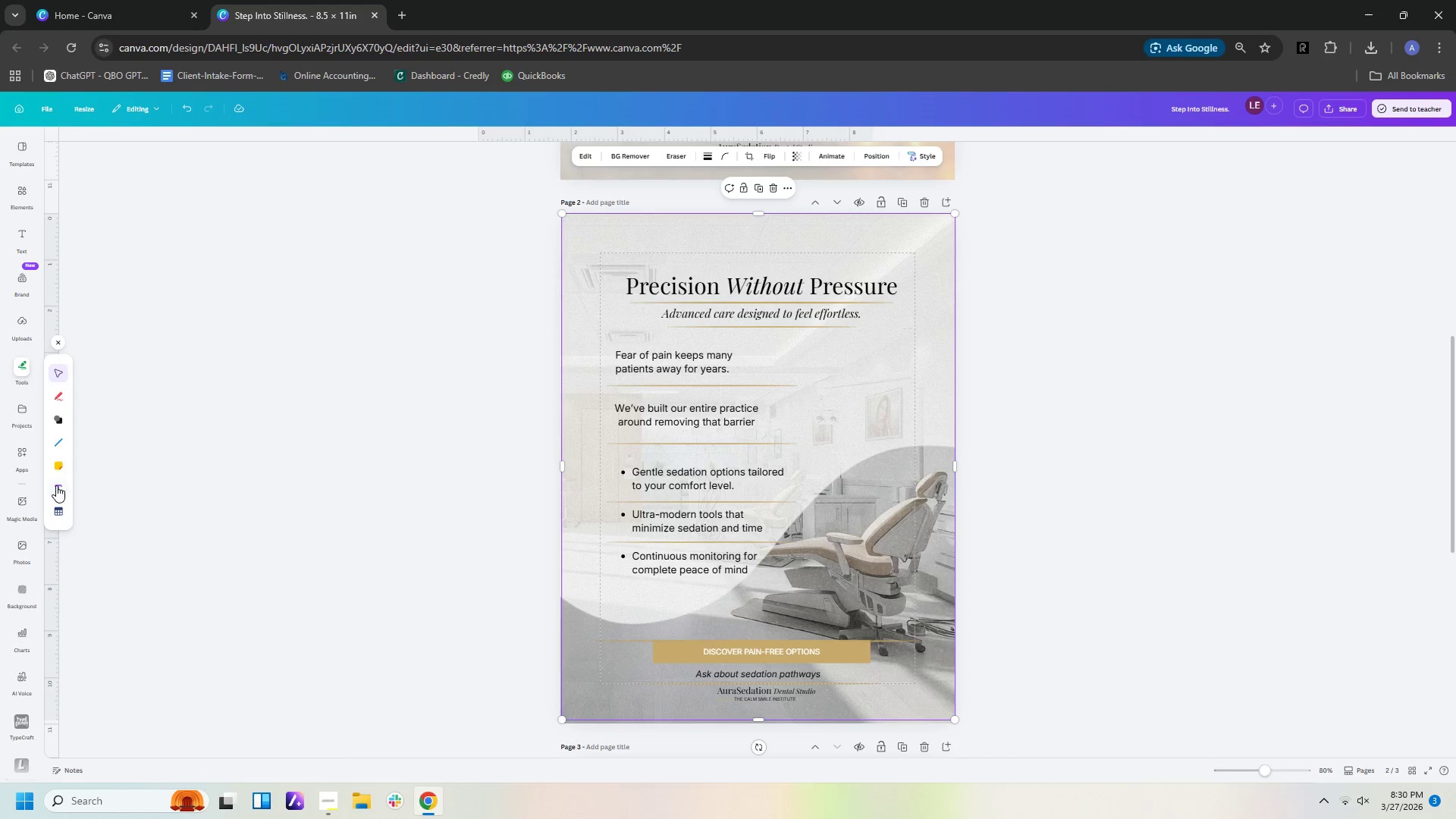 
left_click([63, 419])
 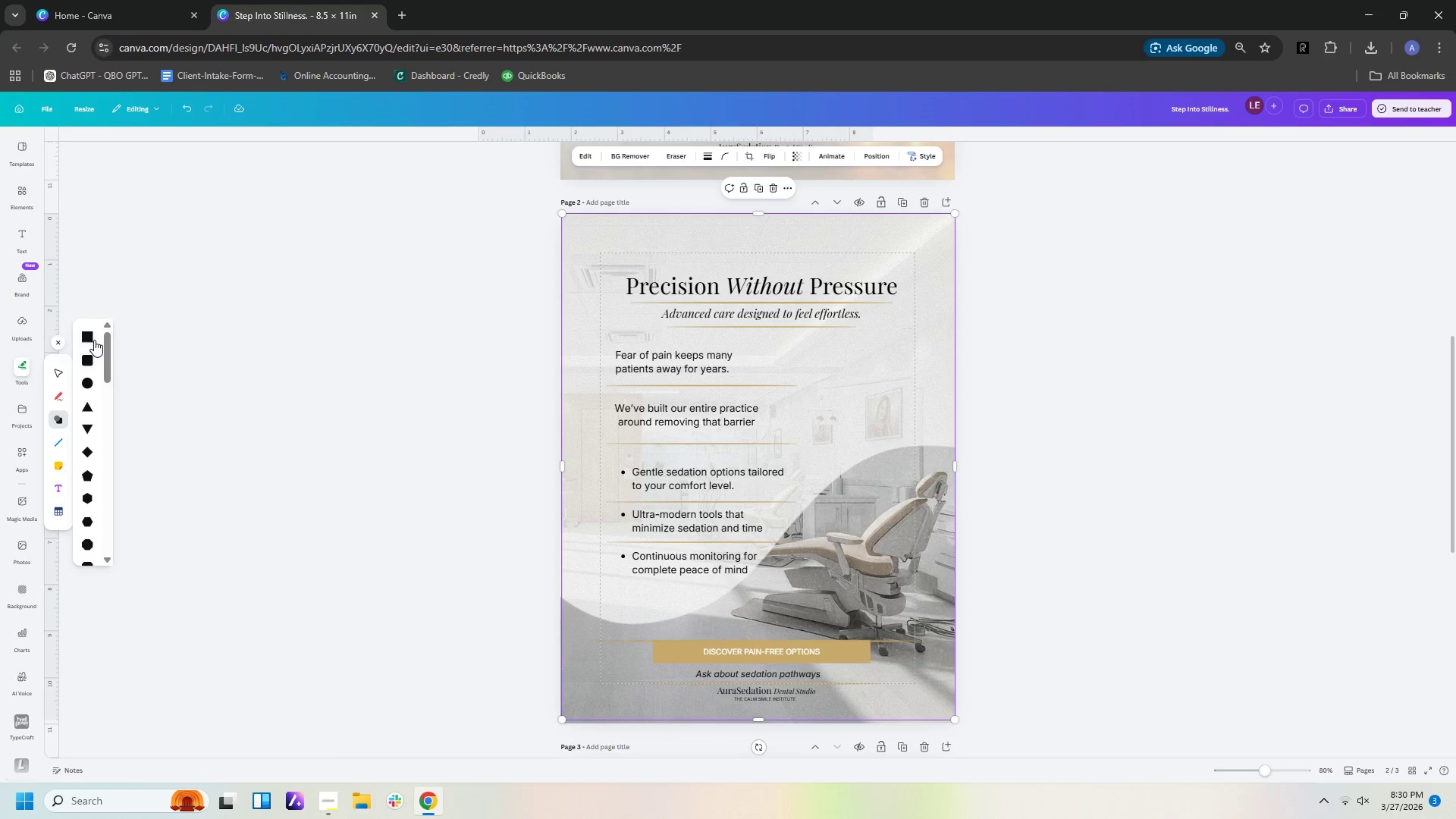 
left_click([94, 334])
 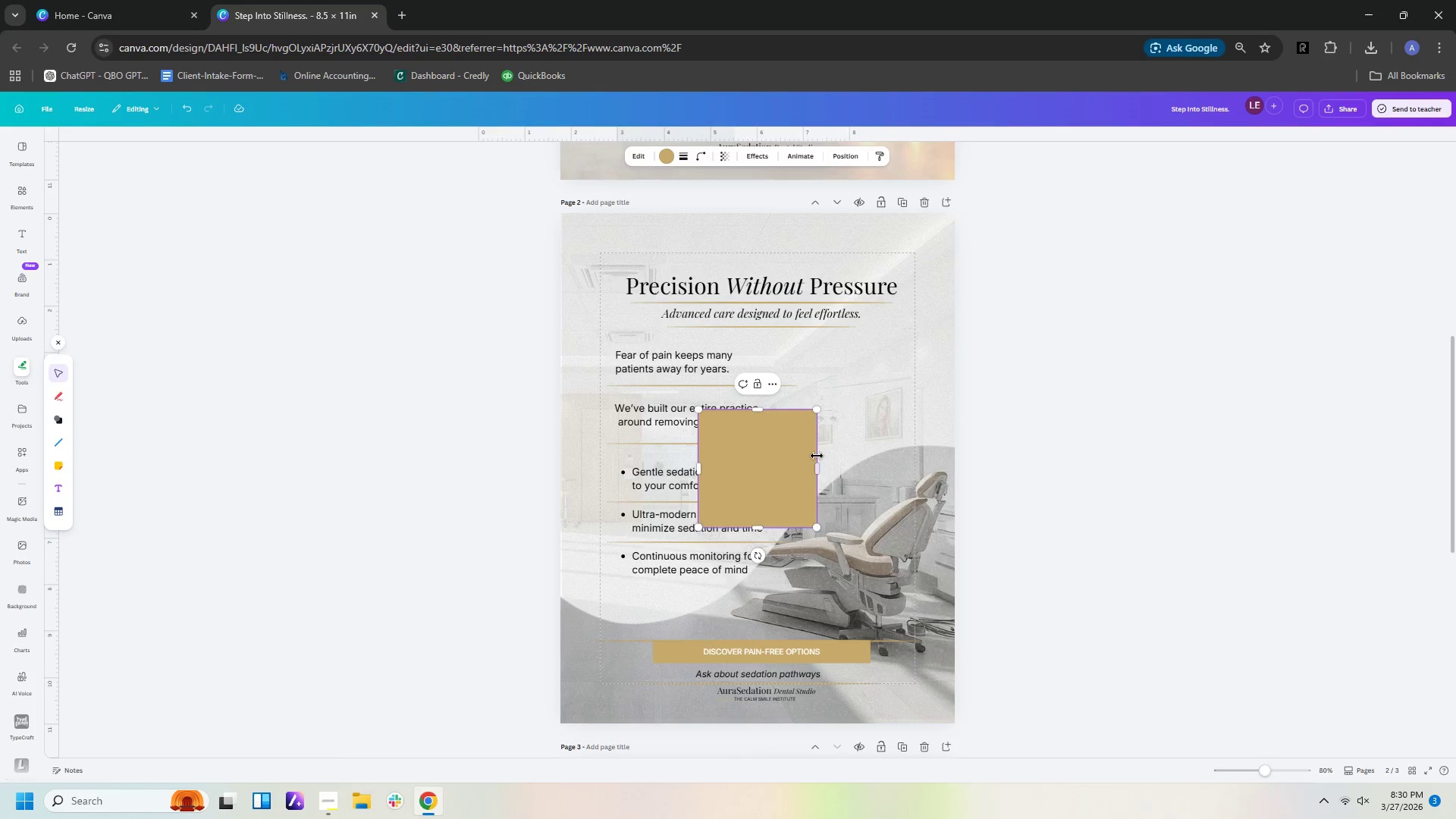 
left_click([892, 450])
 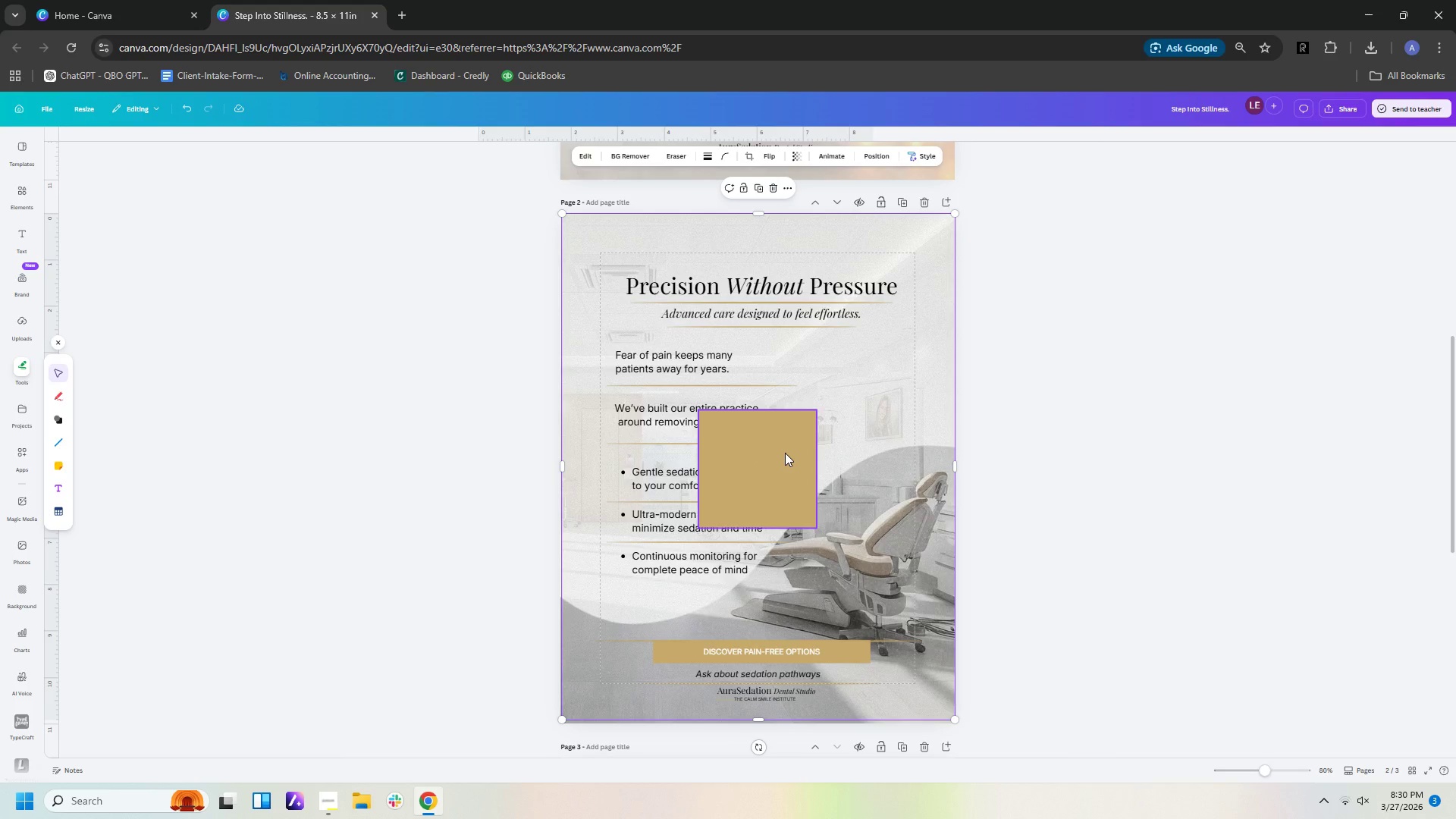 
left_click_drag(start_coordinate=[785, 453], to_coordinate=[642, 686])
 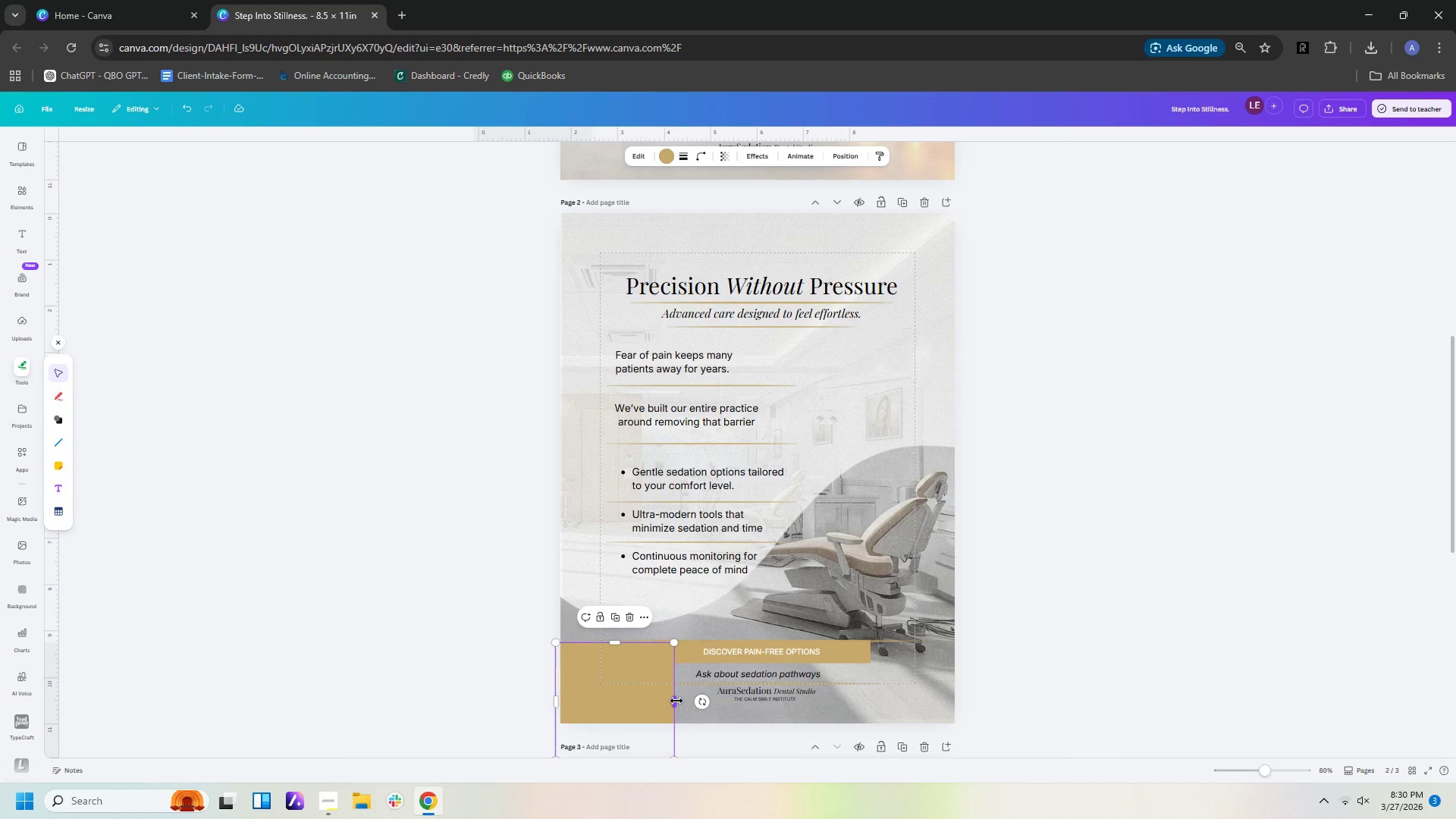 
left_click_drag(start_coordinate=[676, 701], to_coordinate=[955, 703])
 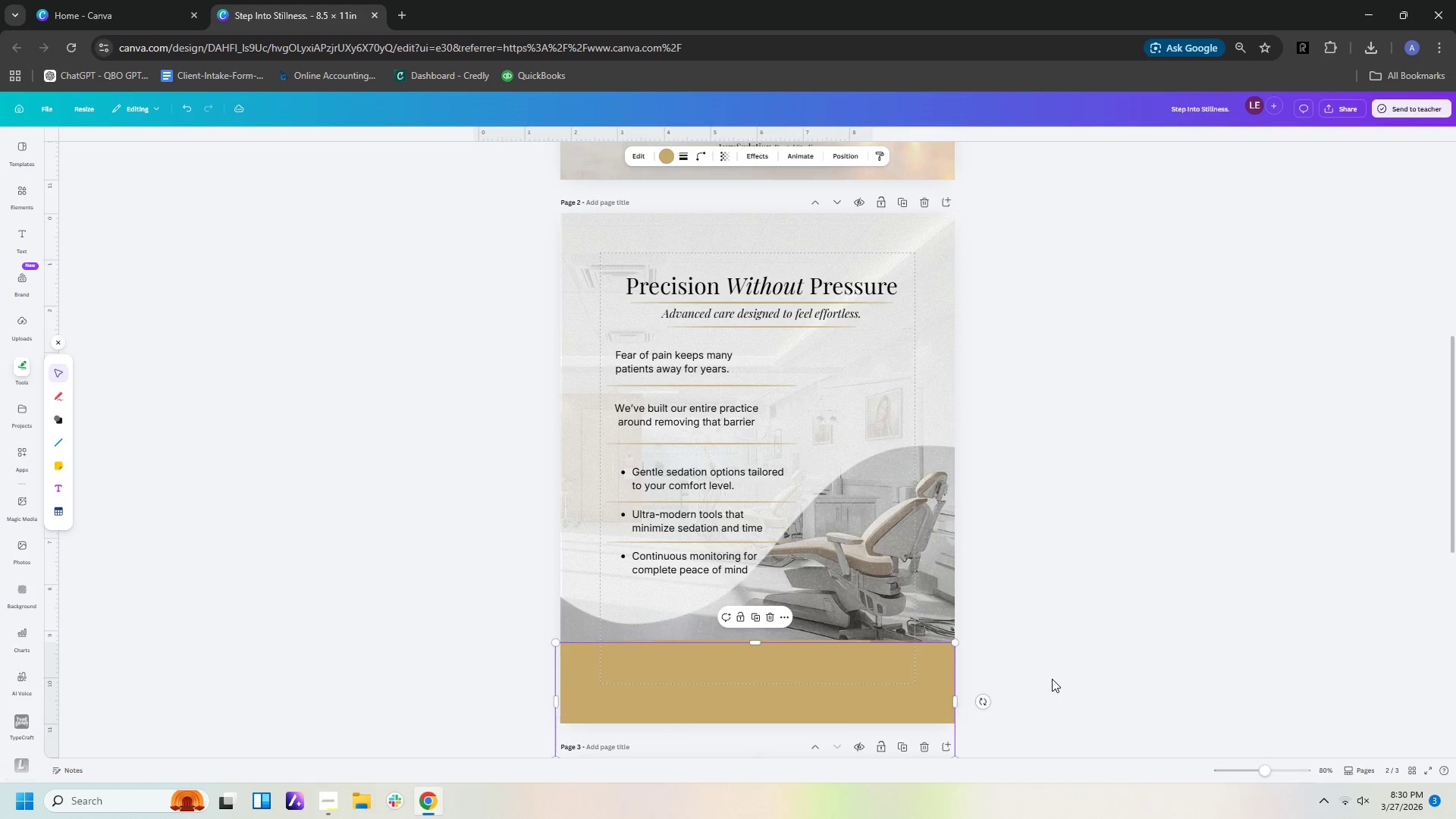 
scroll: coordinate [1052, 679], scroll_direction: down, amount: 2.0
 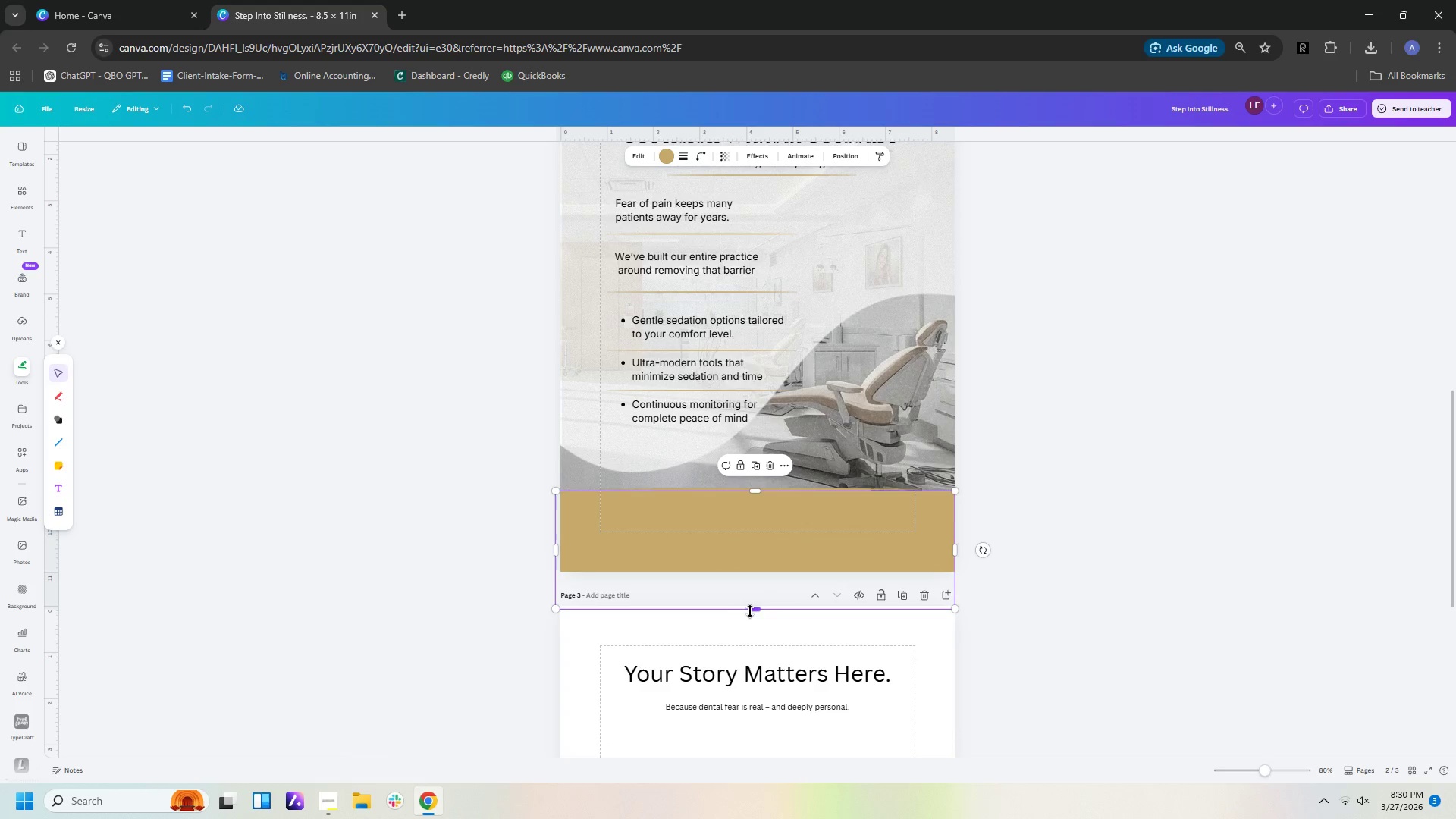 
left_click_drag(start_coordinate=[753, 613], to_coordinate=[754, 576])
 